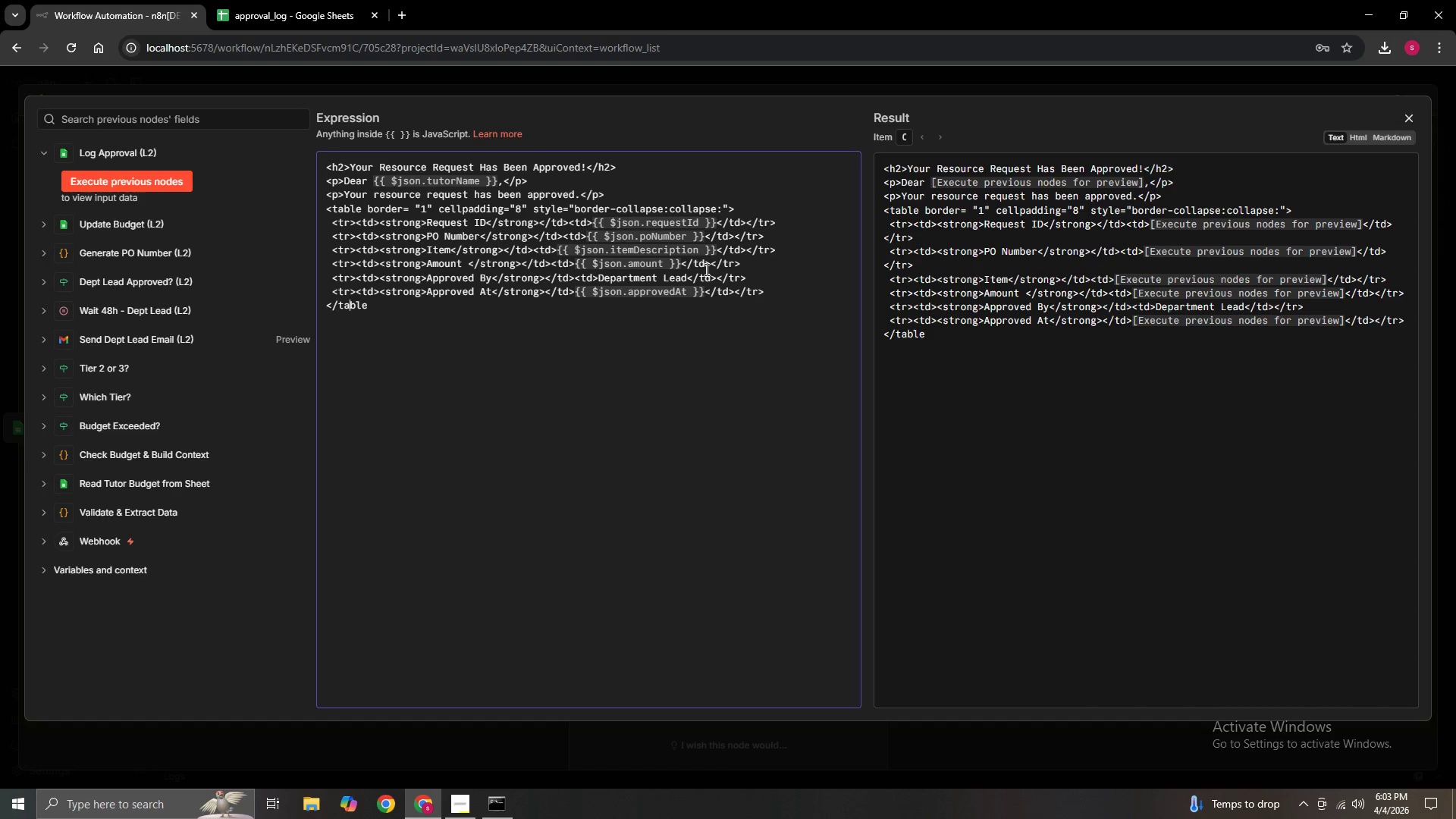 
key(ArrowRight)
 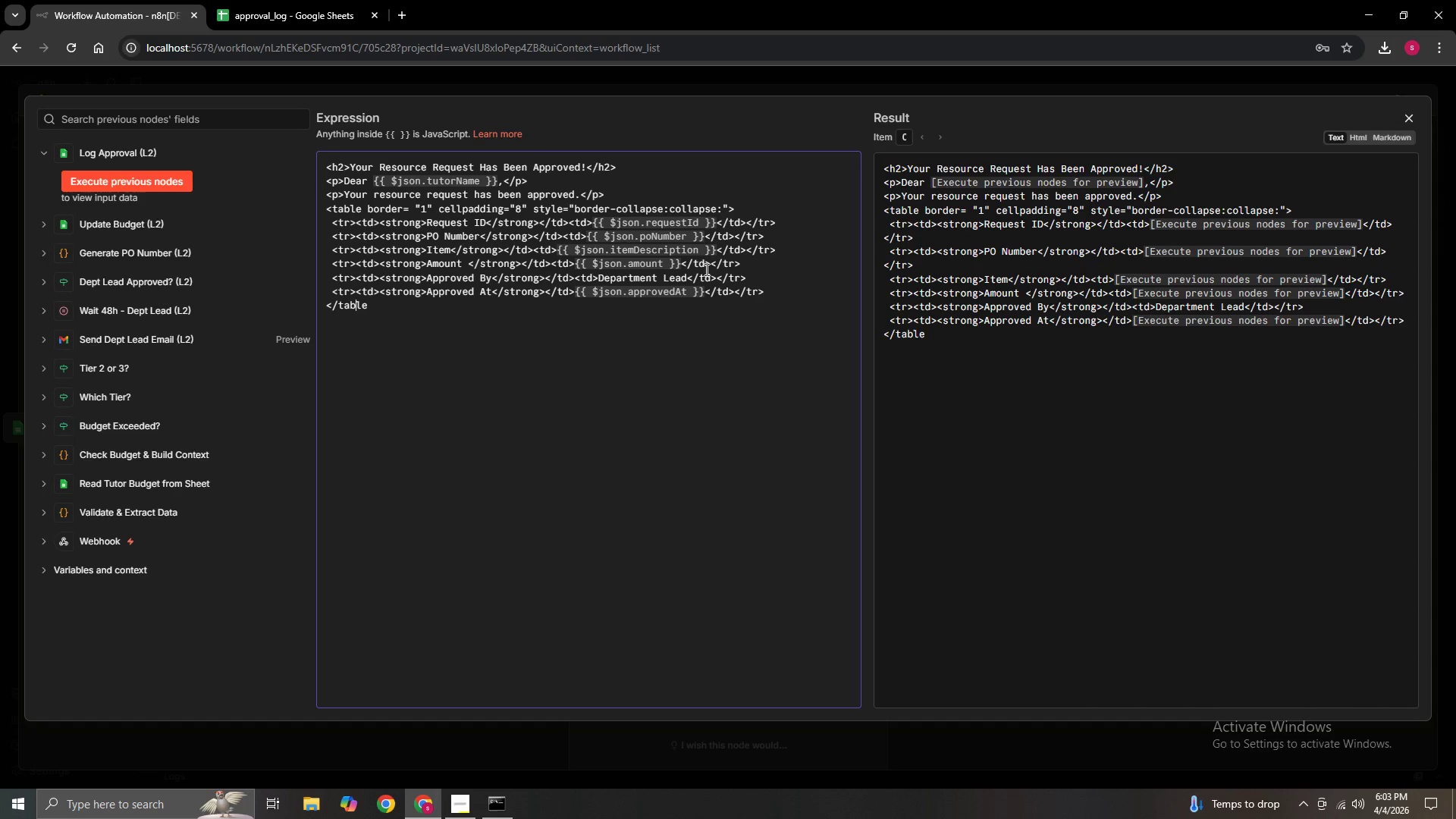 
key(ArrowRight)
 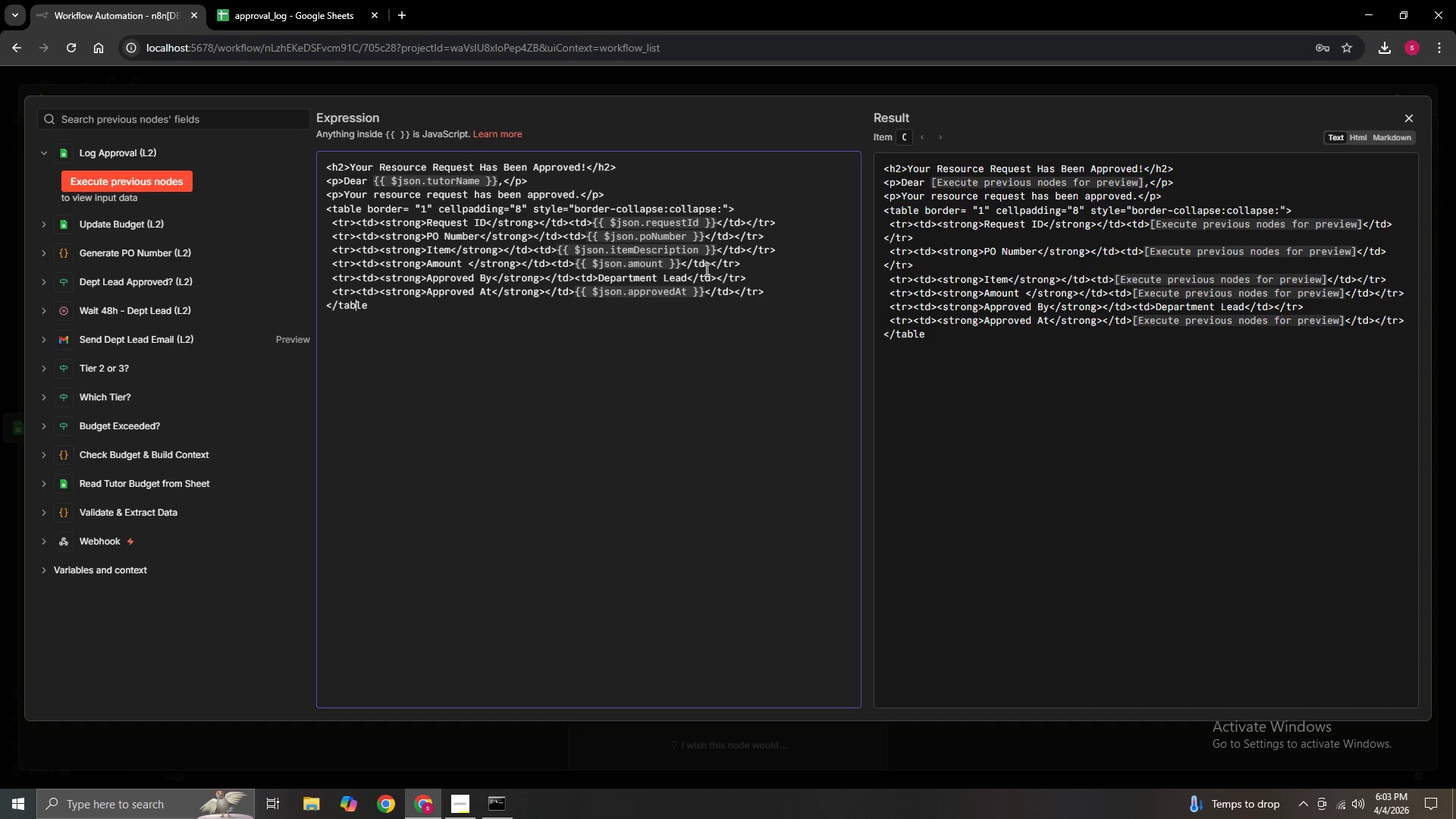 
key(ArrowRight)
 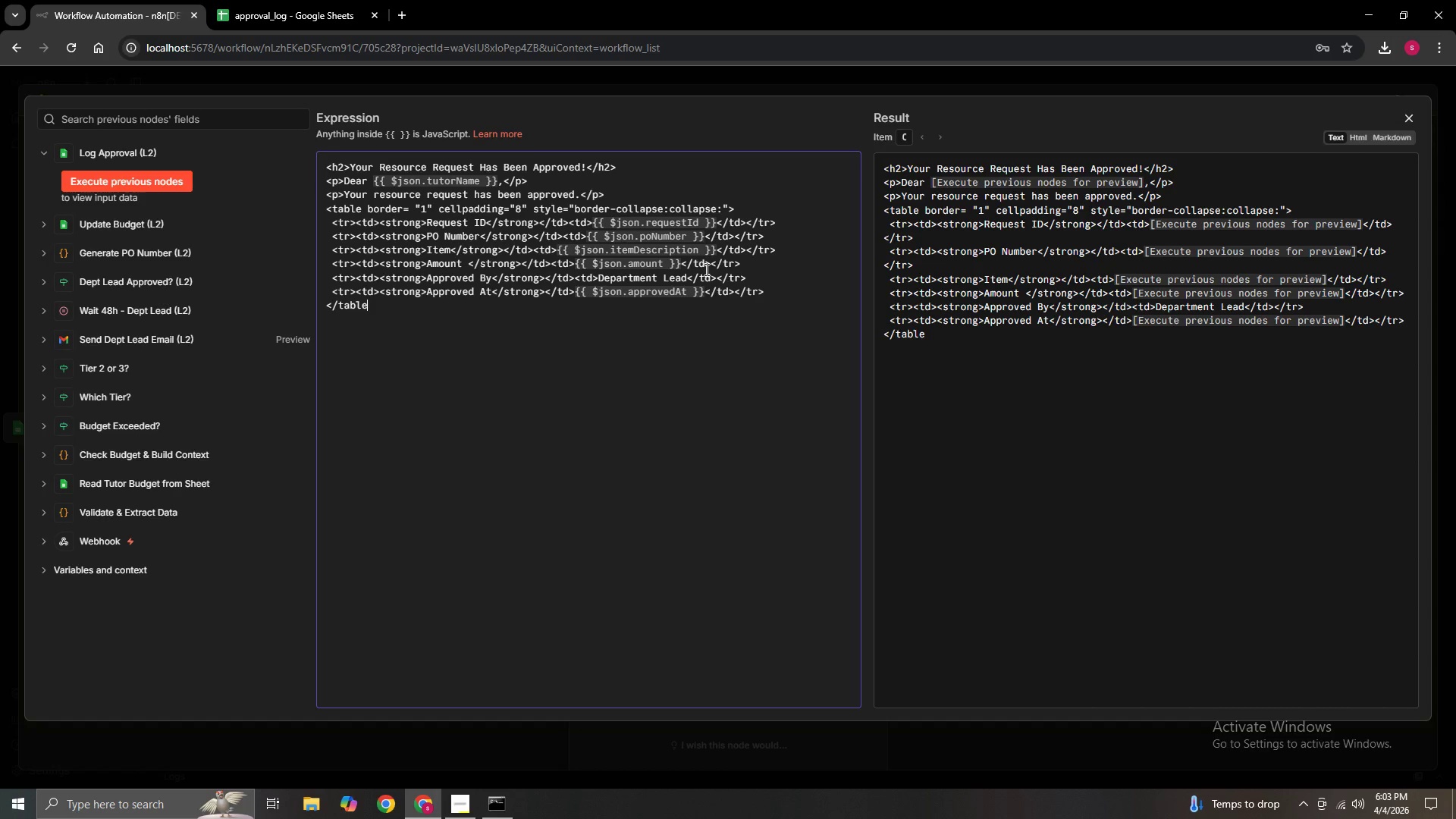 
key(ArrowRight)
 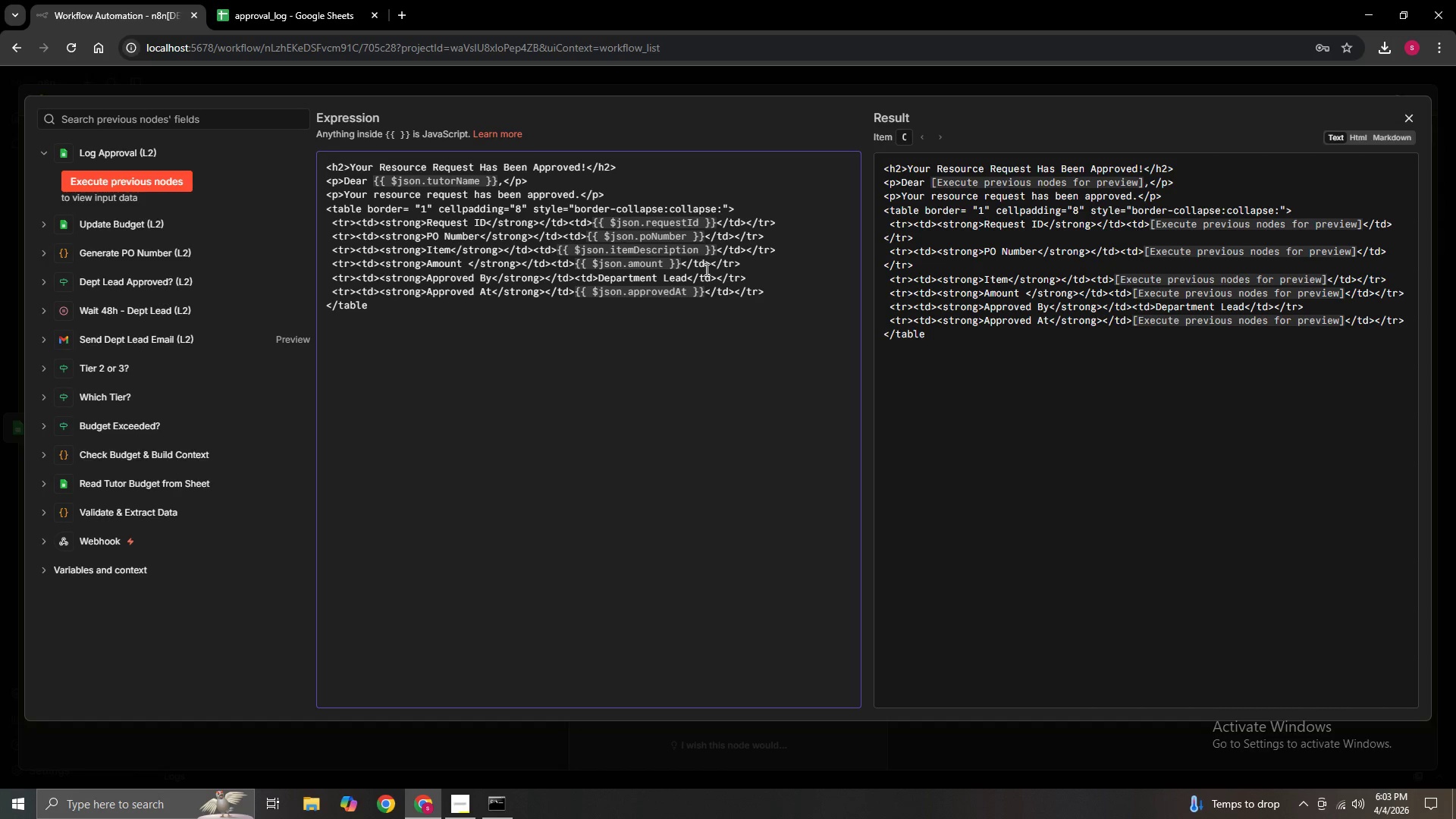 
key(Shift+Period)
 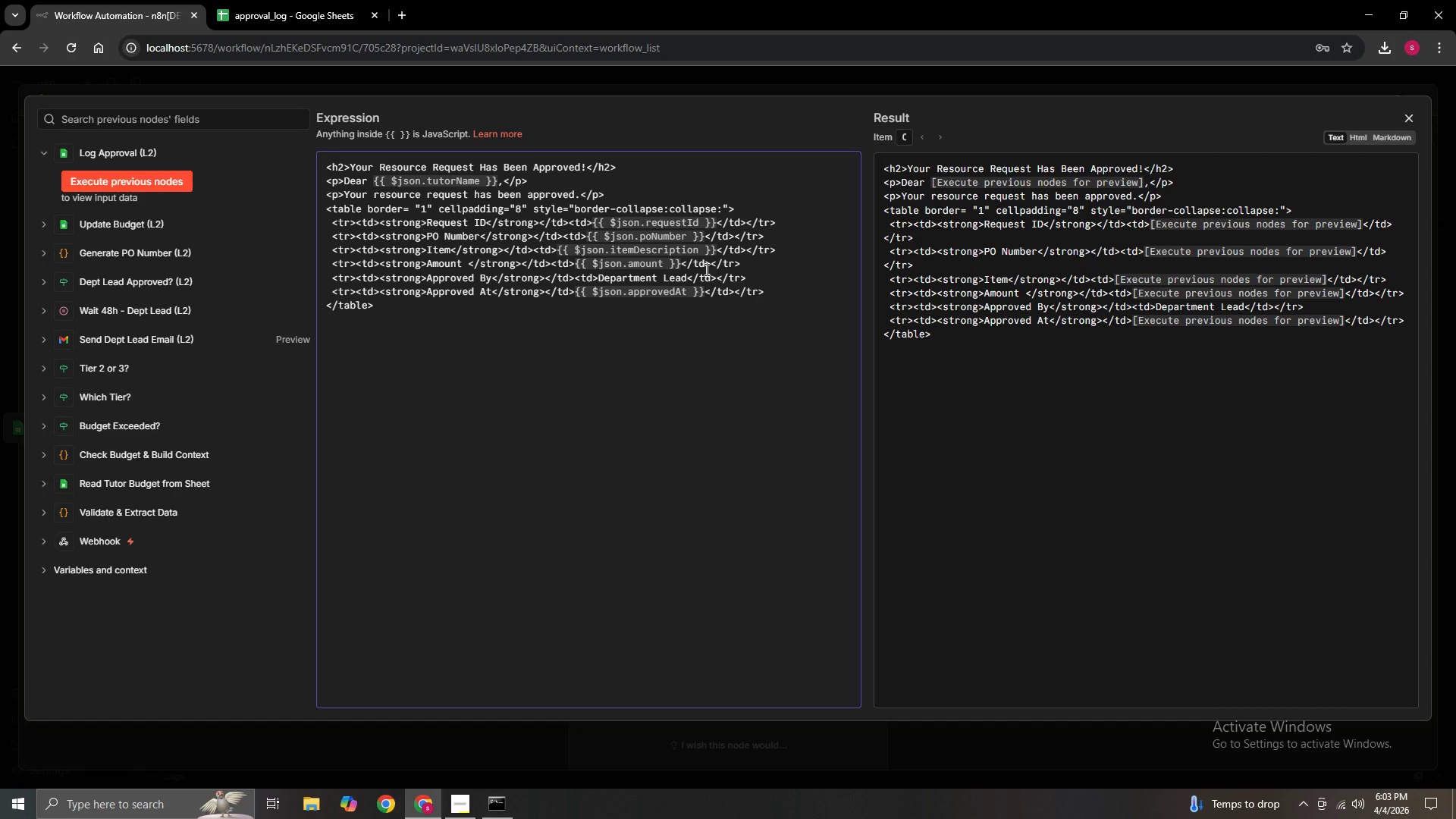 
key(Enter)
 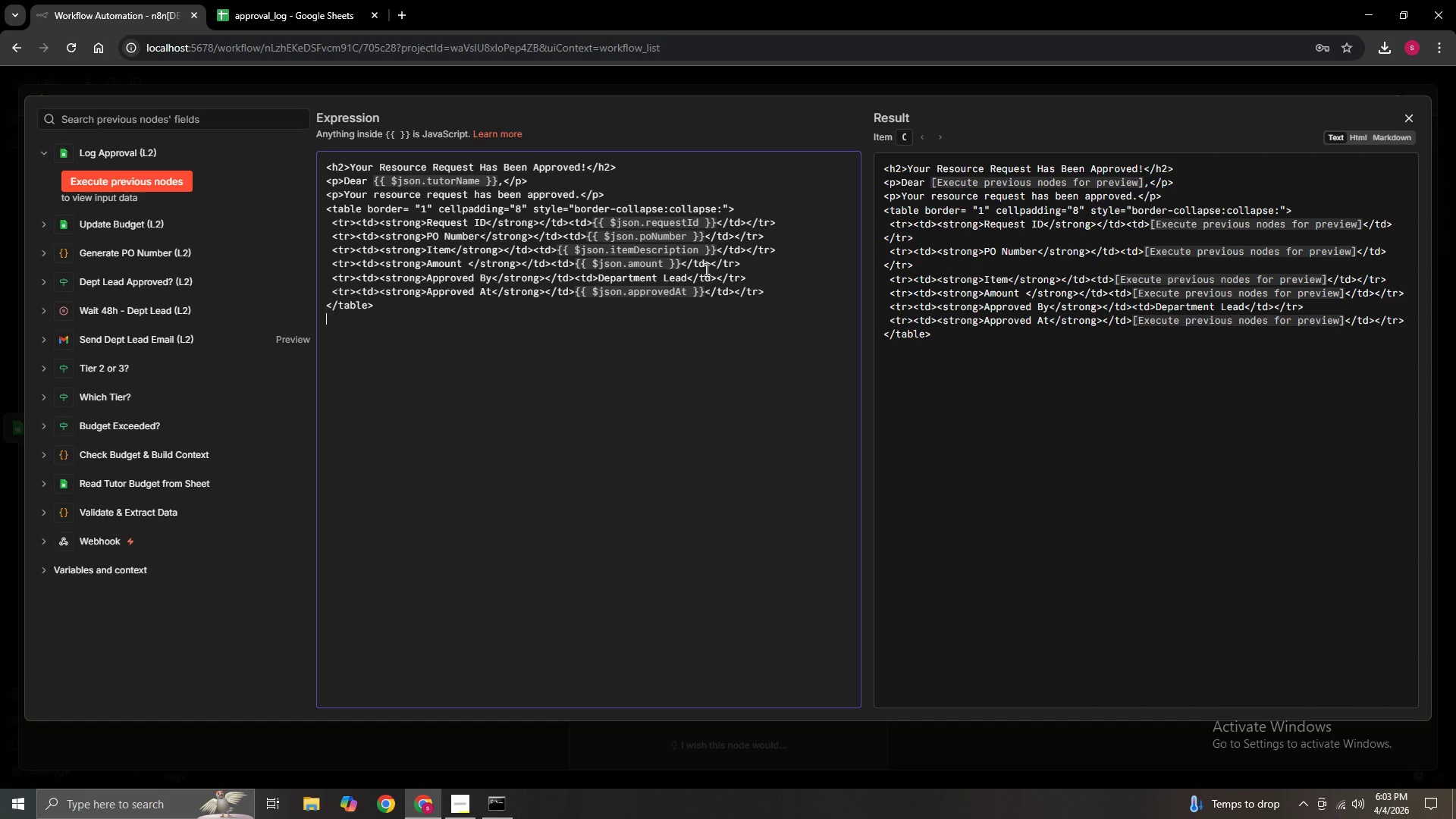 
wait(8.62)
 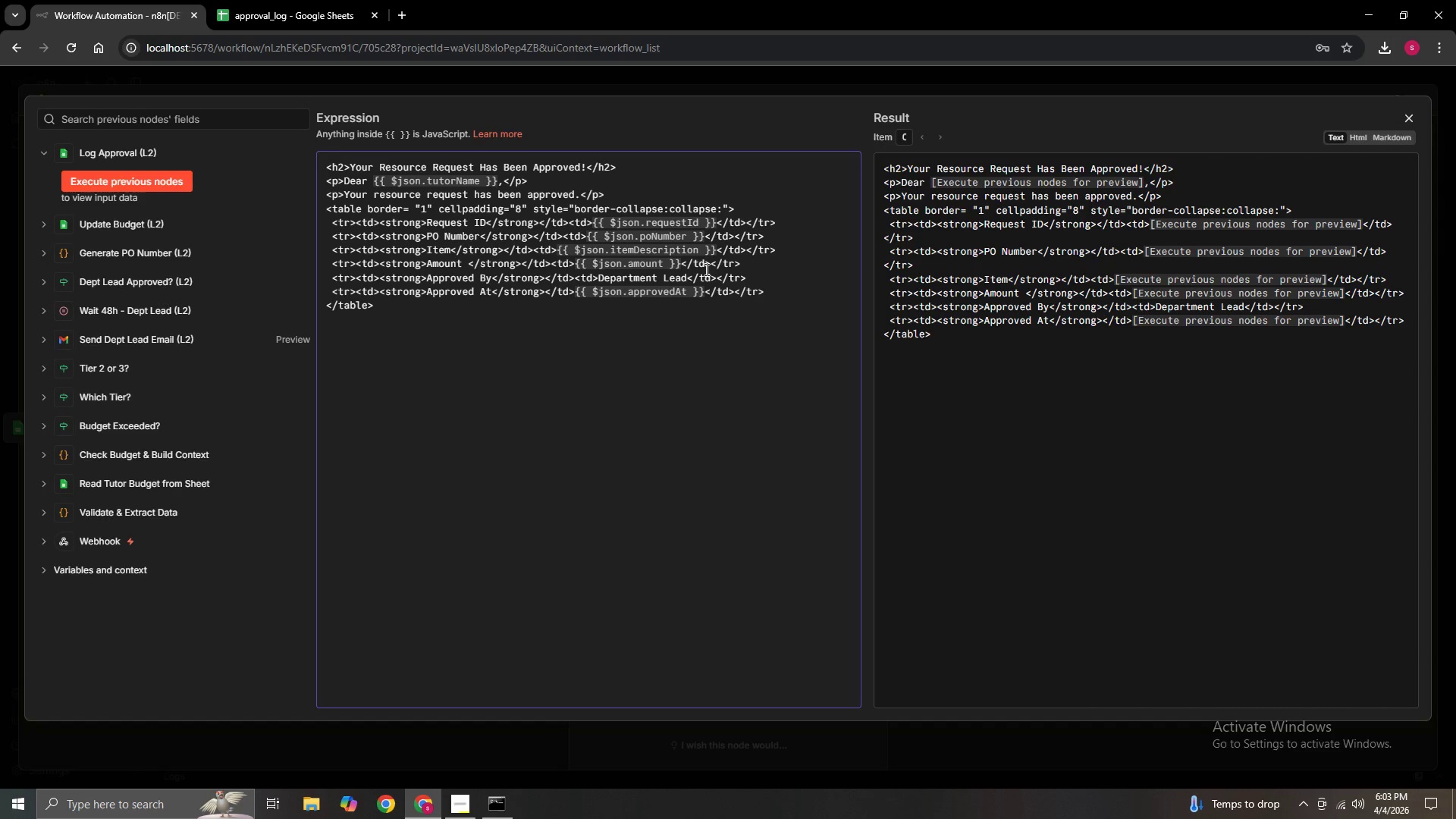 
type(<p>Please use the PO Number when place)
 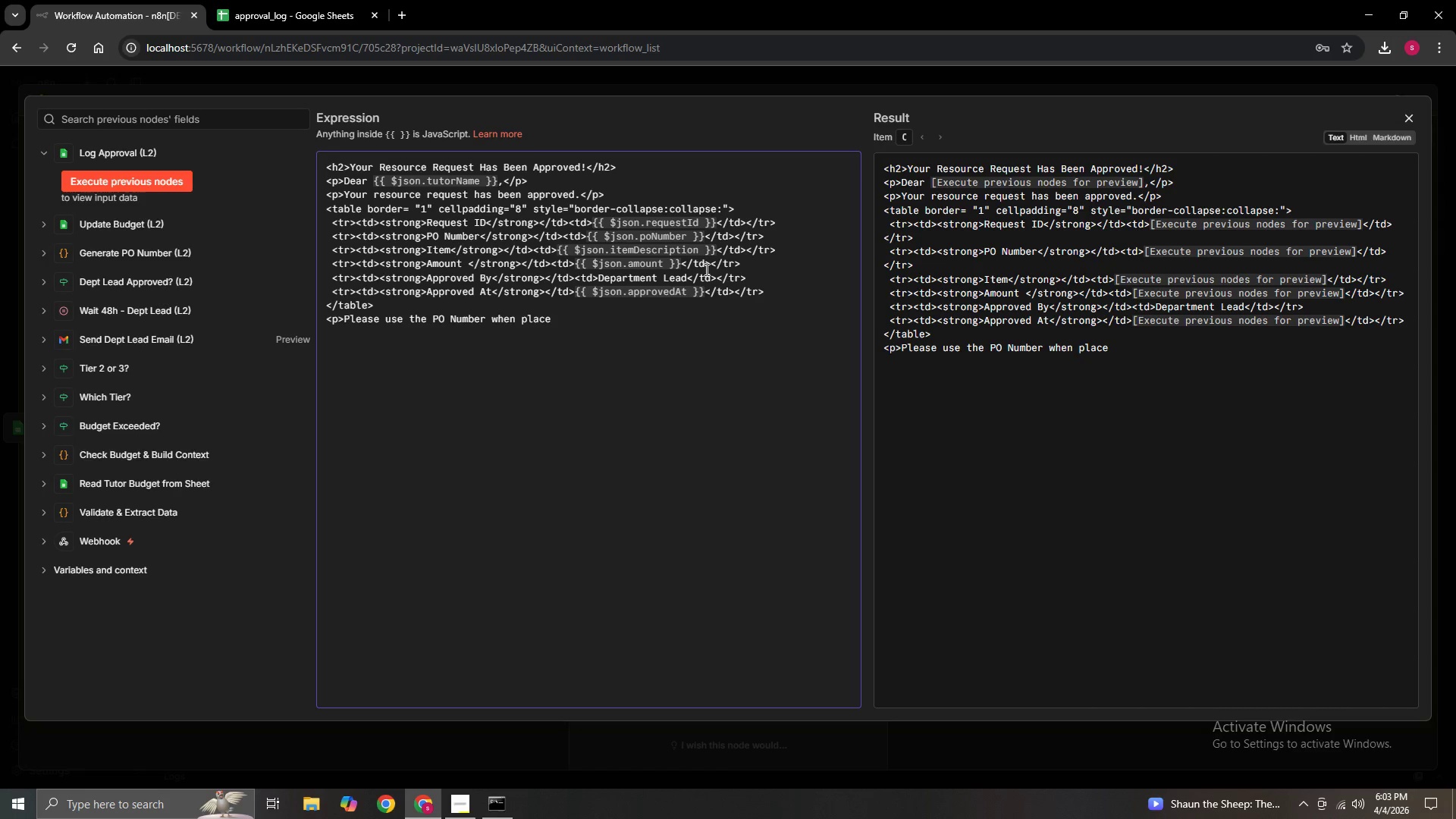 
wait(10.42)
 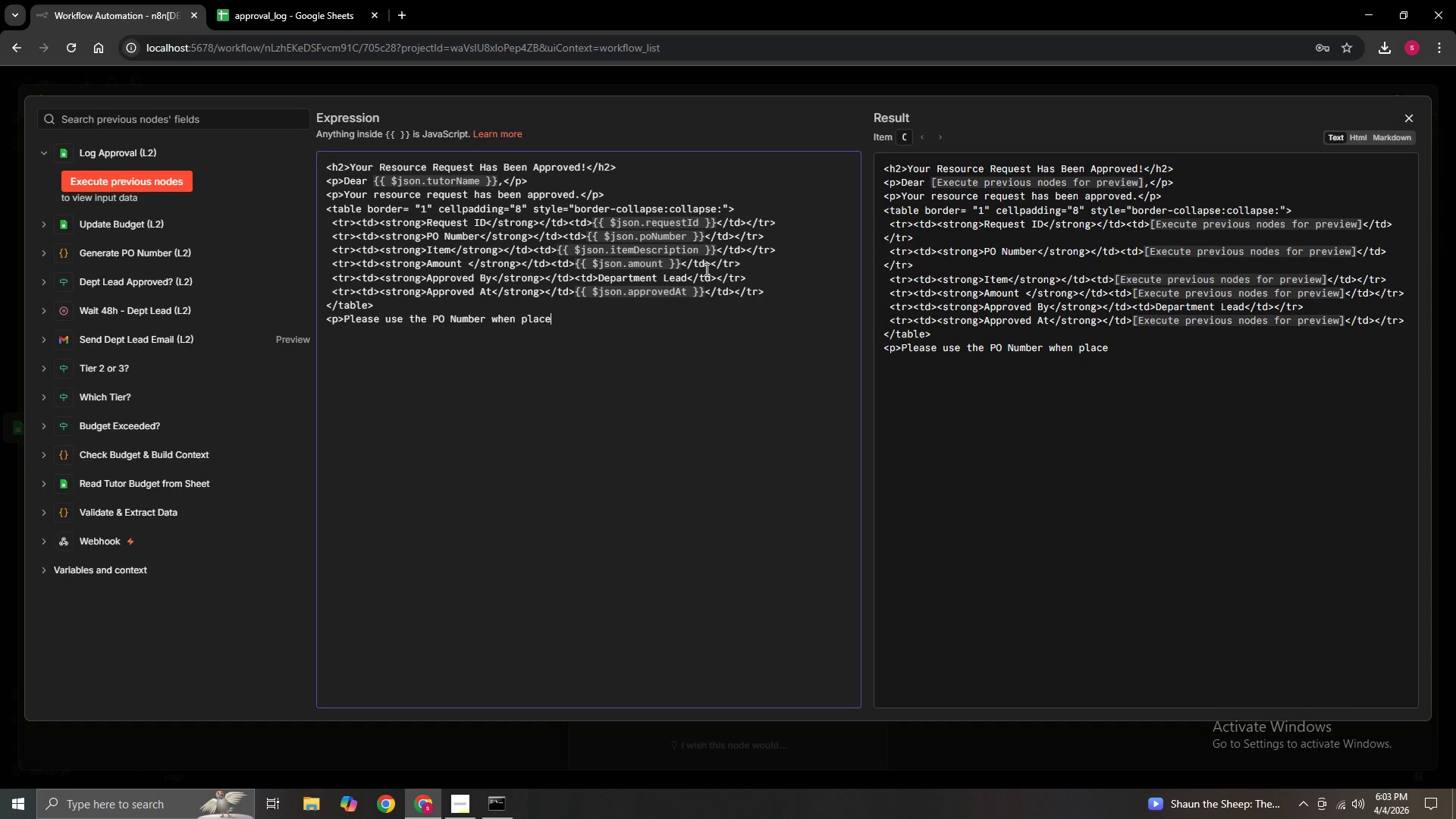 
type(ing)
 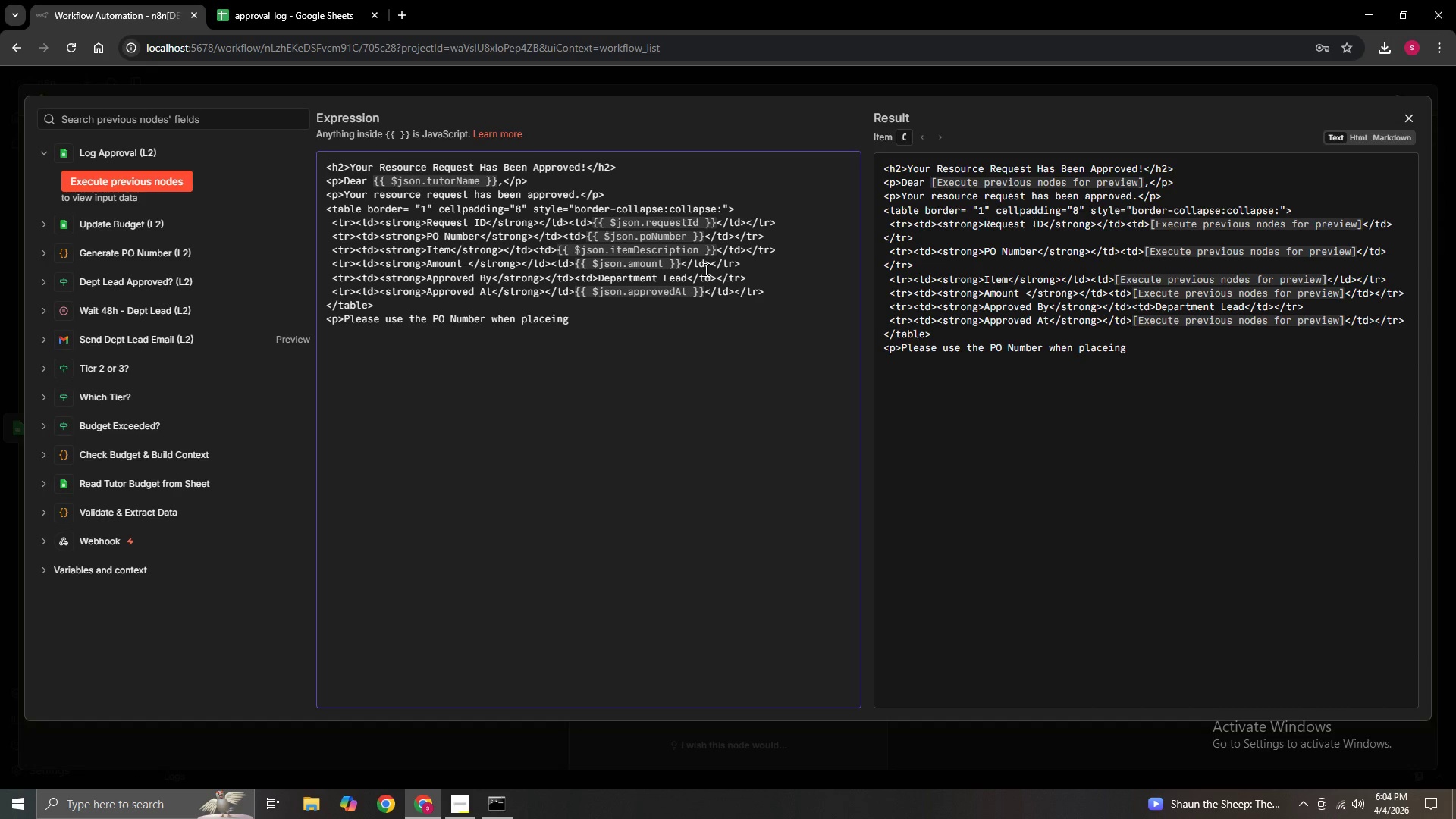 
key(ArrowLeft)
 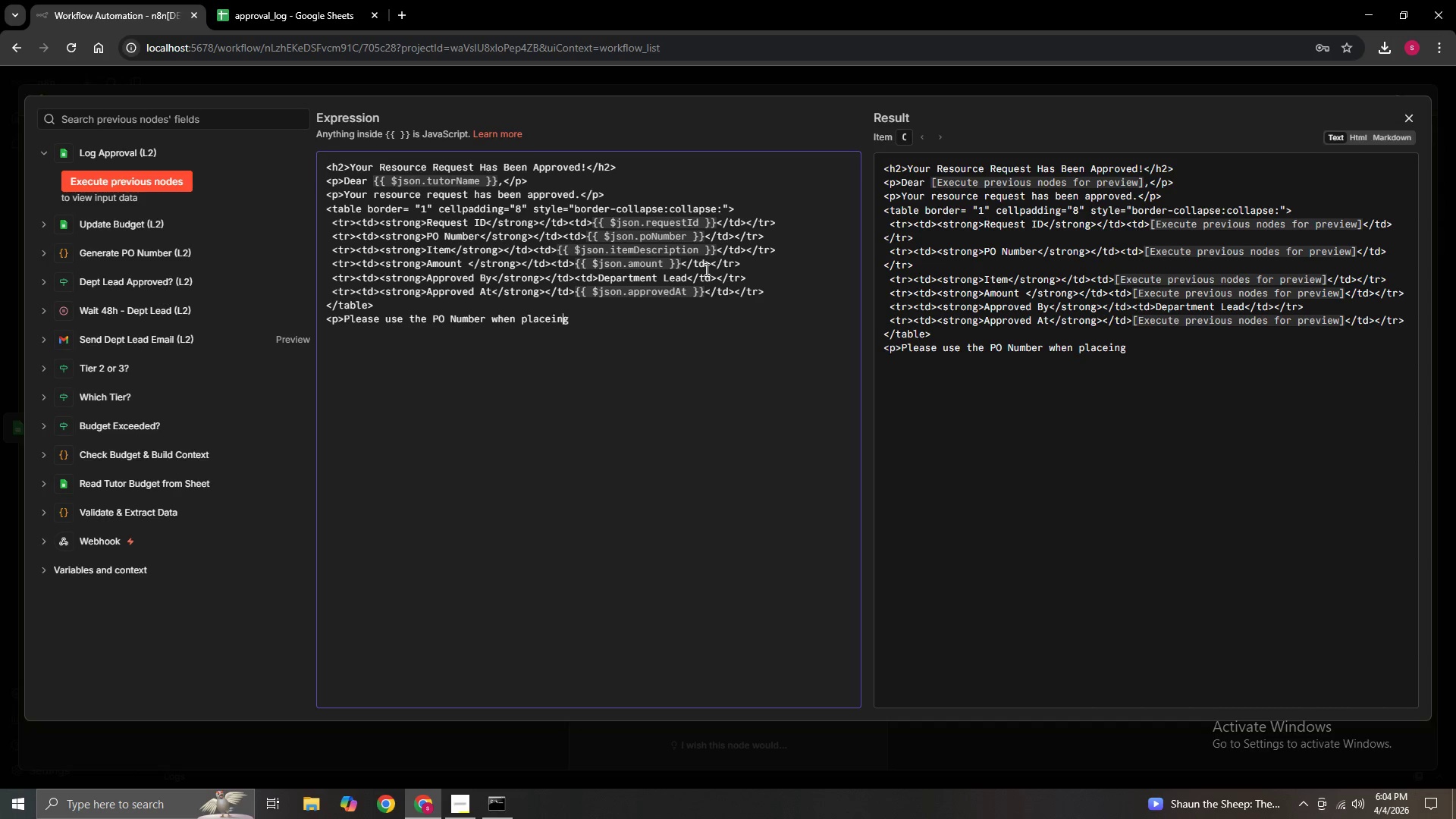 
key(ArrowLeft)
 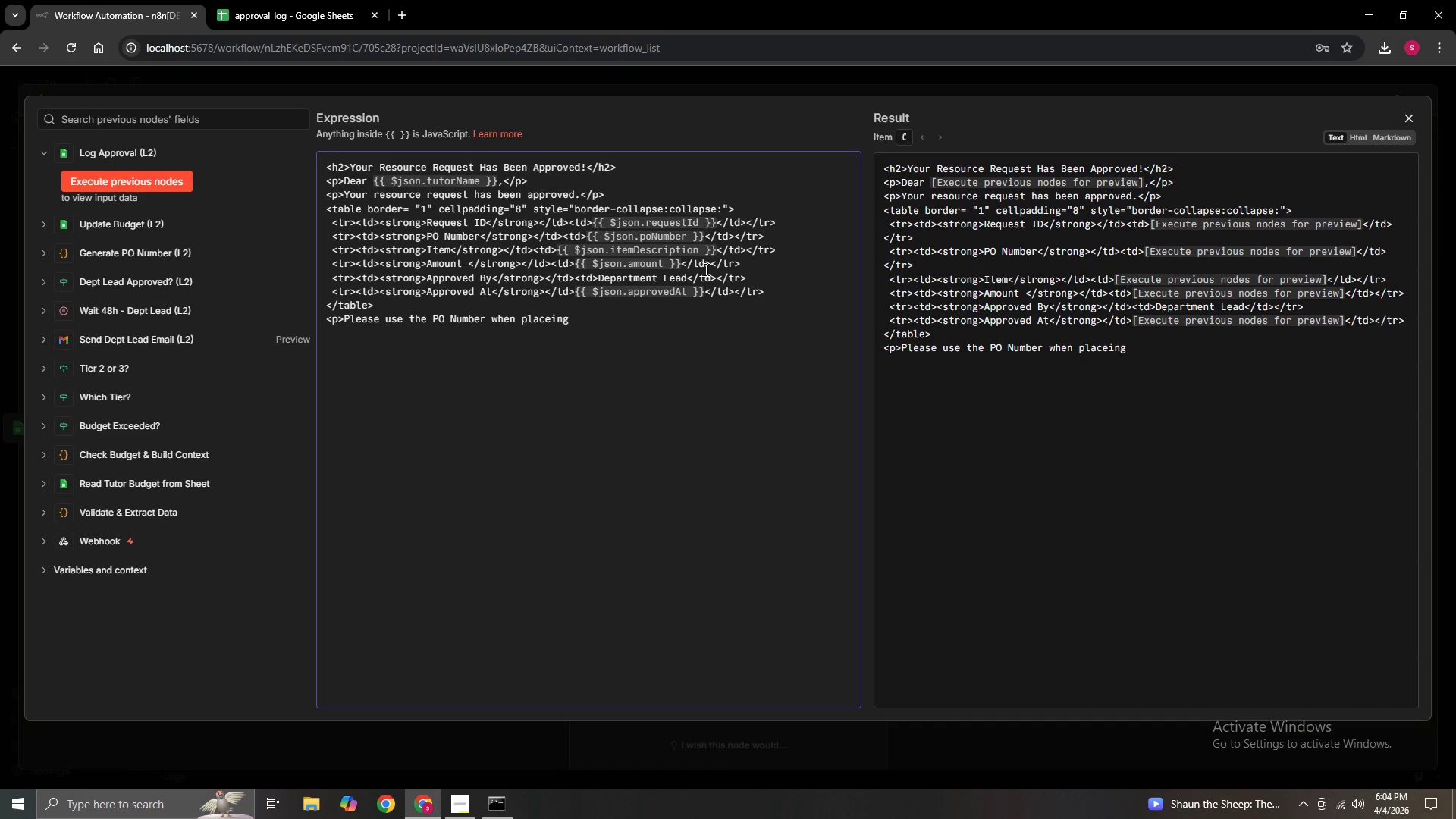 
key(ArrowLeft)
 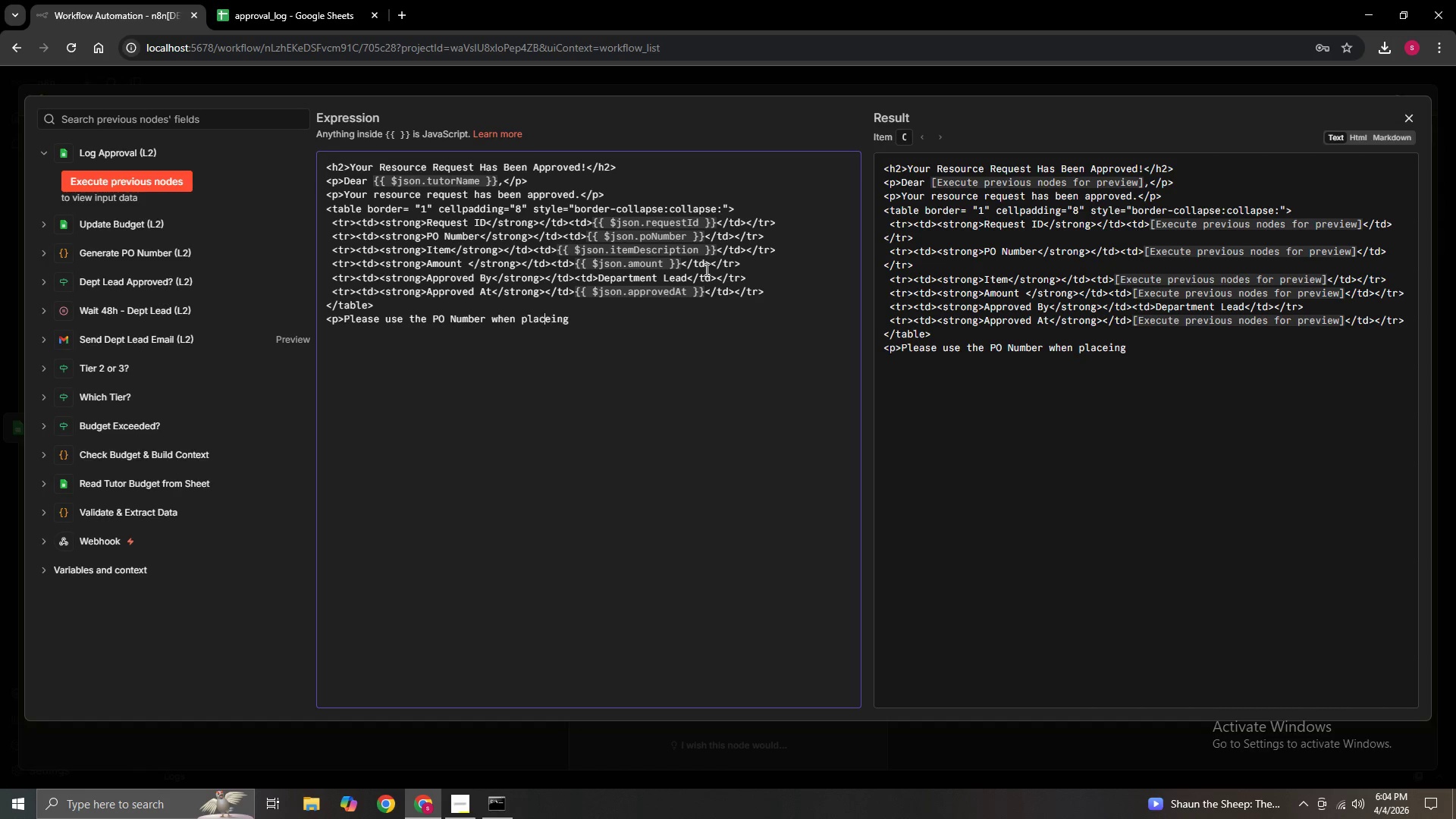 
key(ArrowLeft)
 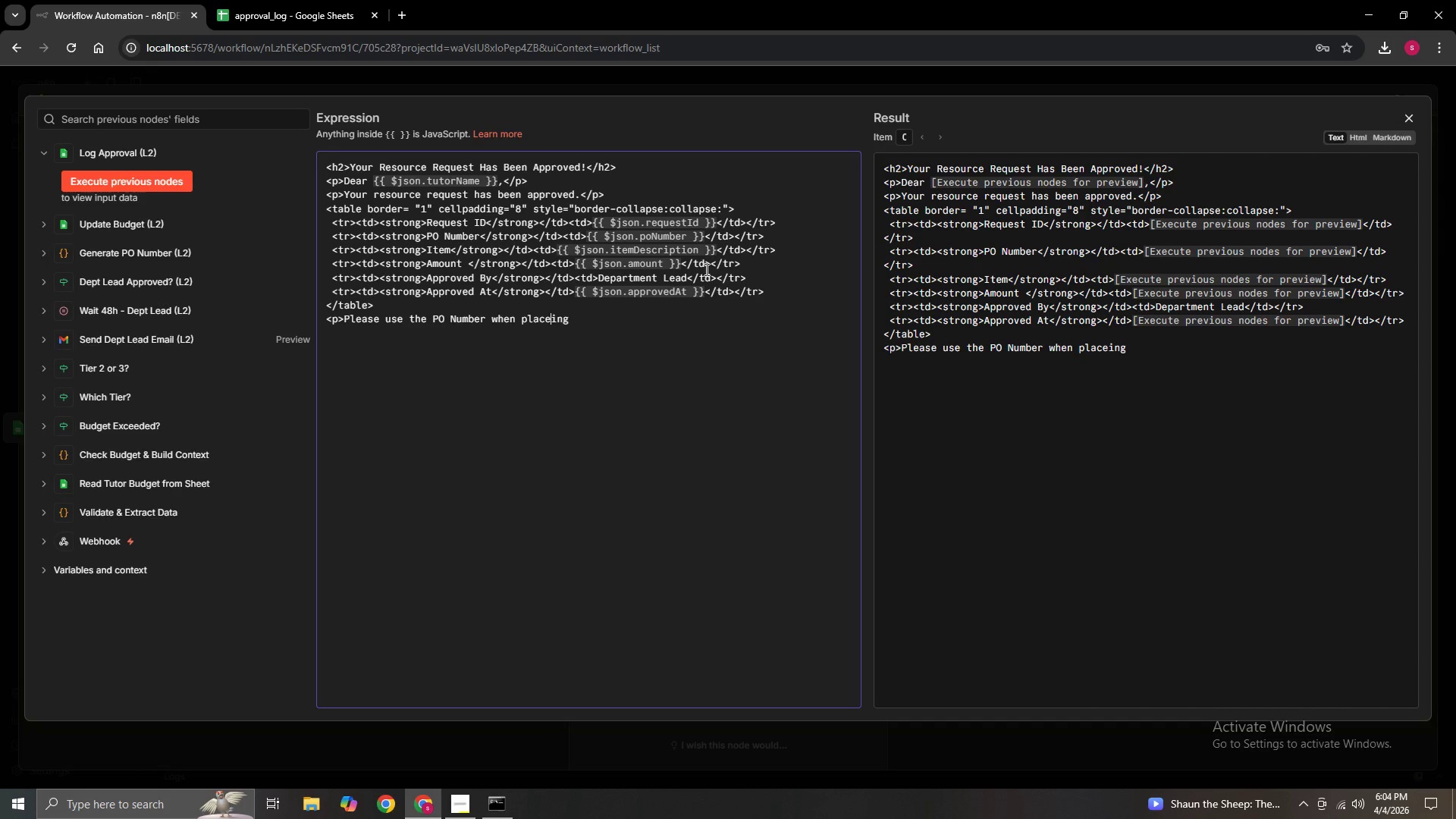 
key(ArrowRight)
 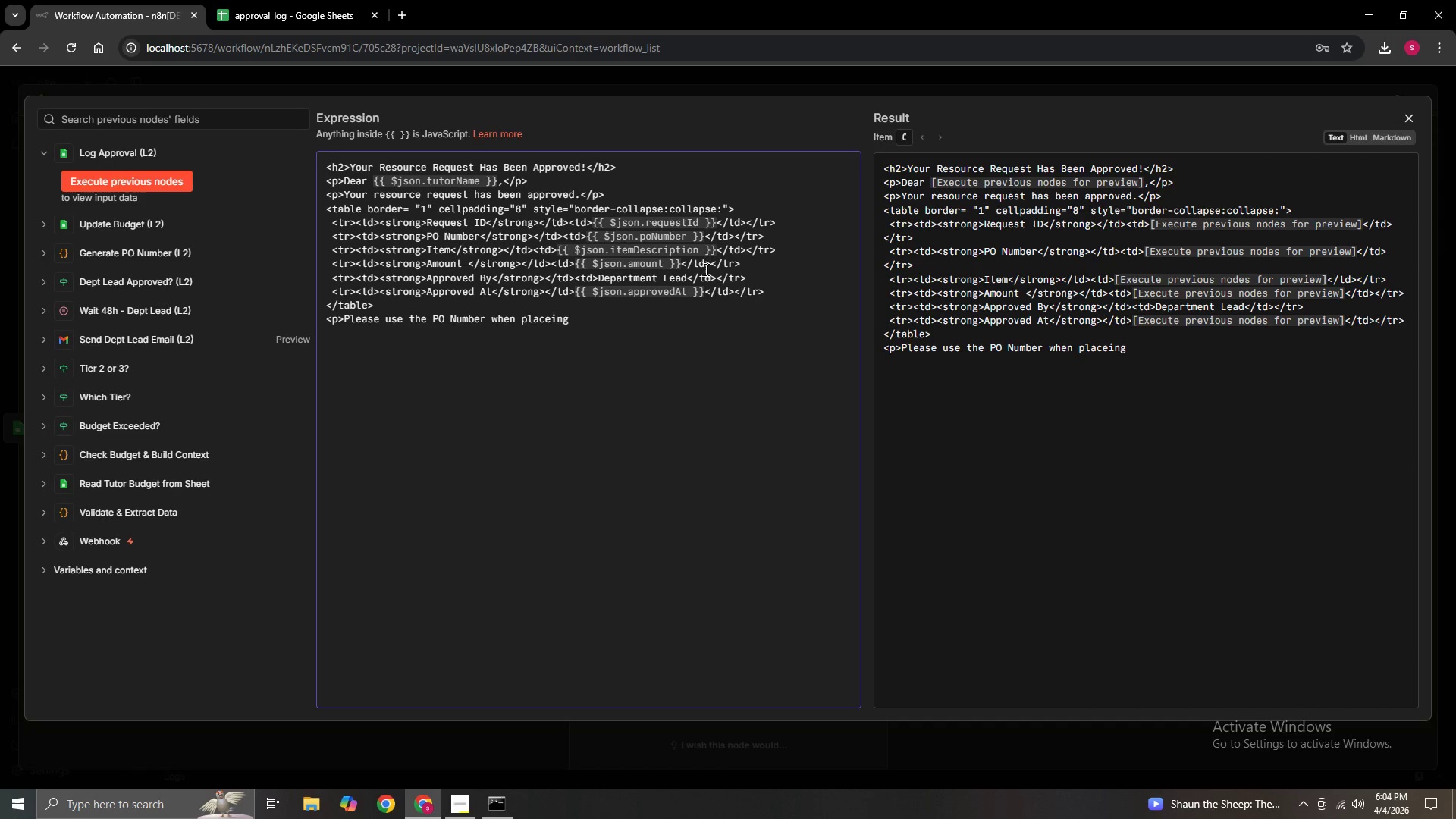 
key(Backspace)
 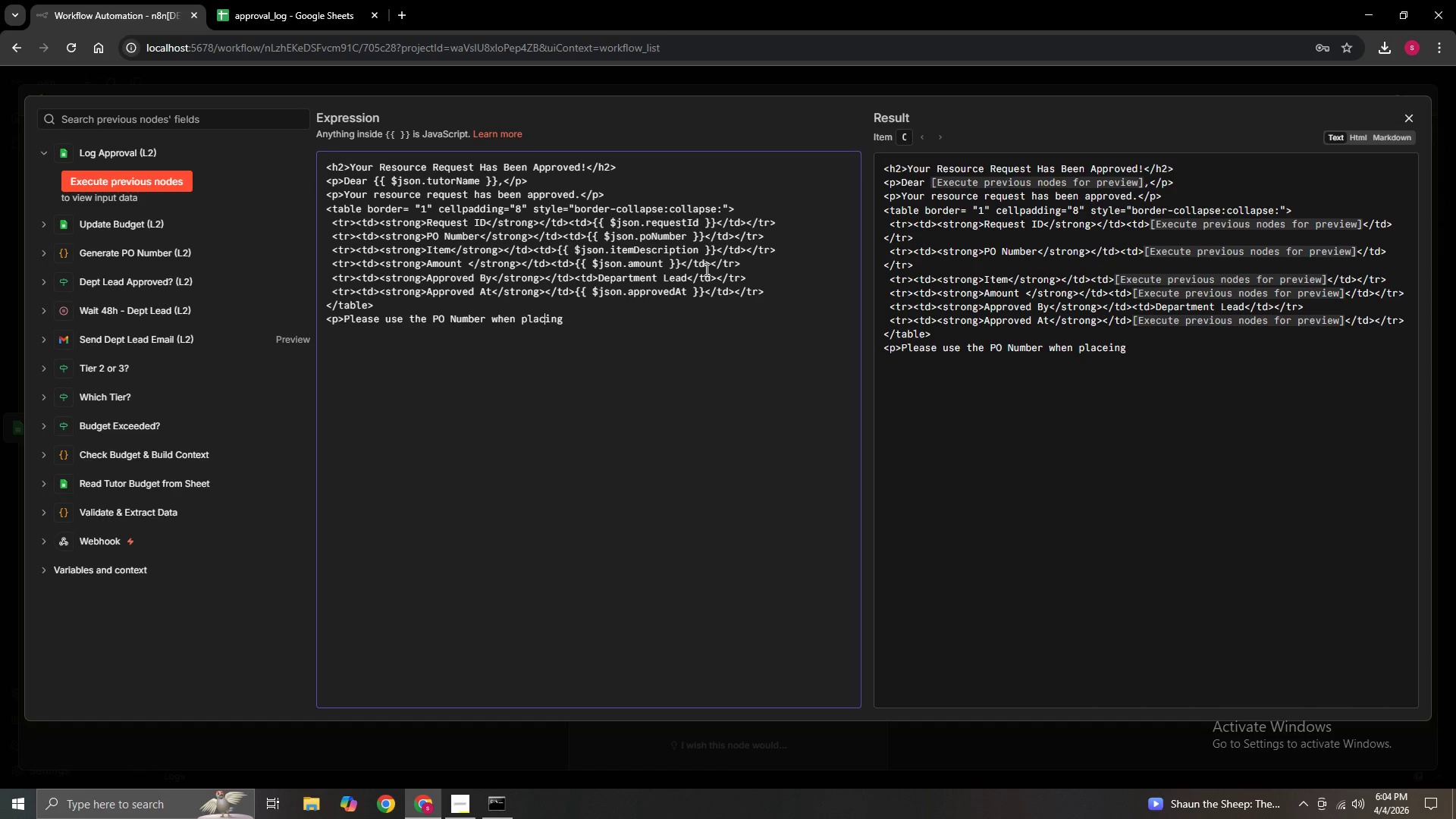 
key(ArrowRight)
 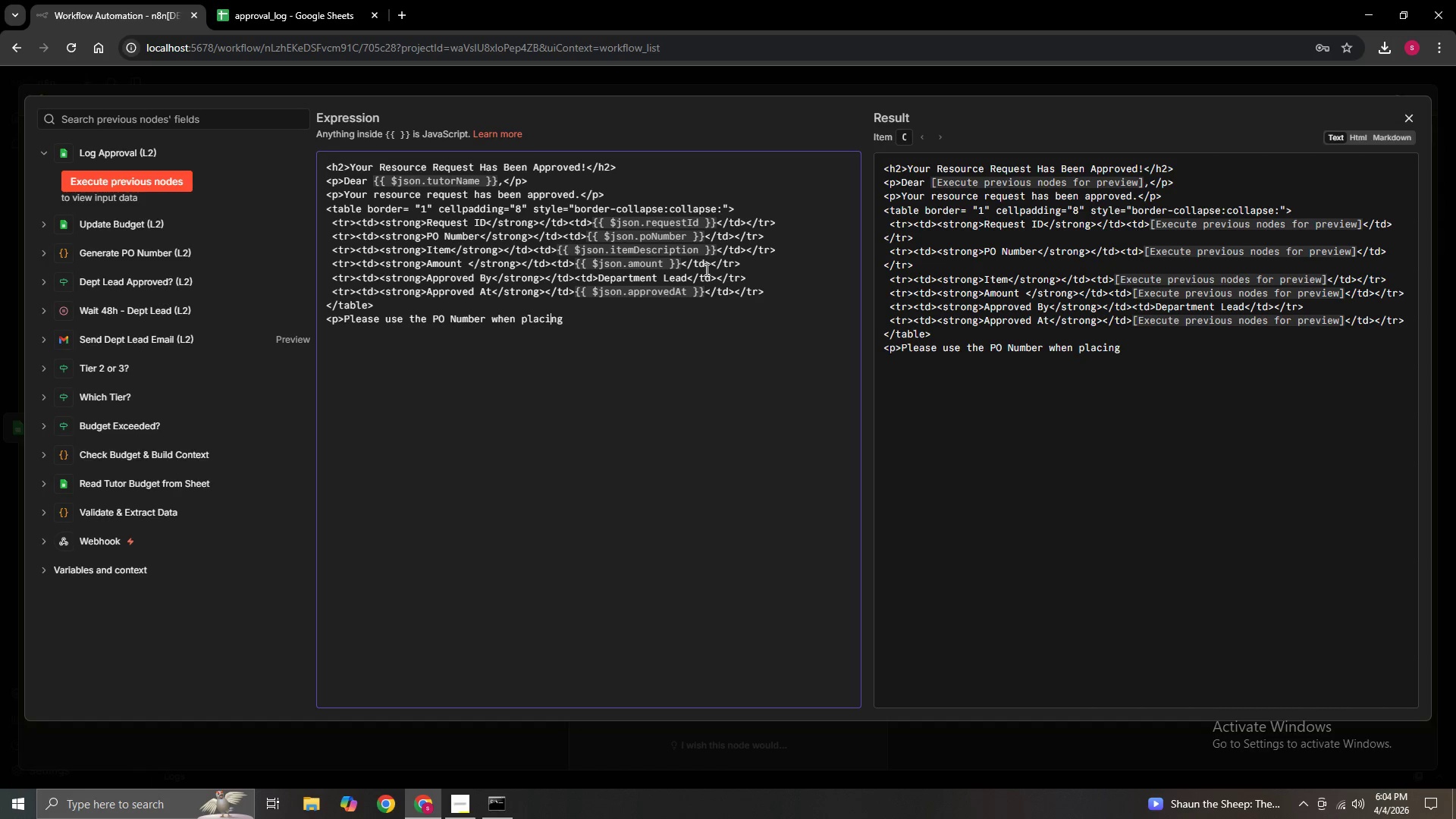 
key(ArrowRight)
 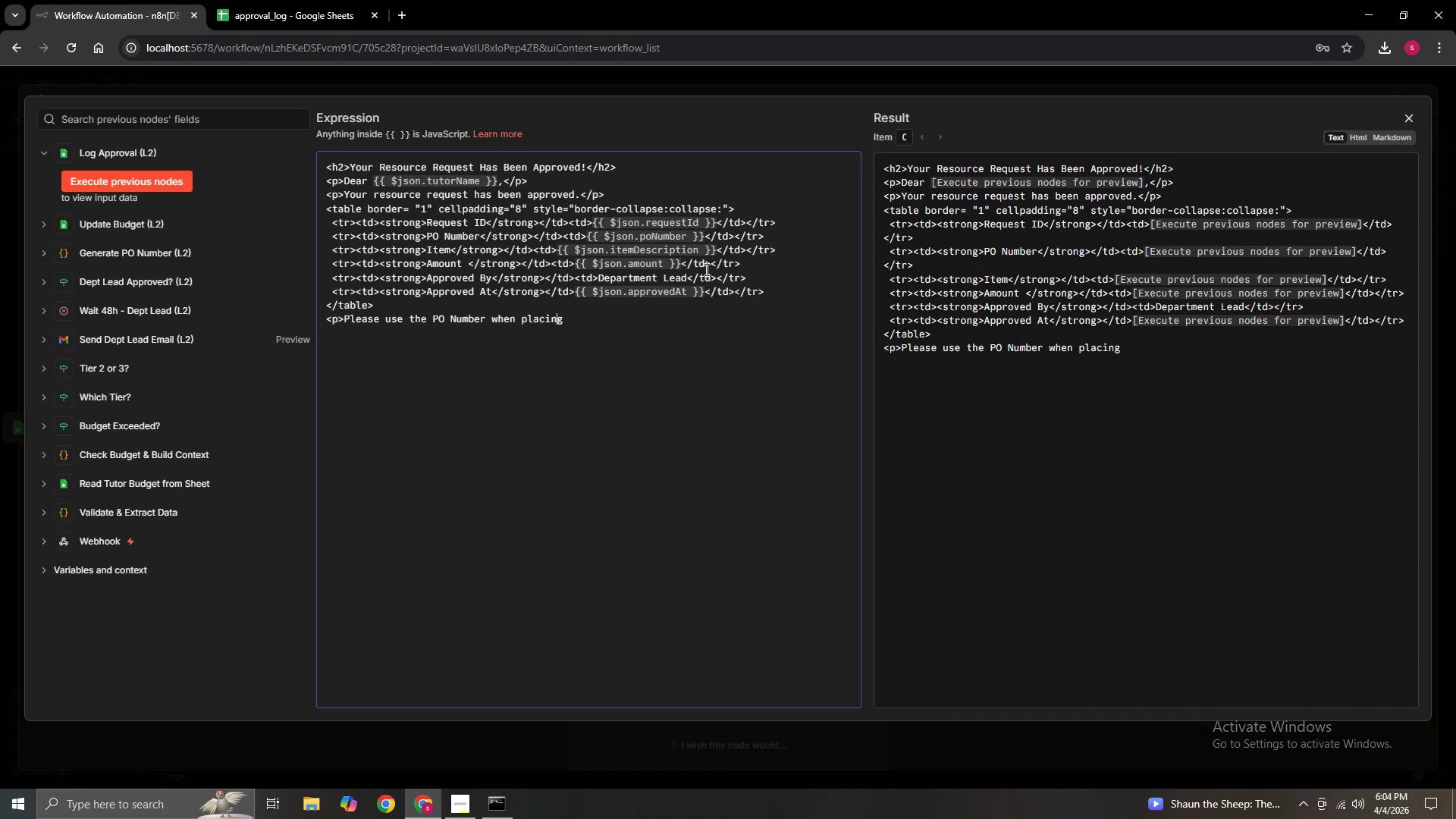 
key(ArrowRight)
 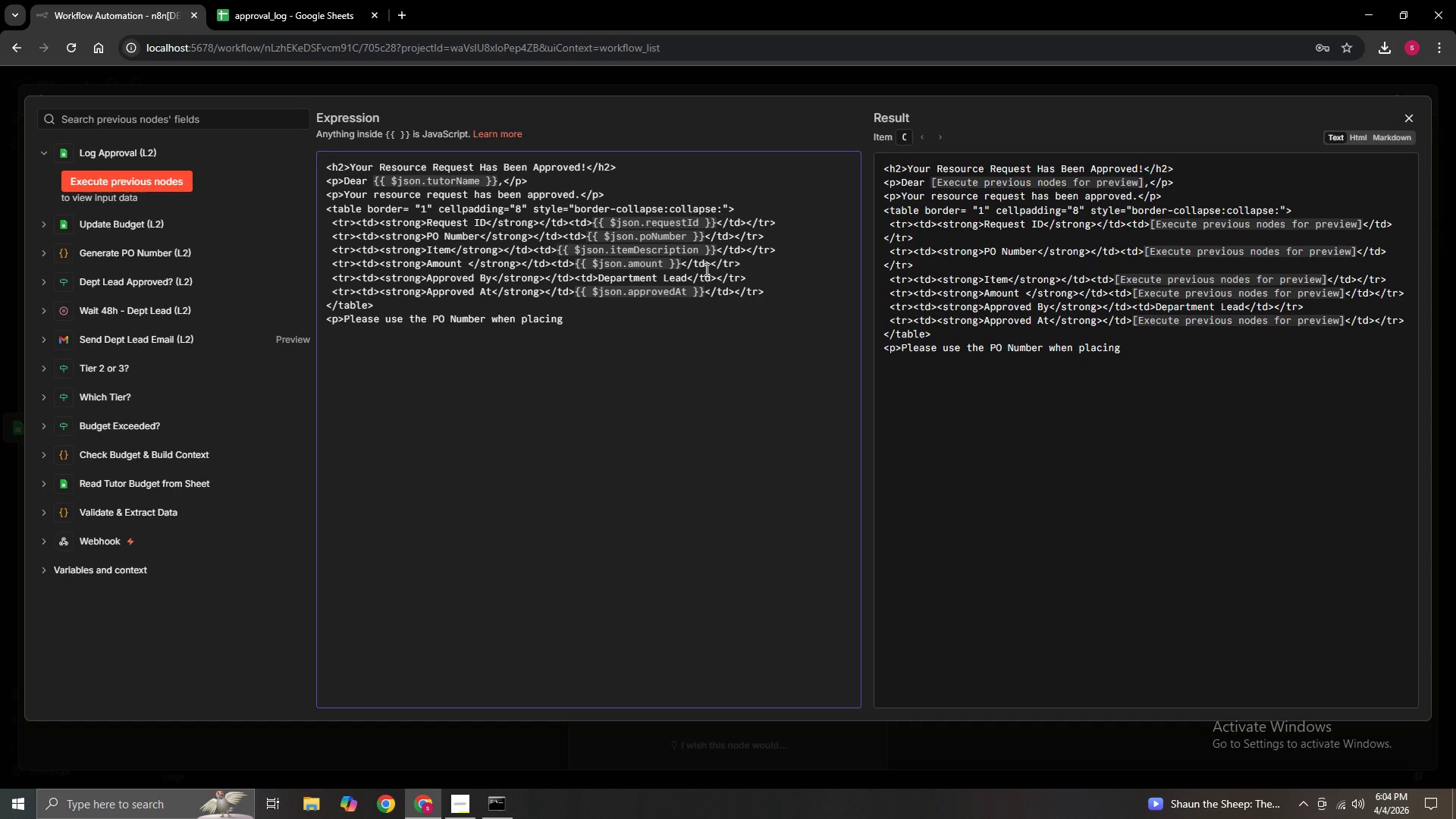 
type( your order.)
 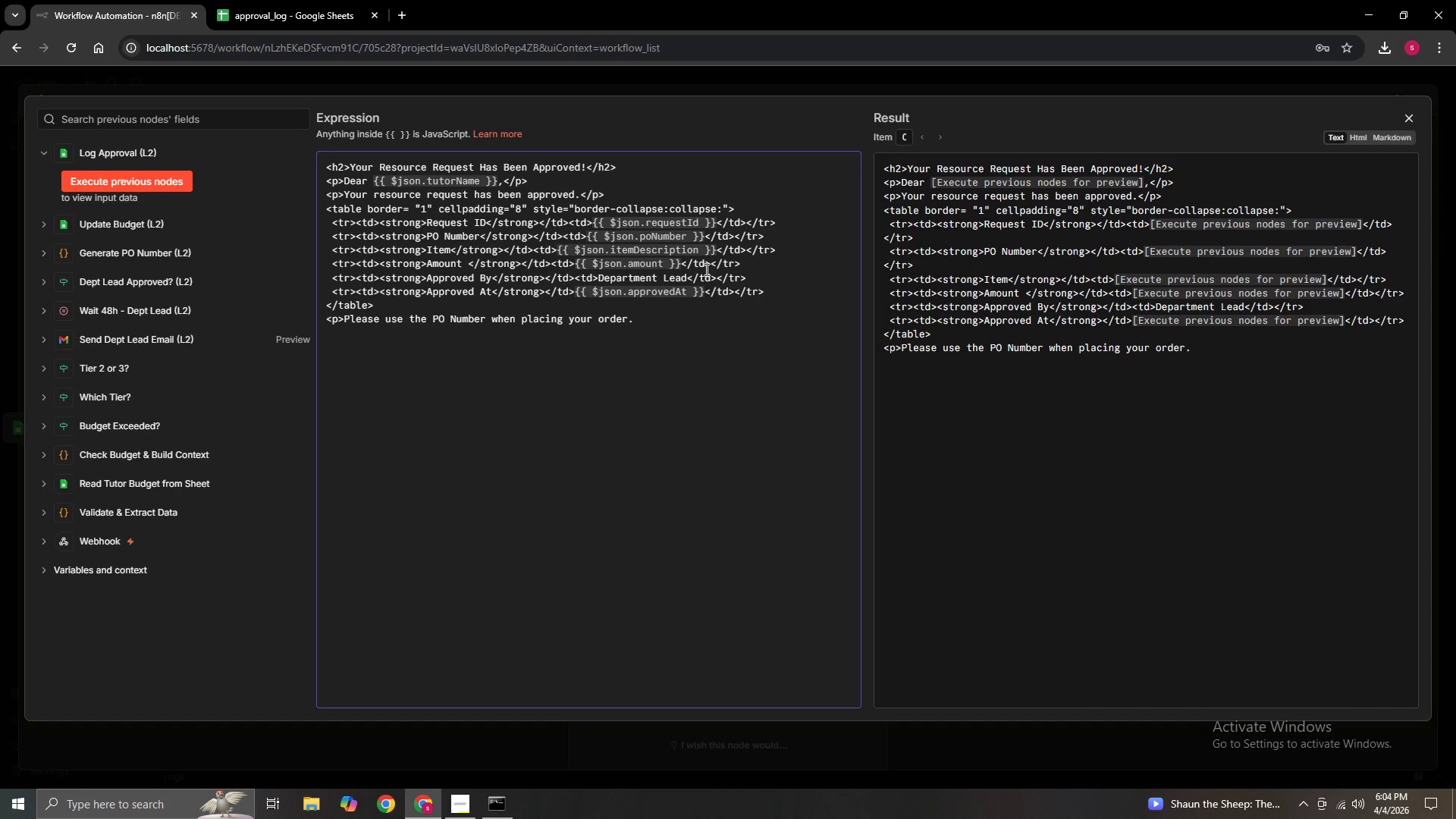 
key(Shift+Comma)
 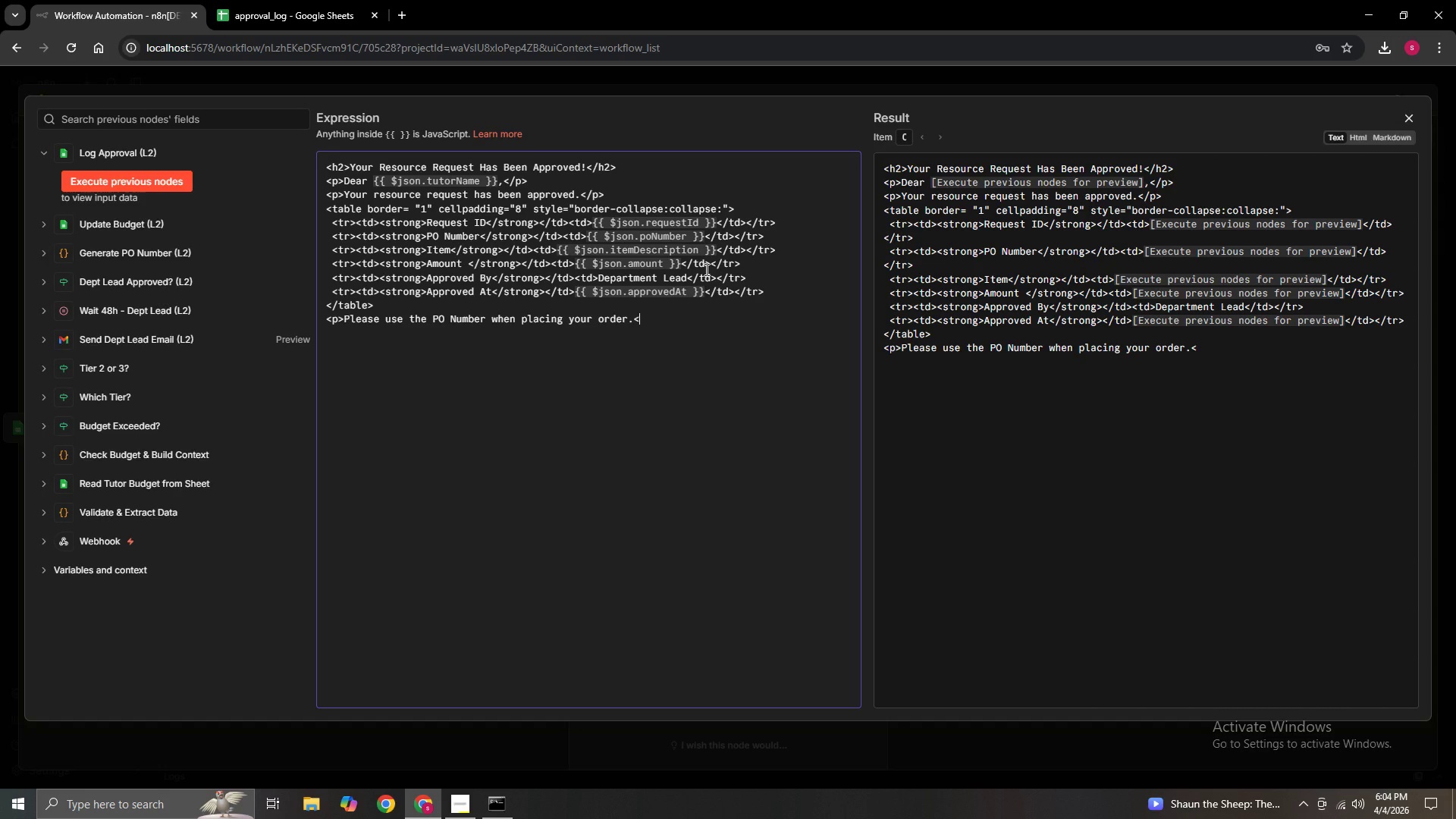 
key(Slash)
 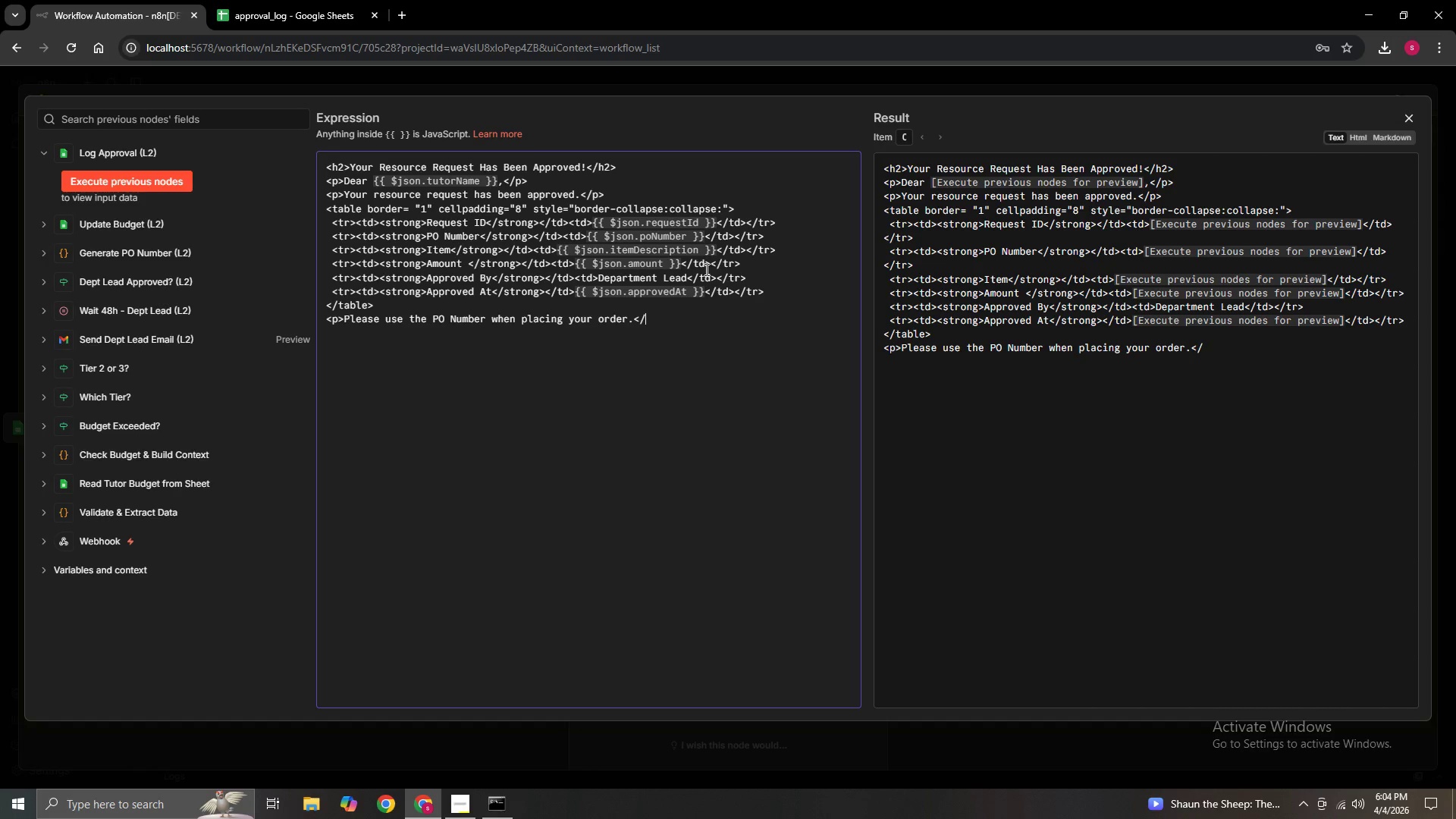 
key(P)
 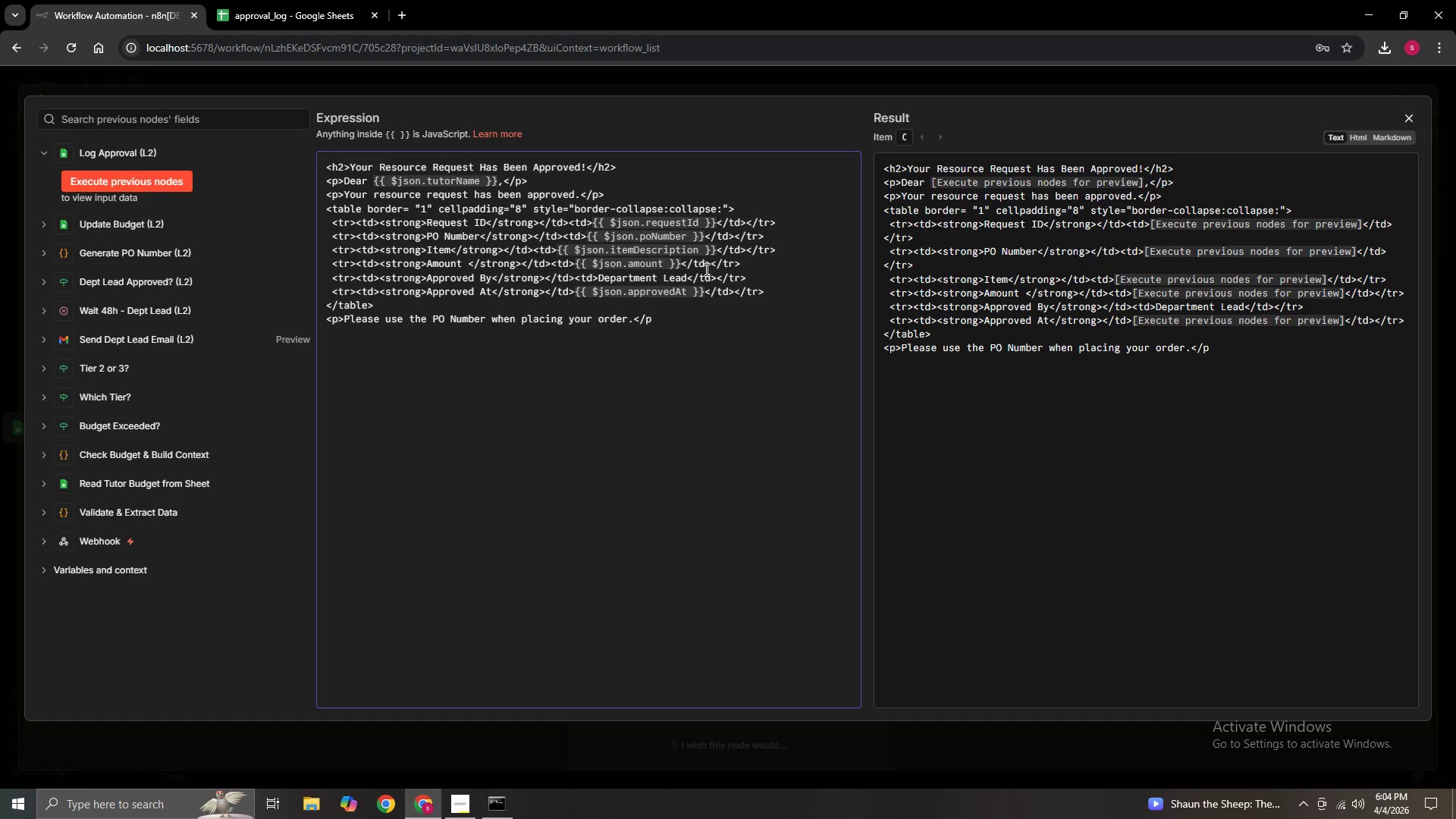 
key(Shift+Slash)
 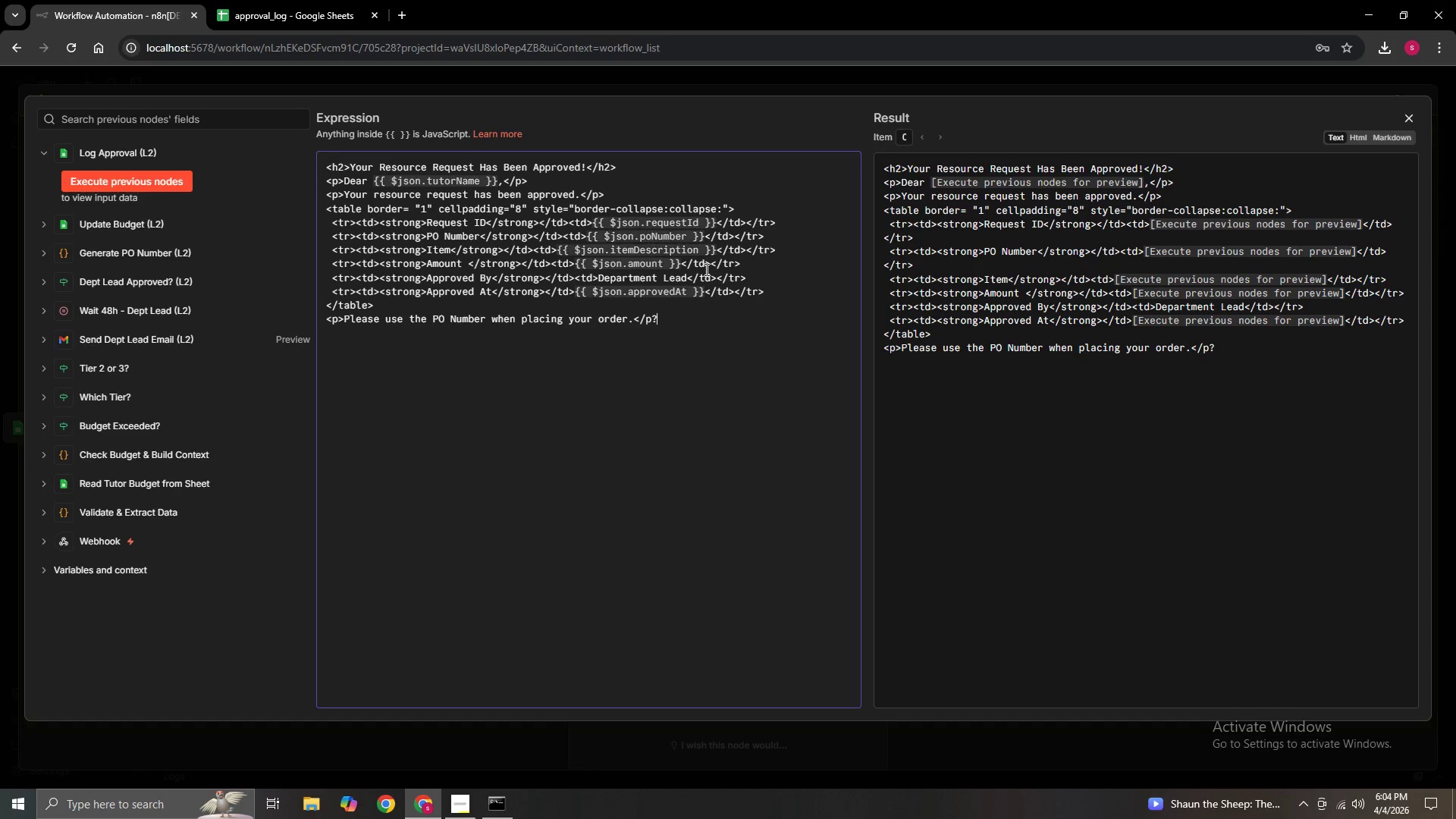 
key(Enter)
 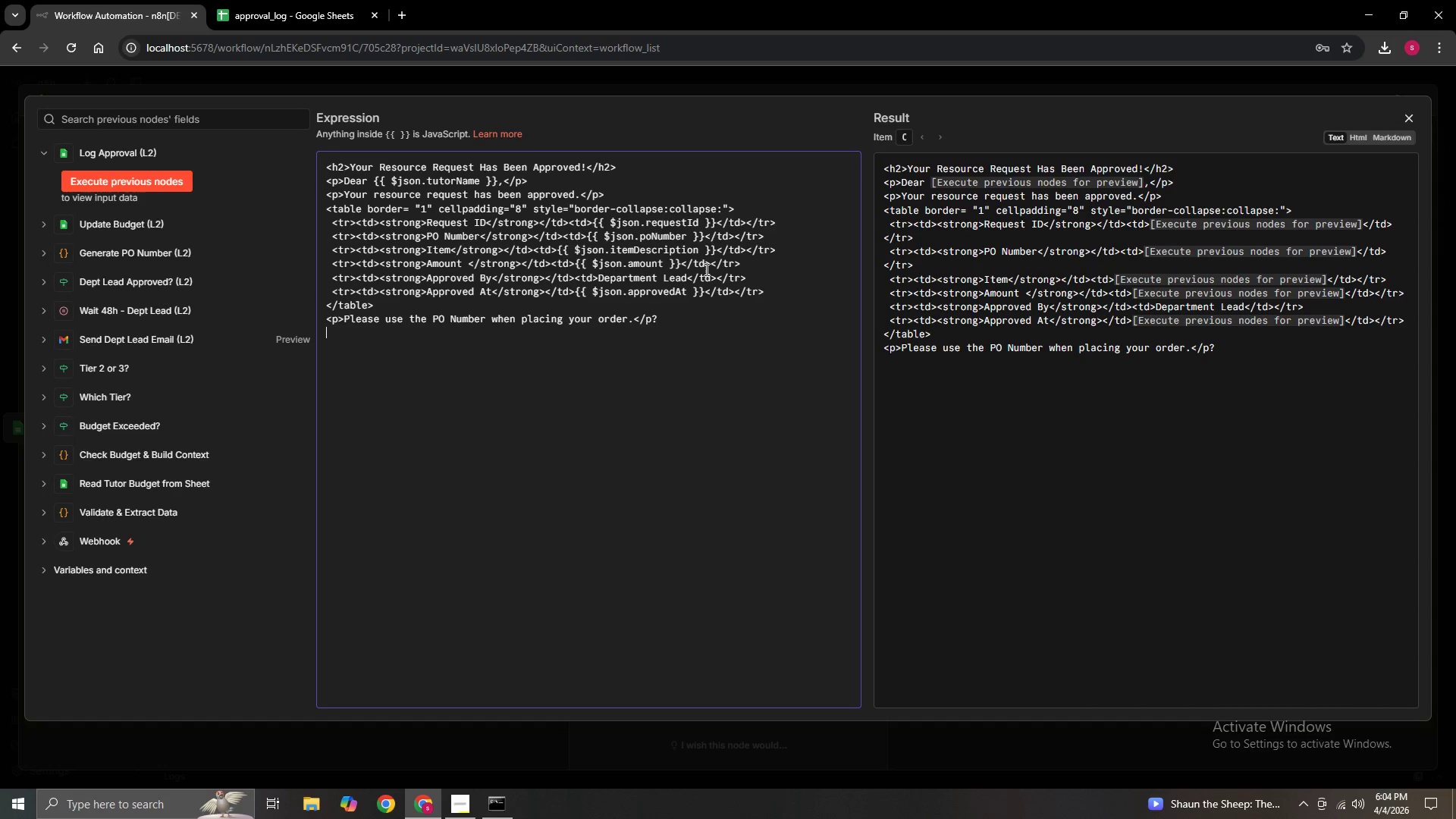 
type(<p>Regards,<br>VividPath Resource MAn)
key(Backspace)
key(Backspace)
type(anagement SYs)
key(Backspace)
key(Backspace)
type(s)
key(Backspace)
type(ystem</p>)
 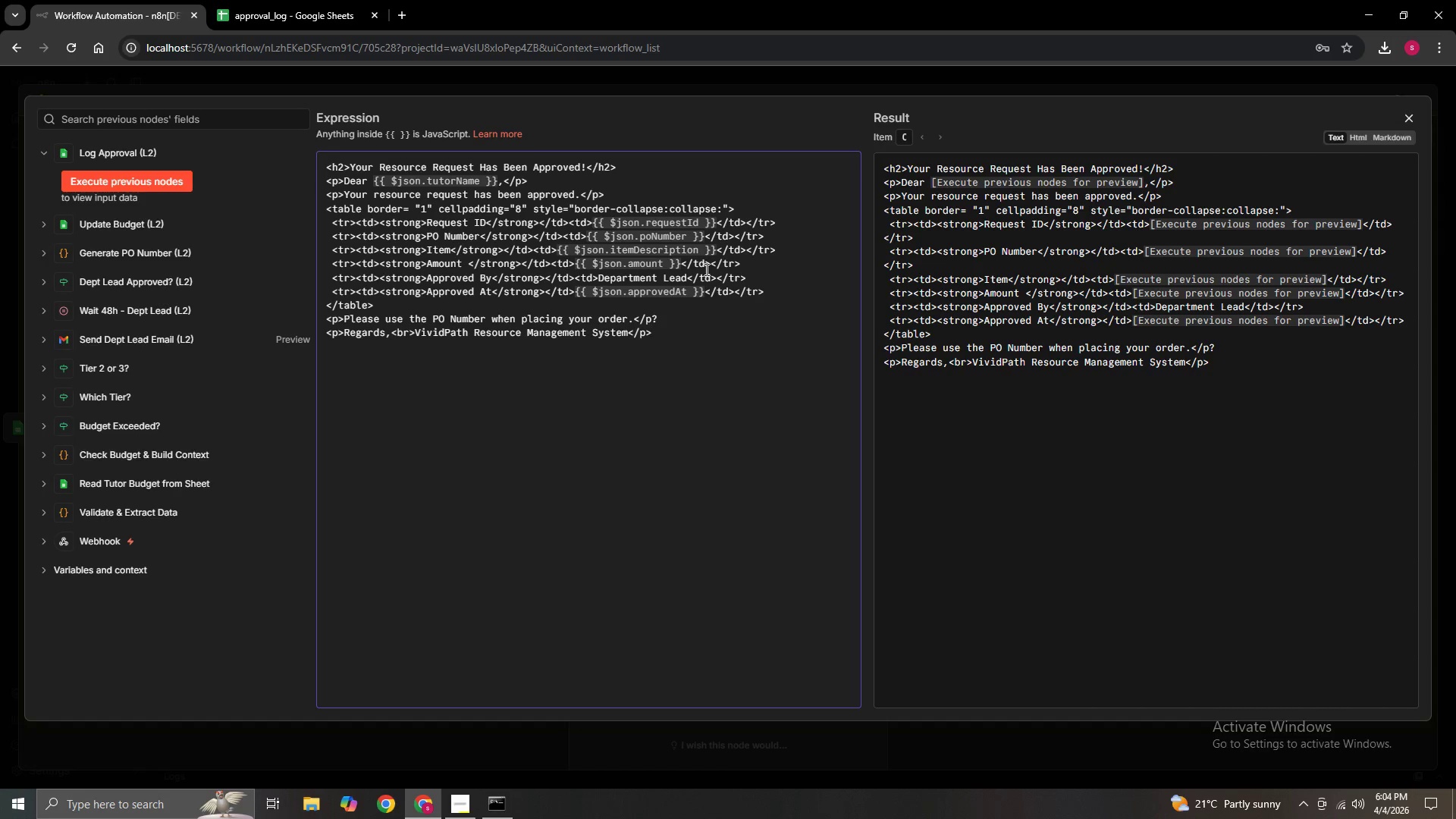 
key(ArrowUp)
 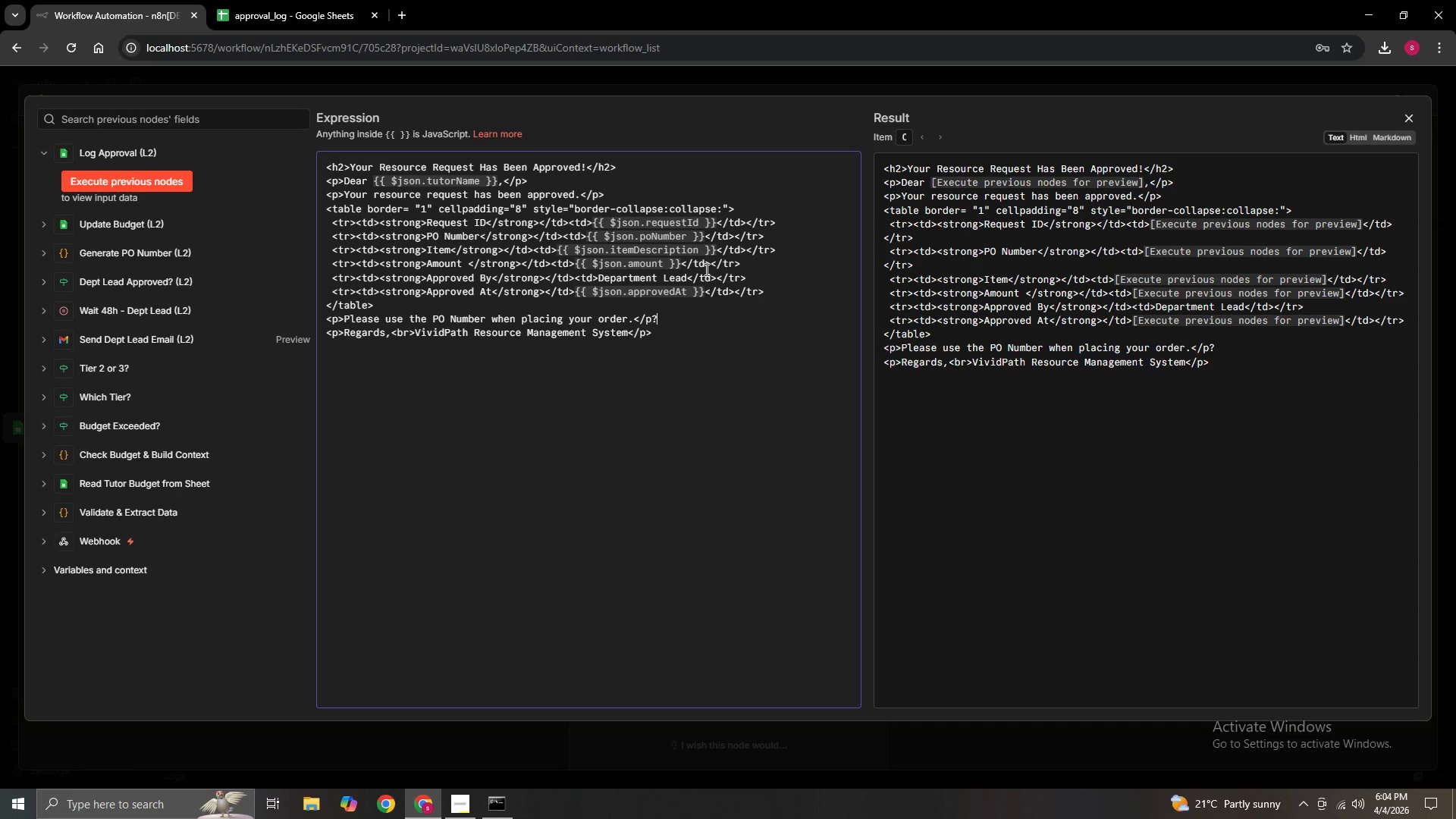 
key(ArrowRight)
 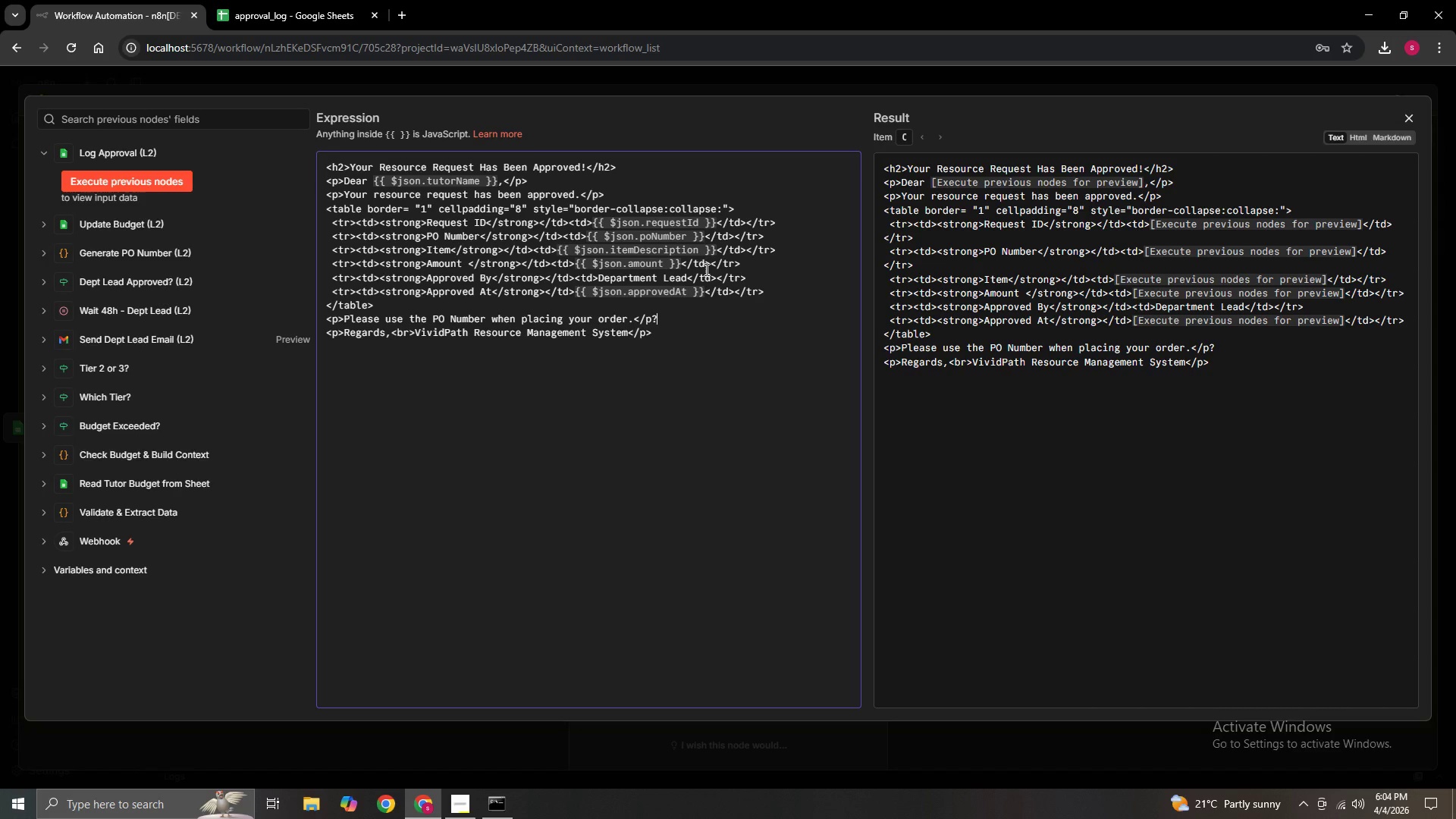 
key(Backspace)
 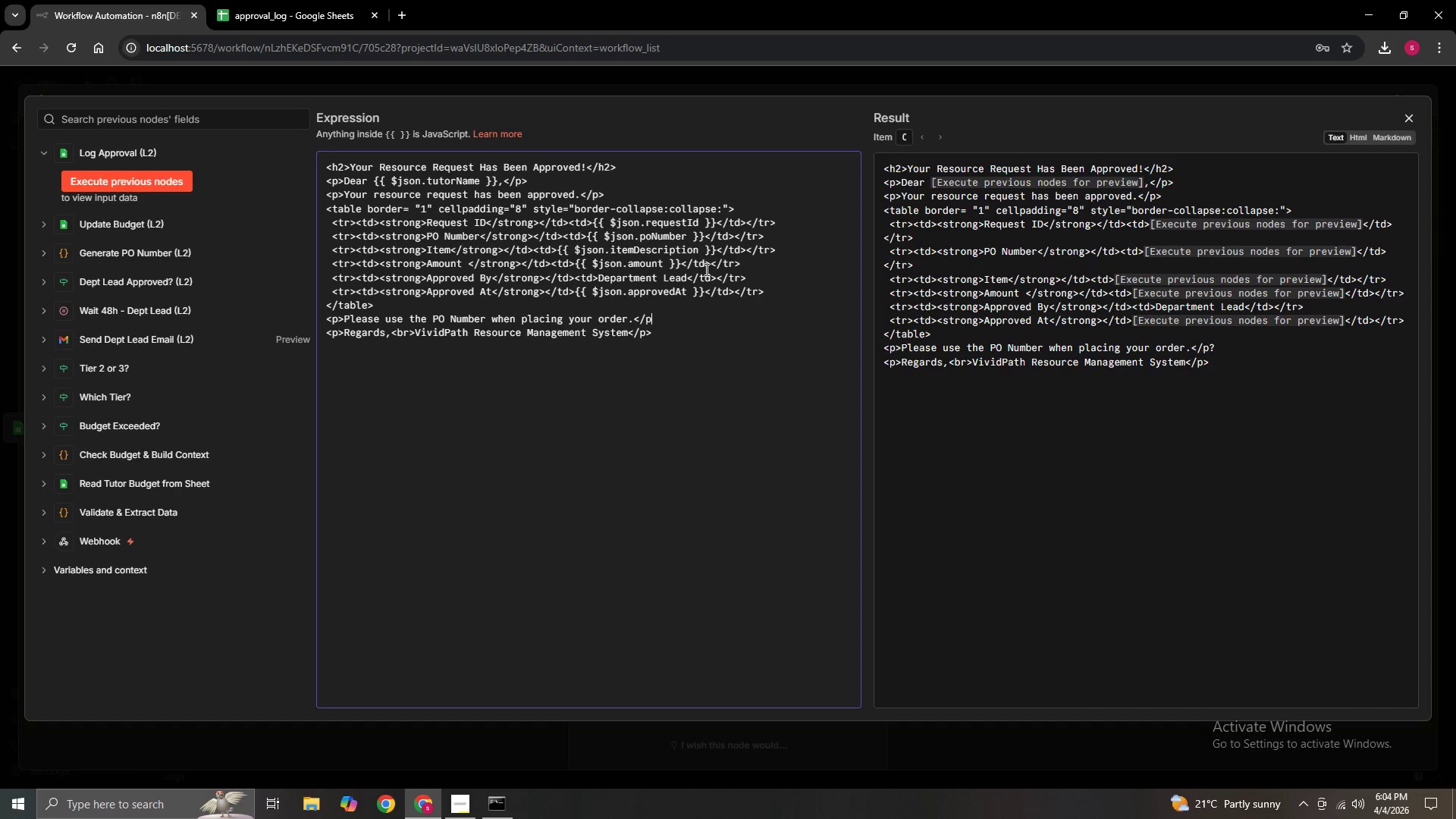 
key(Shift+Period)
 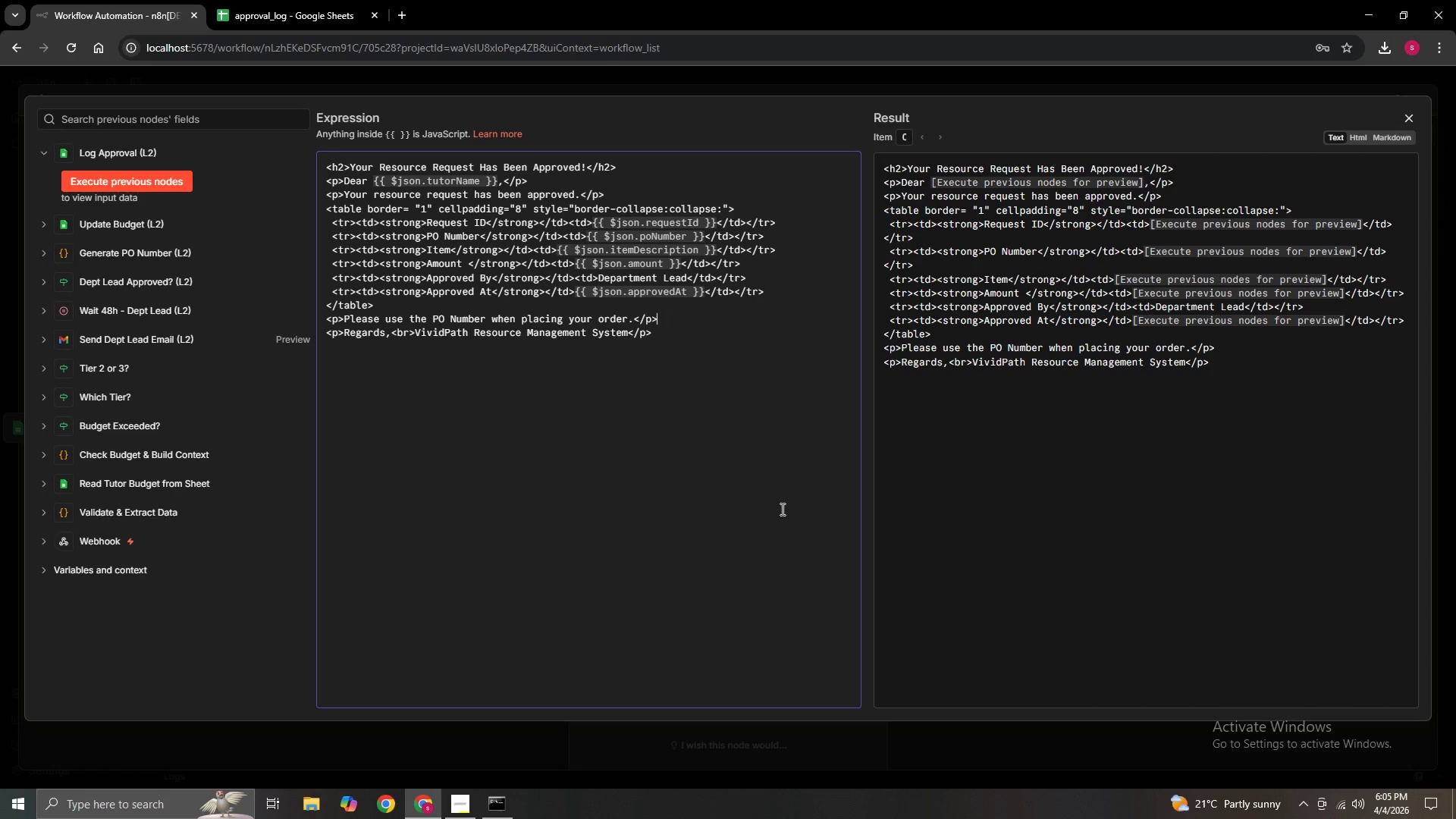 
wait(5.75)
 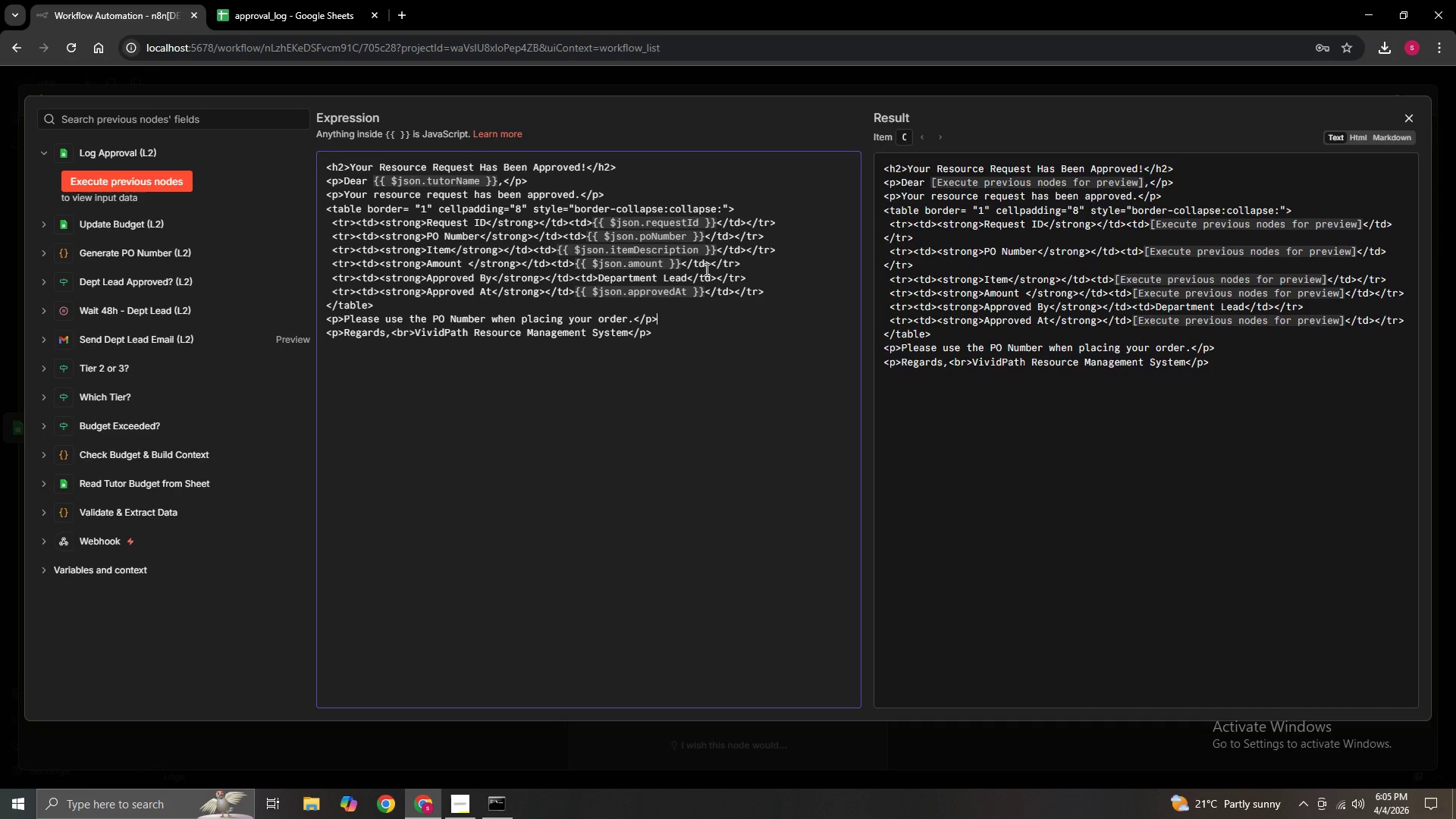 
left_click([1414, 120])
 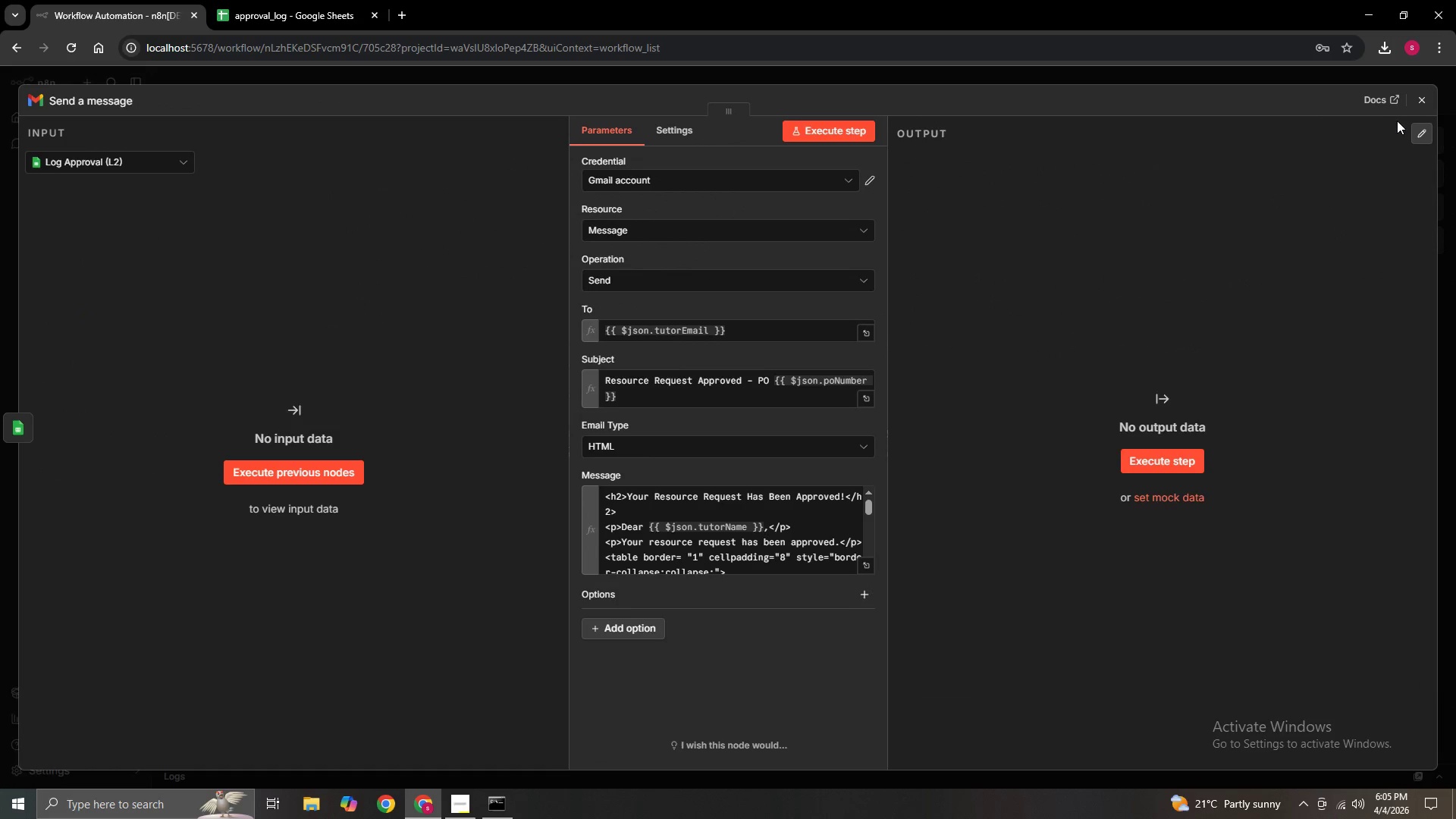 
left_click([1418, 98])
 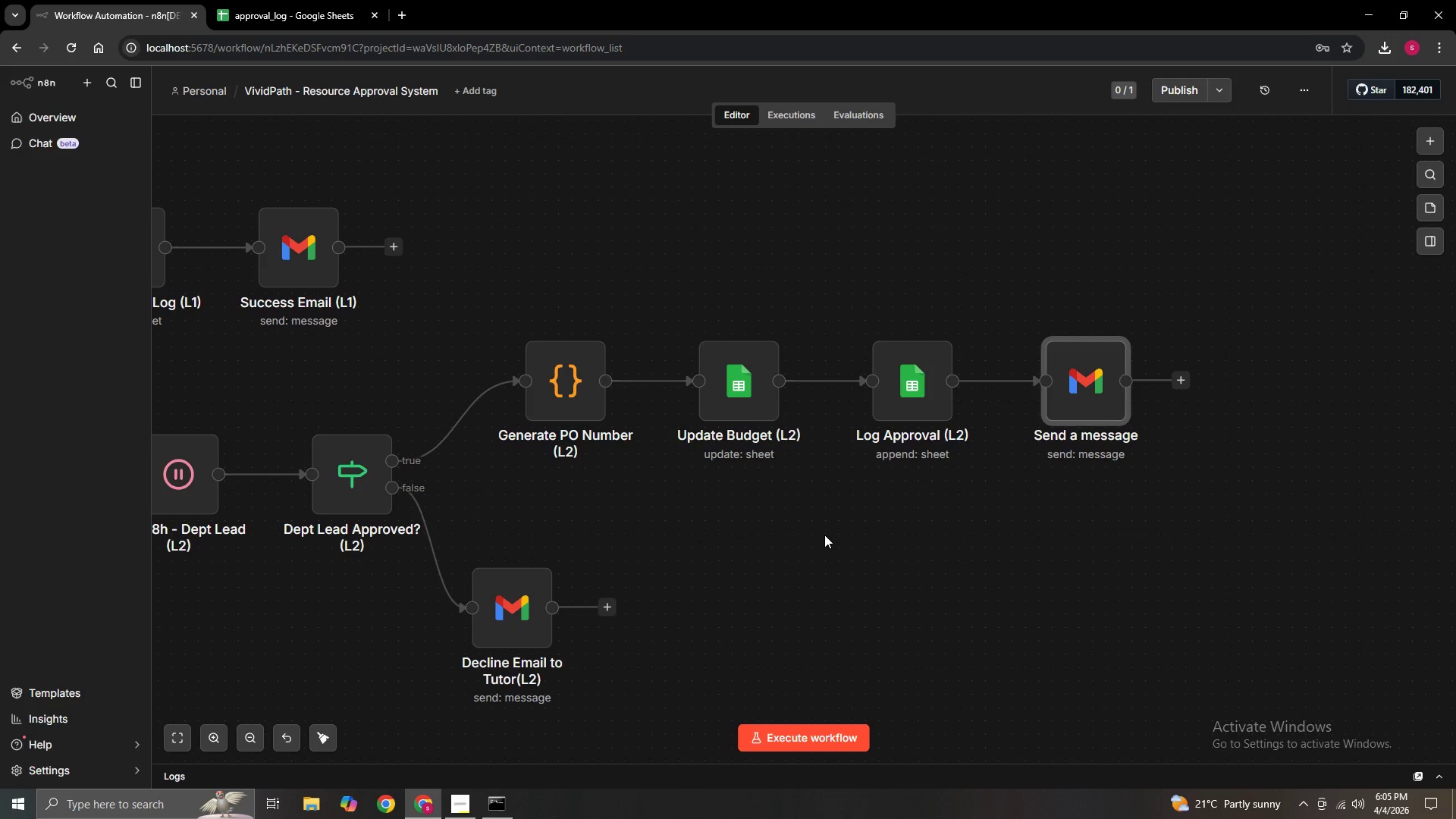 
hold_key(key=ControlLeft, duration=1.5)
left_click_drag(start_coordinate=[764, 540], to_coordinate=[1188, 497])
 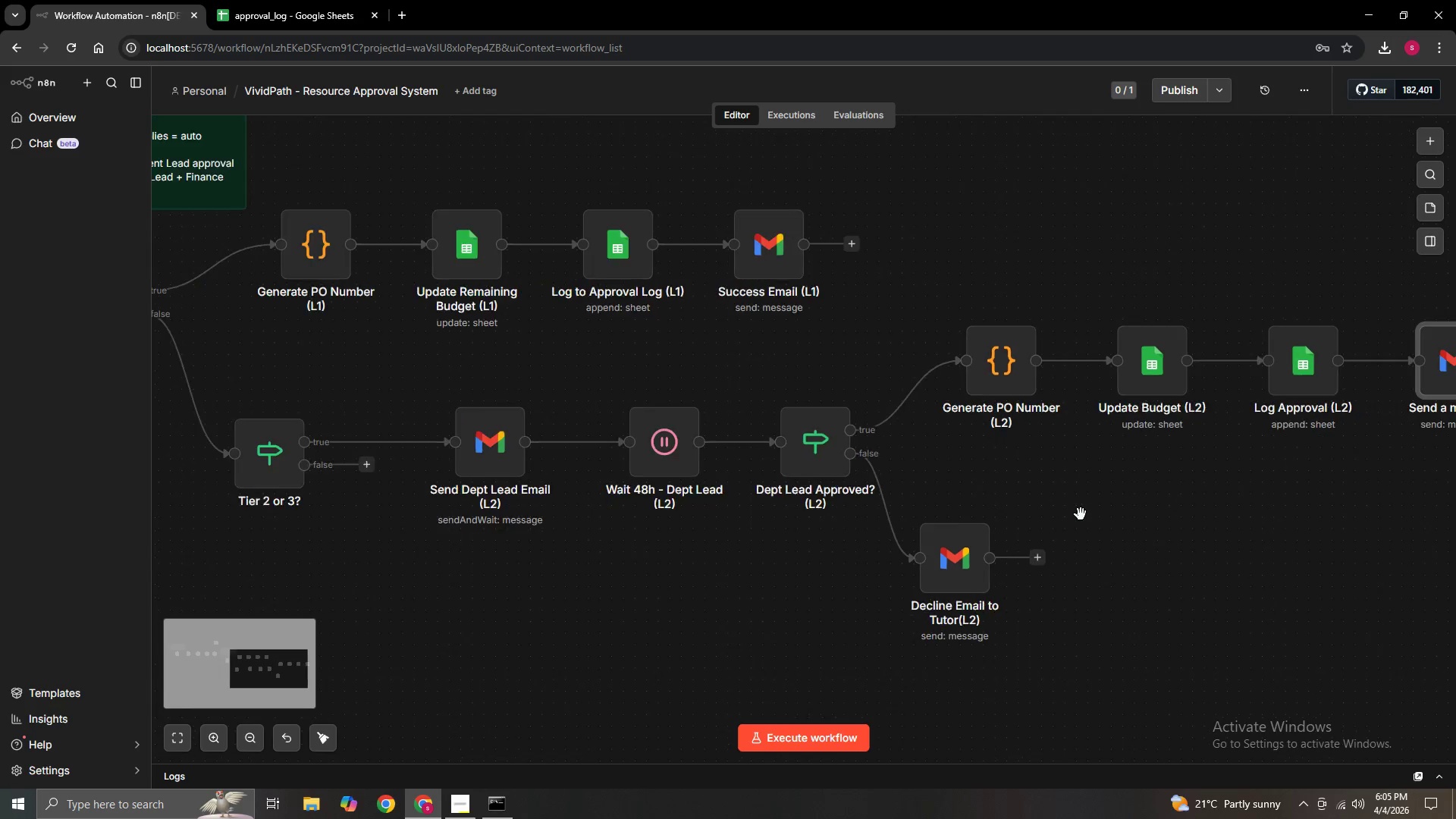 
hold_key(key=ControlLeft, duration=1.5)
scroll: coordinate [1081, 514], scroll_direction: down, amount: 2.0
 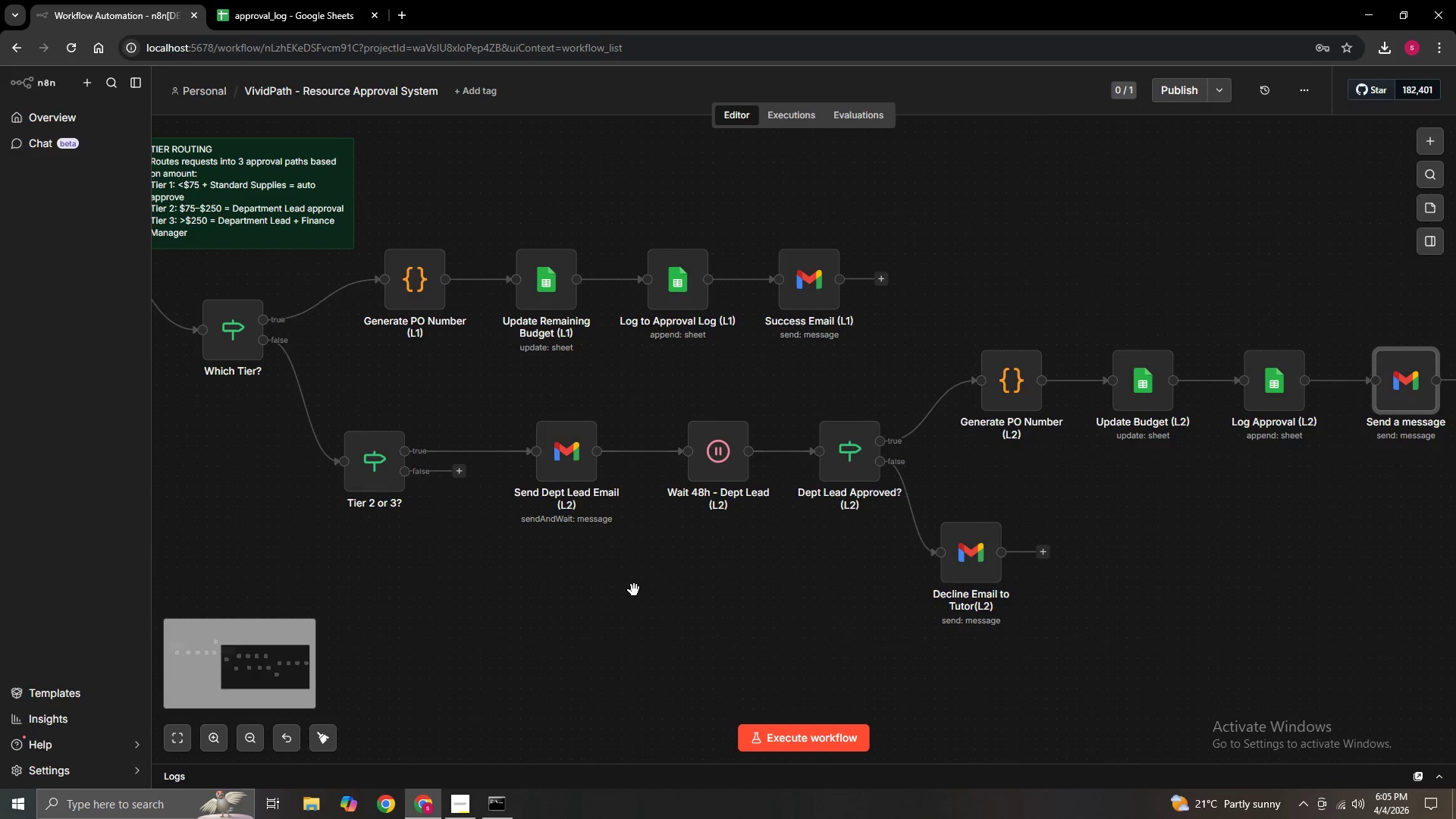 
left_click_drag(start_coordinate=[634, 590], to_coordinate=[915, 651])
 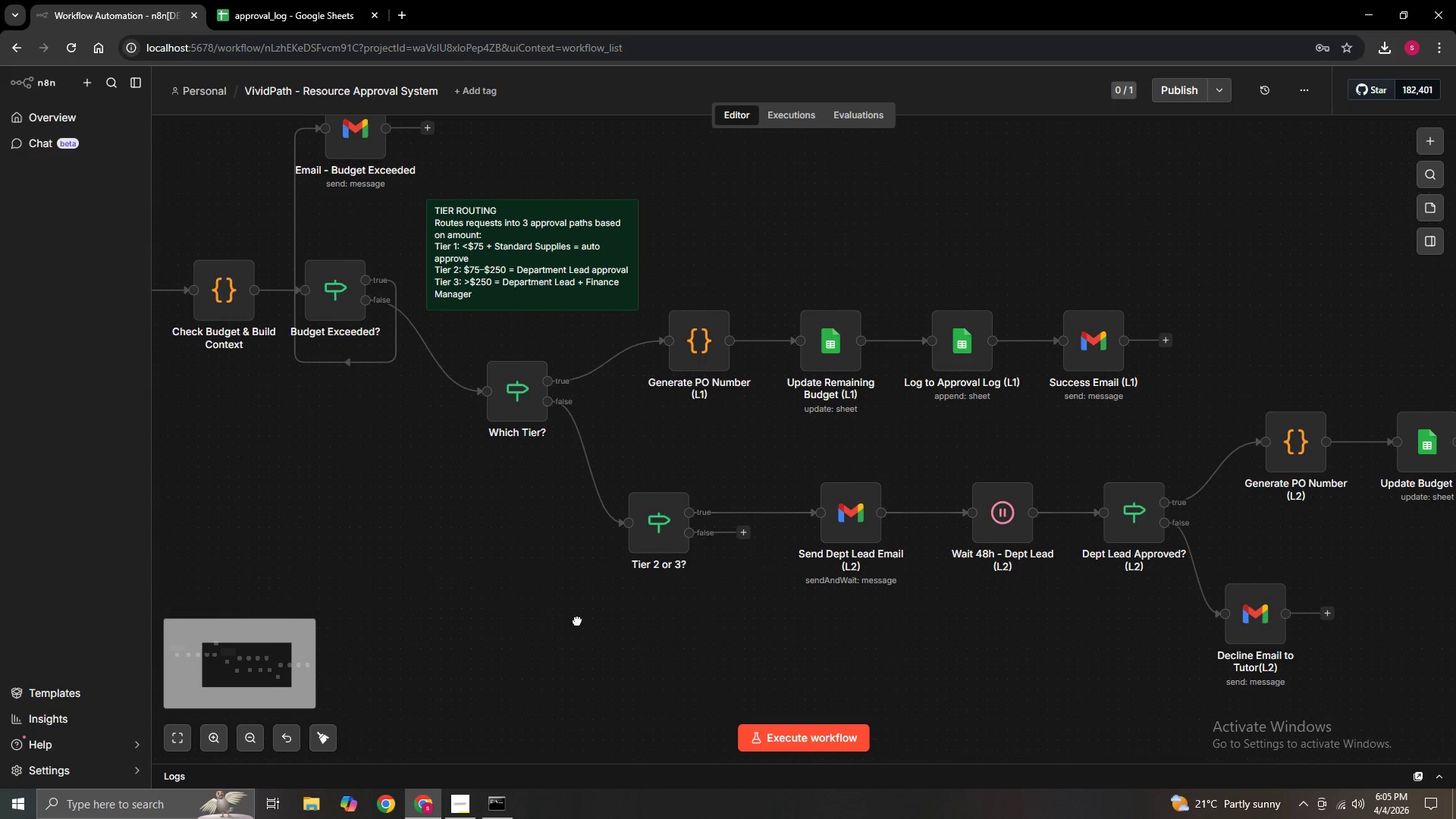 
hold_key(key=ControlLeft, duration=1.51)
left_click_drag(start_coordinate=[547, 620], to_coordinate=[273, 532])
 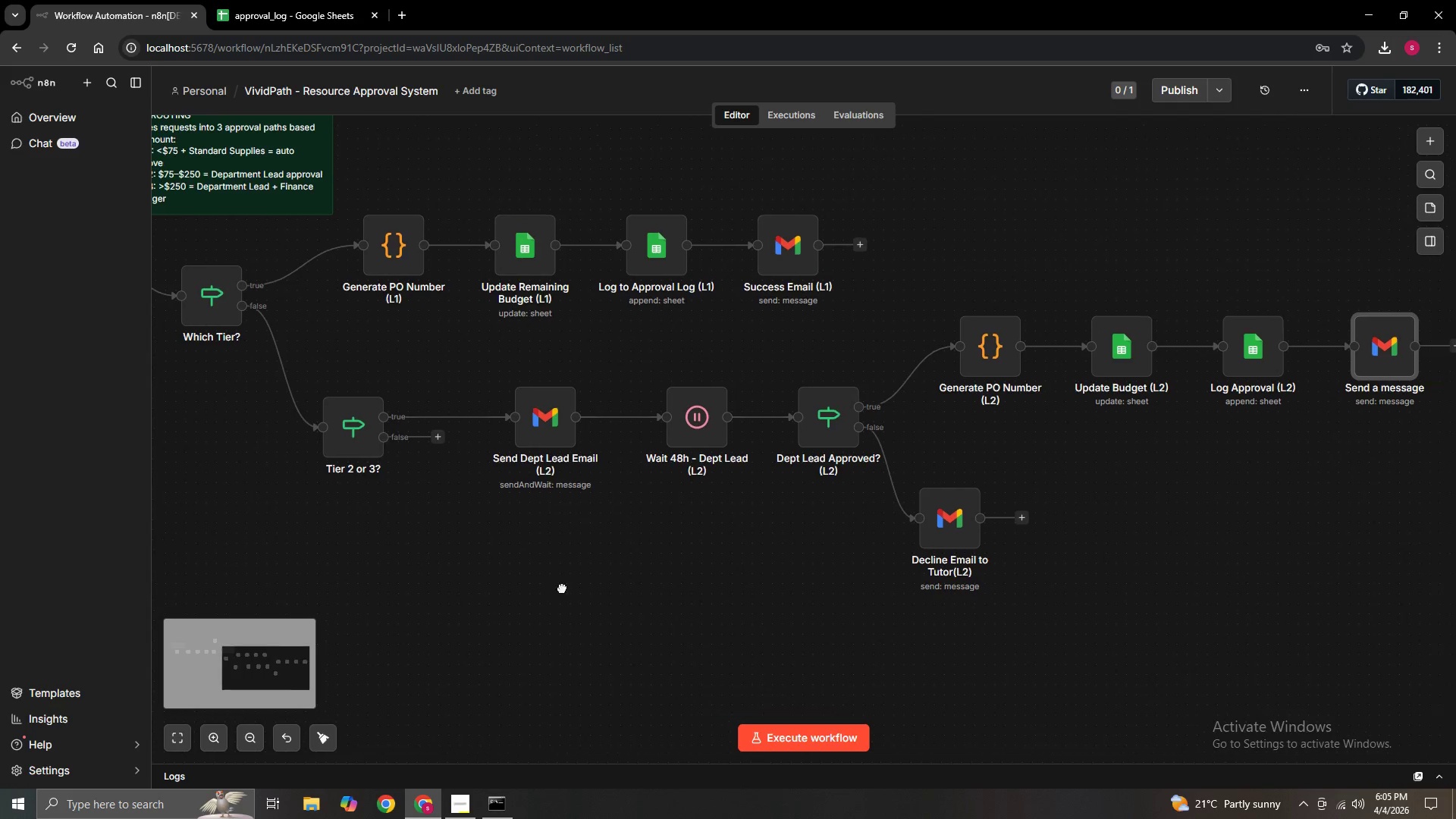 
hold_key(key=ControlLeft, duration=1.52)
left_click_drag(start_coordinate=[603, 598], to_coordinate=[312, 557])
 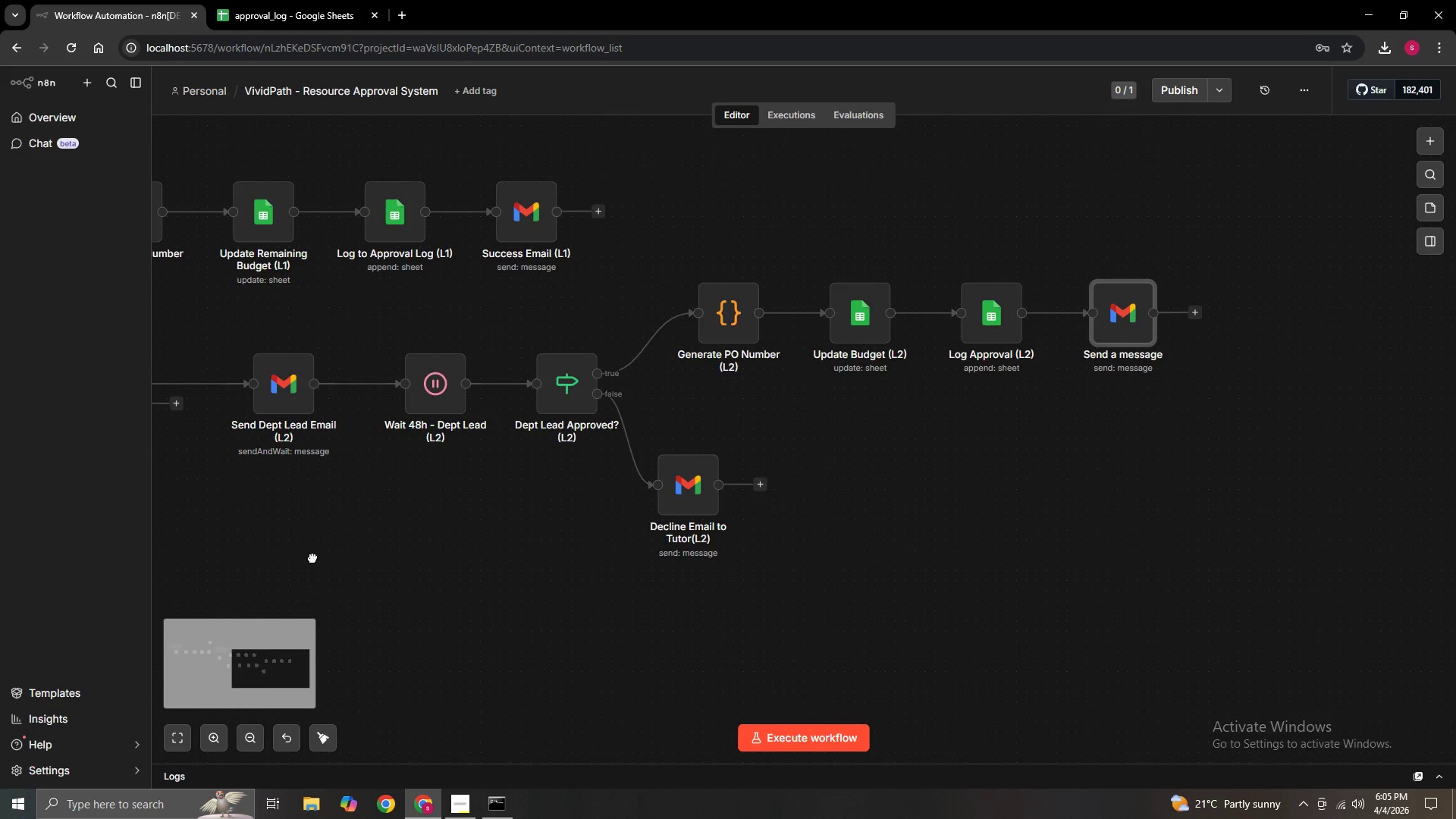 
key(Control+ControlLeft)
 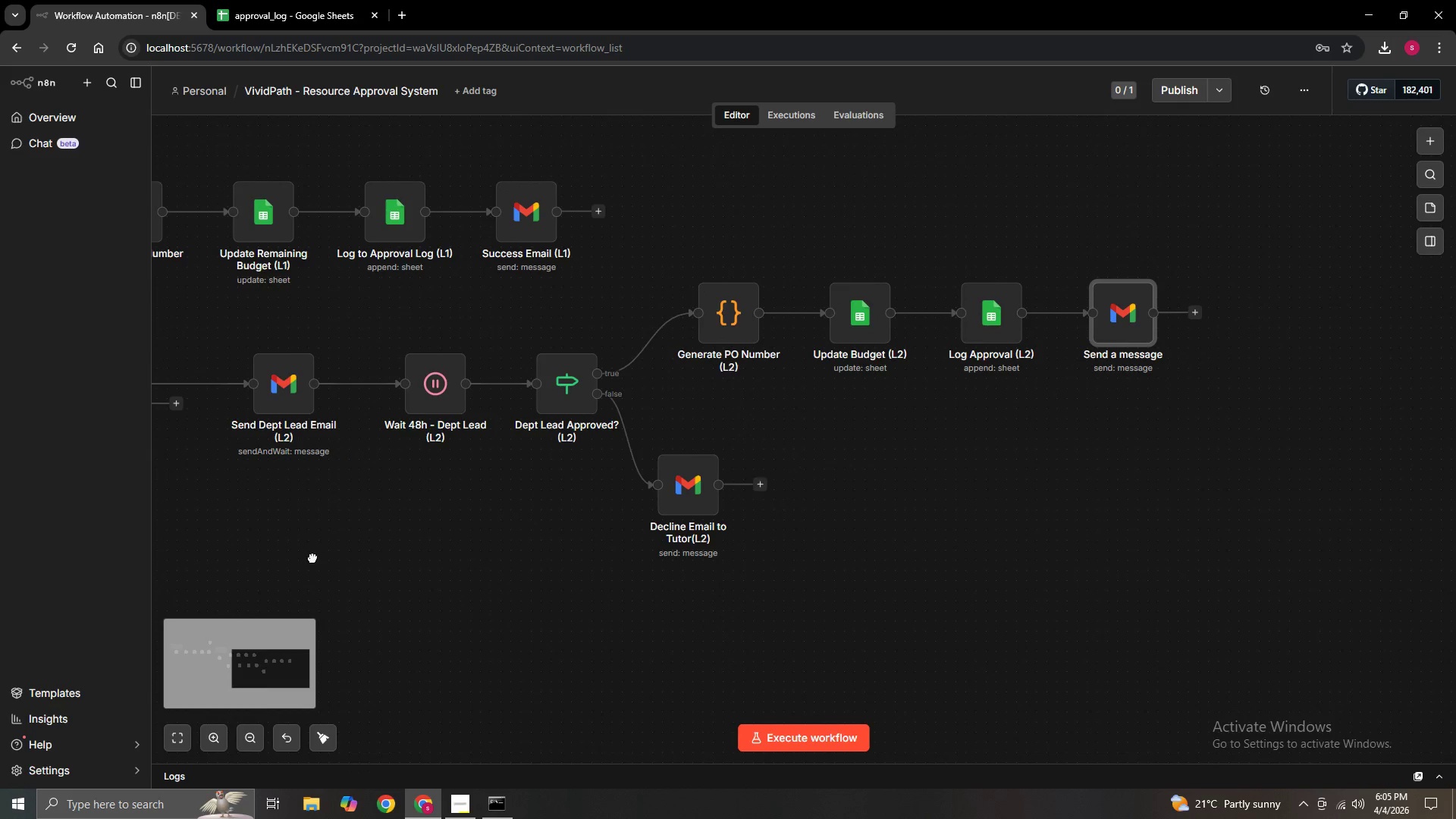 
key(Control+ControlLeft)
 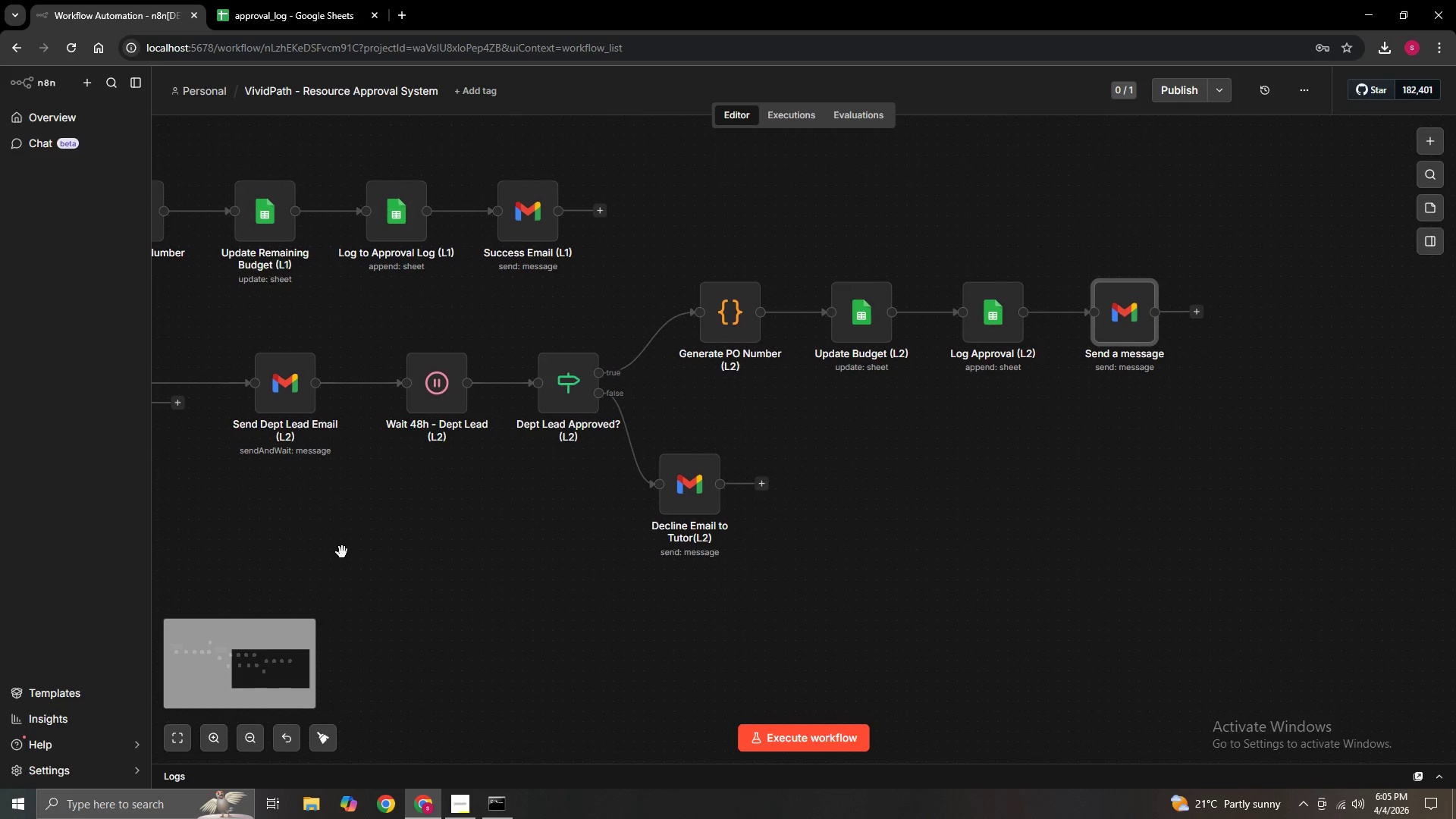 
key(Control+ControlLeft)
 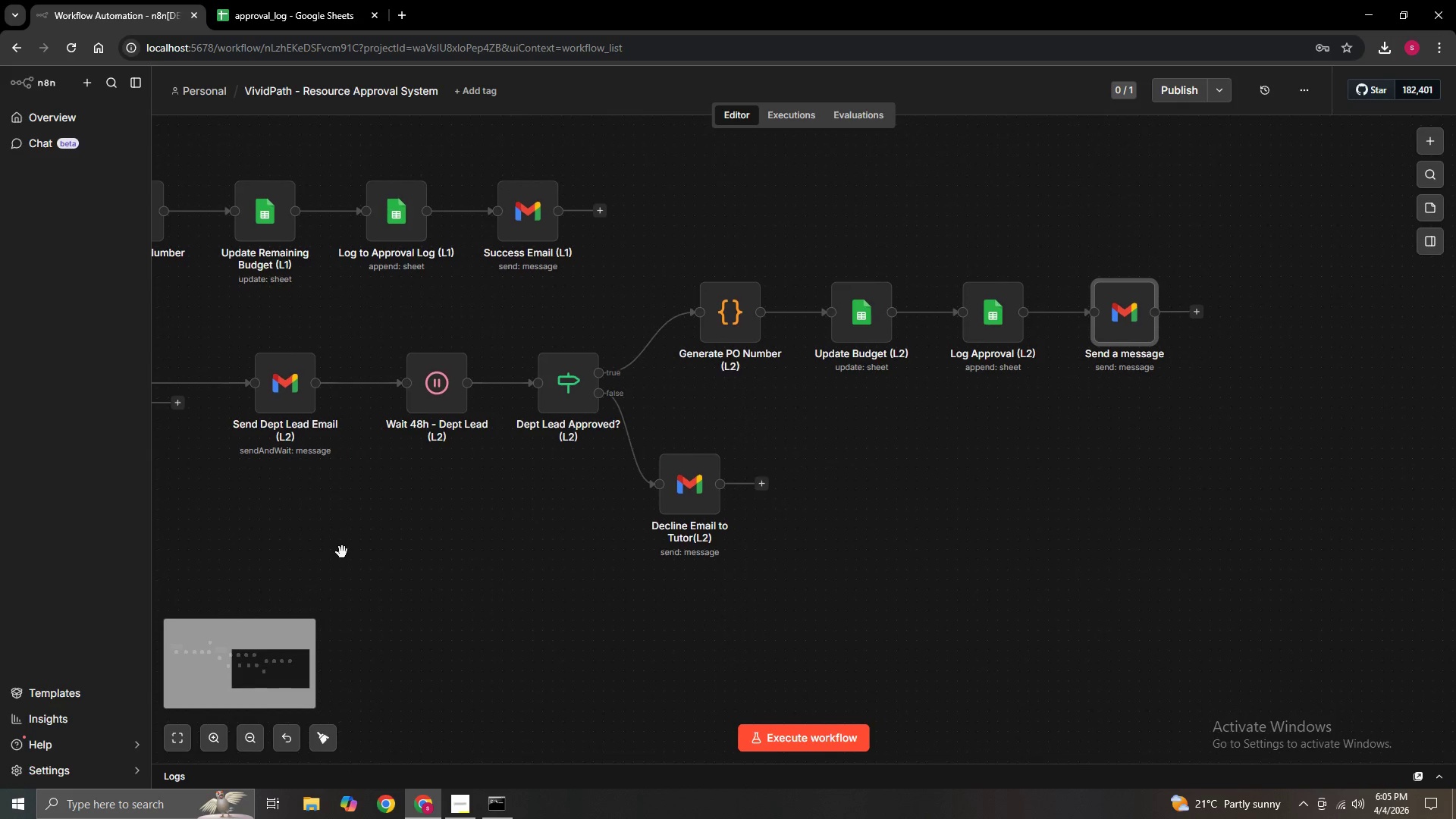 
key(Control+ControlLeft)
 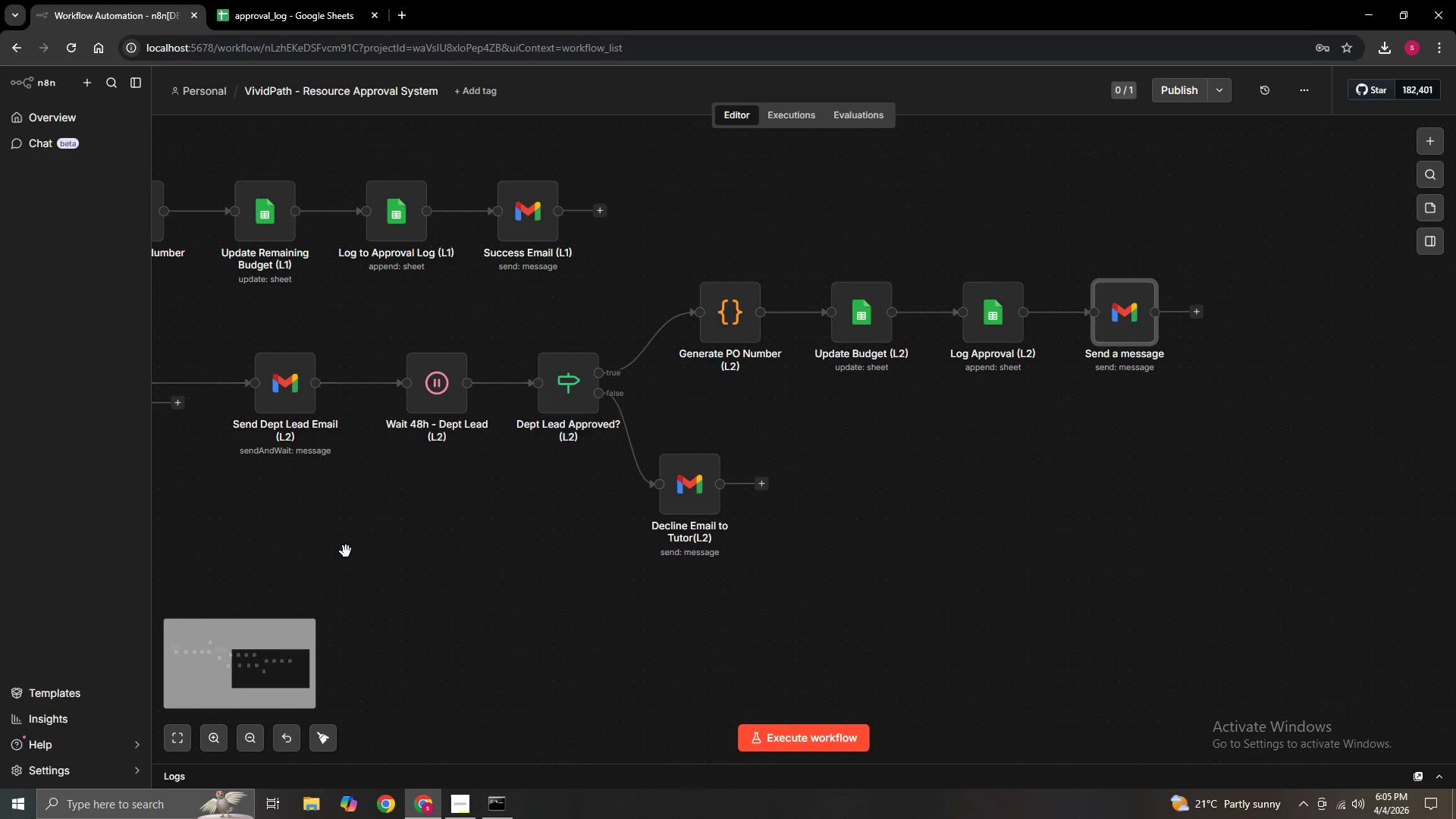 
key(Control+ControlLeft)
 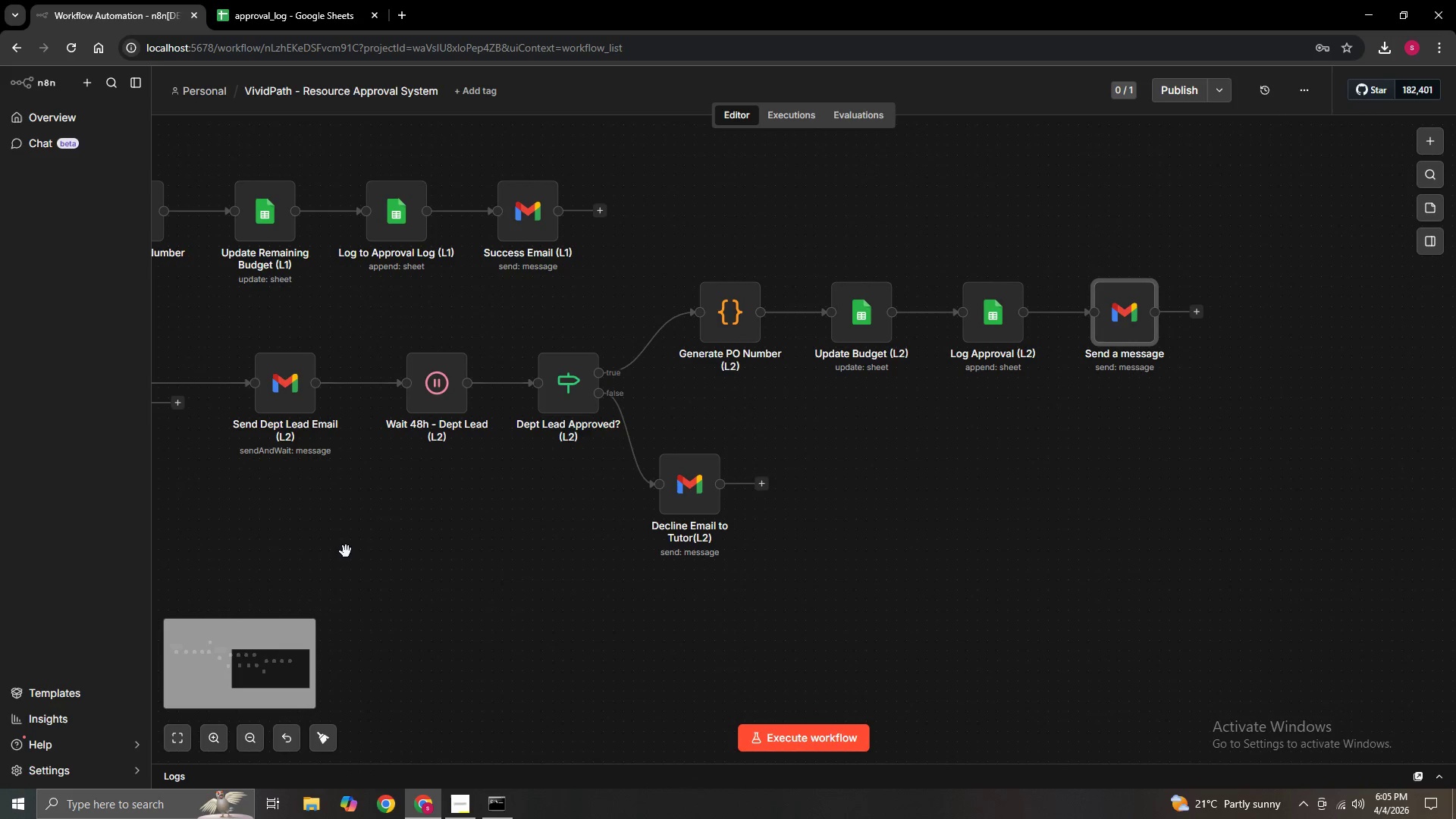 
key(Control+ControlLeft)
 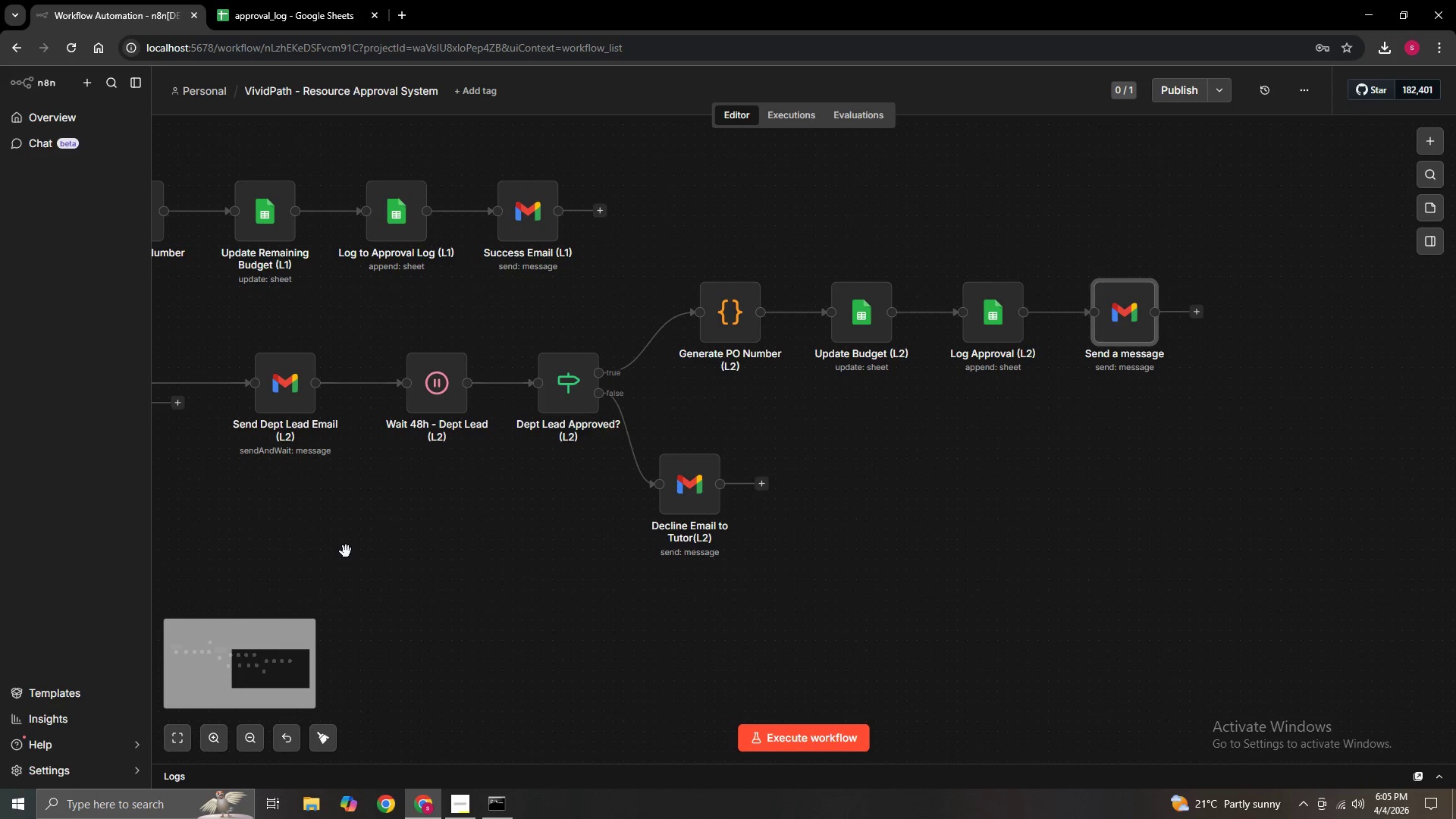 
key(Control+ControlLeft)
 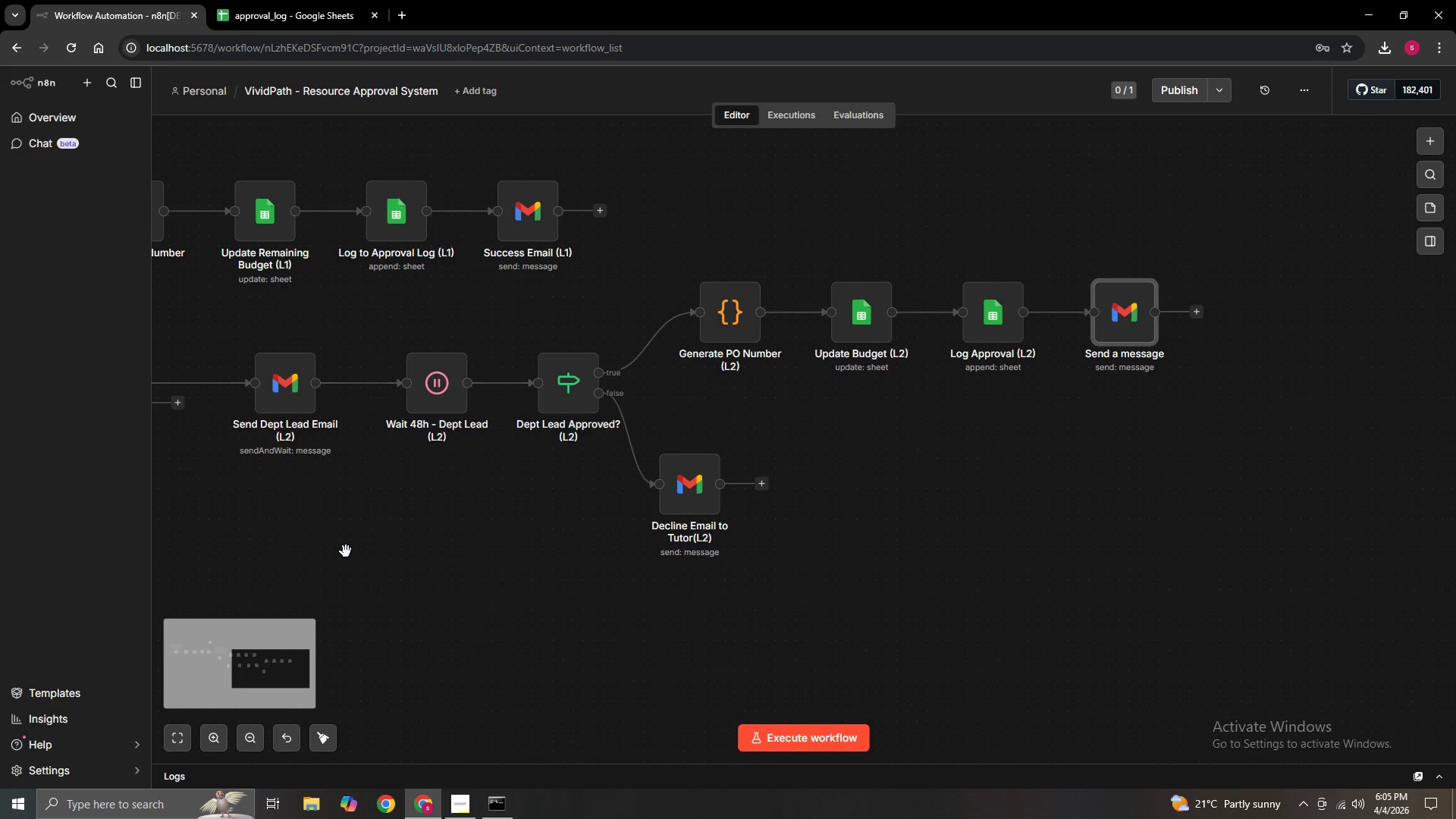 
key(Control+ControlLeft)
 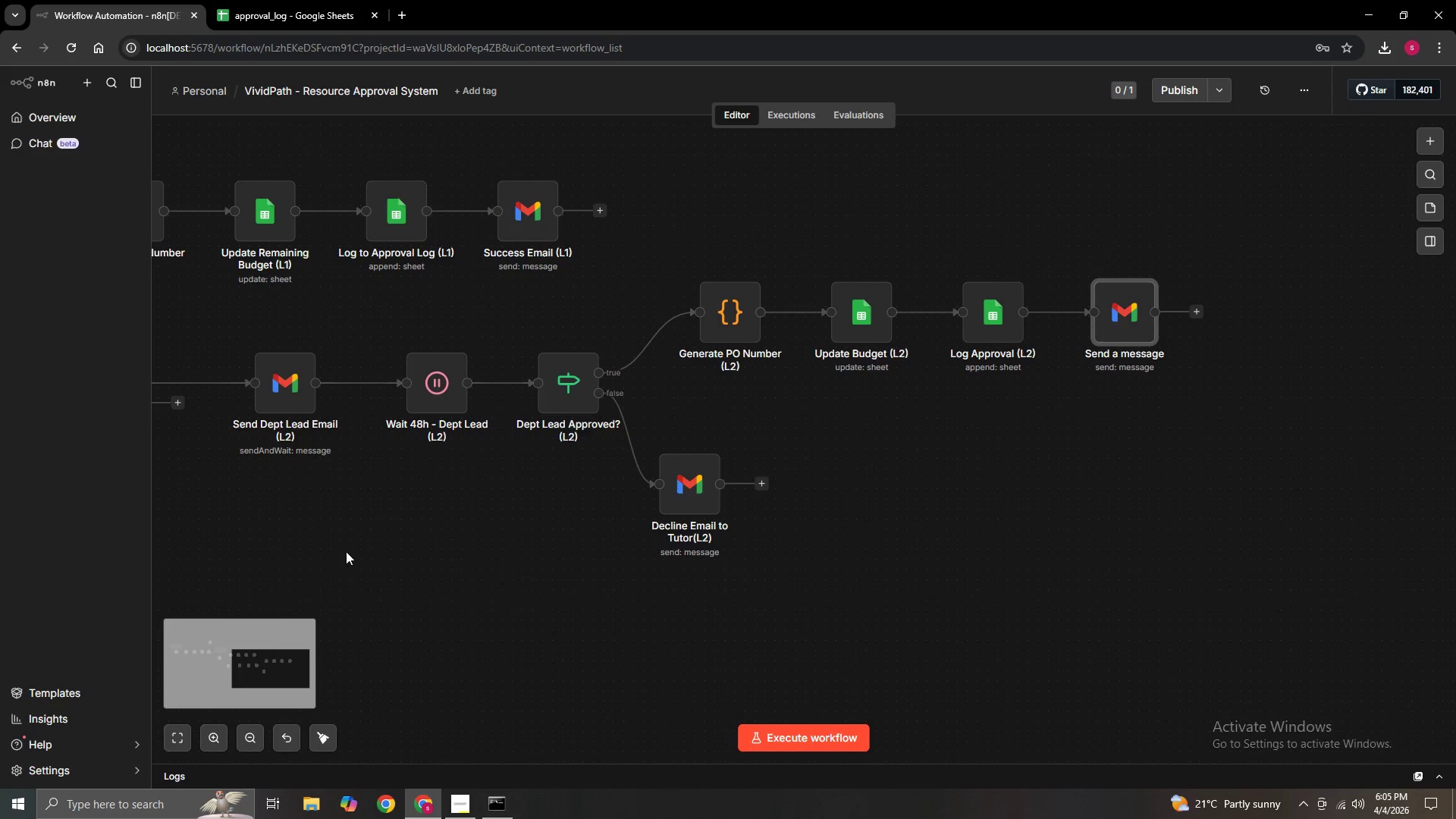 
key(Control+ControlLeft)
 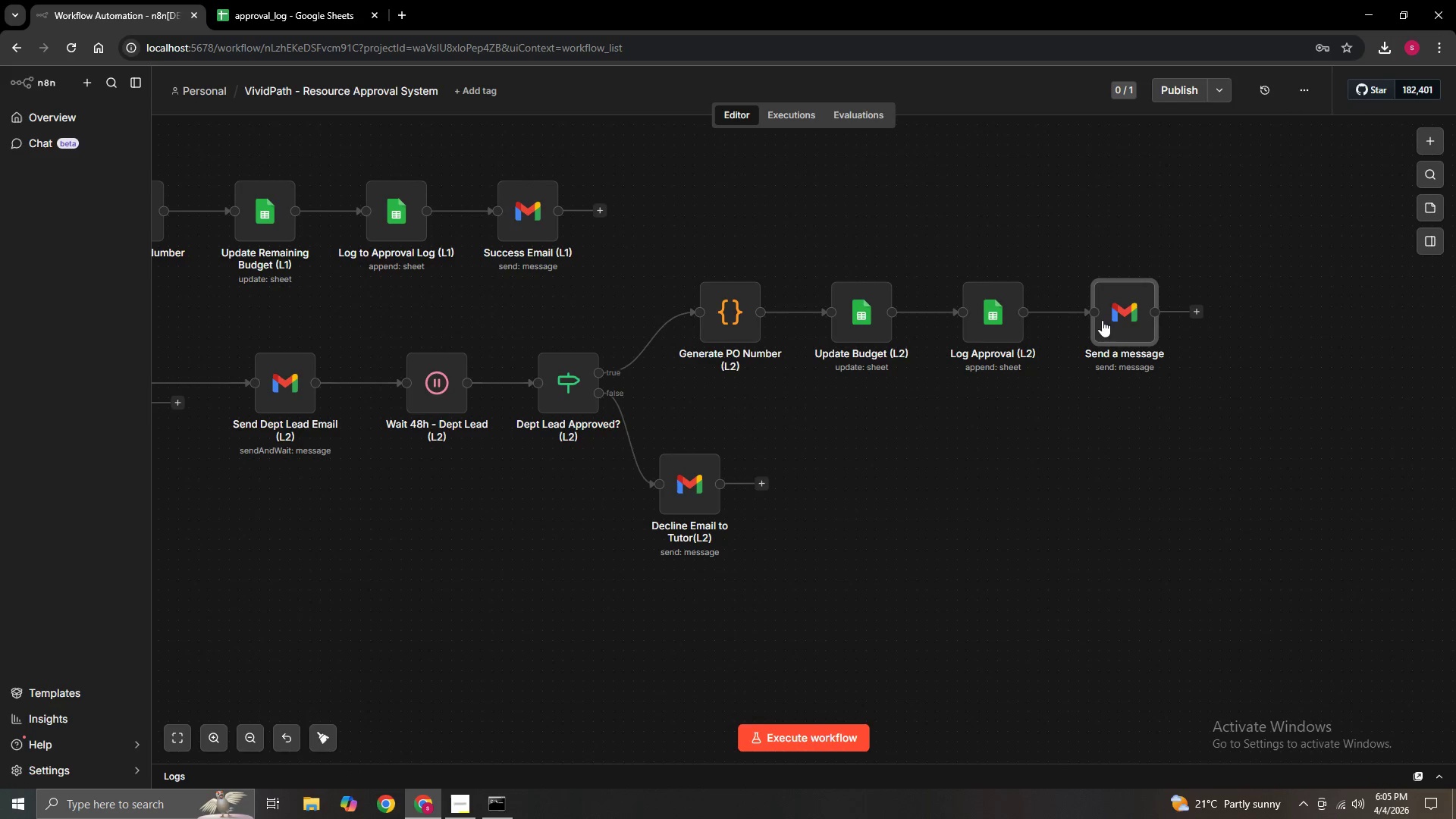 
double_click([1134, 300])
 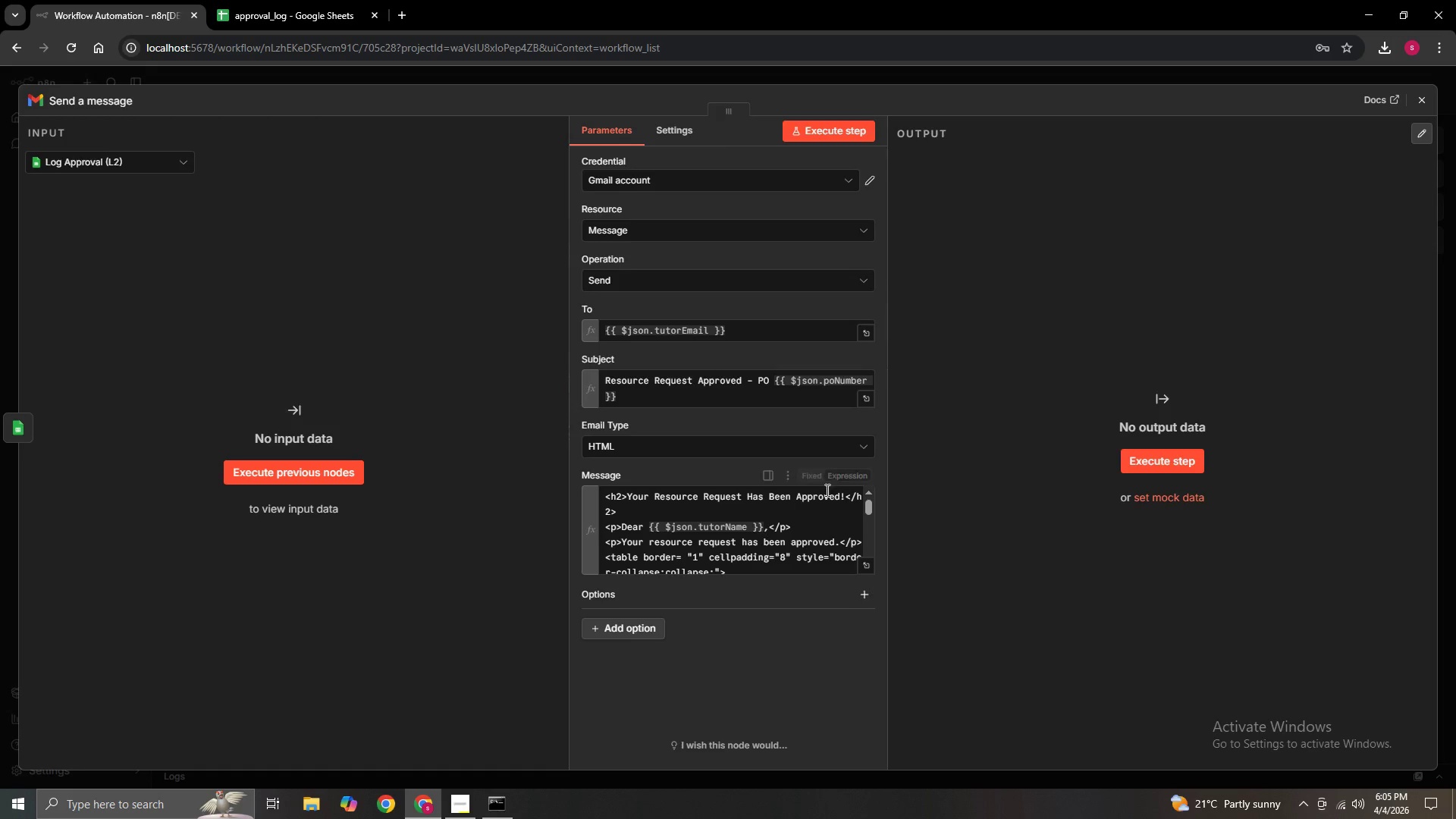 
scroll: coordinate [767, 555], scroll_direction: down, amount: 1.0
 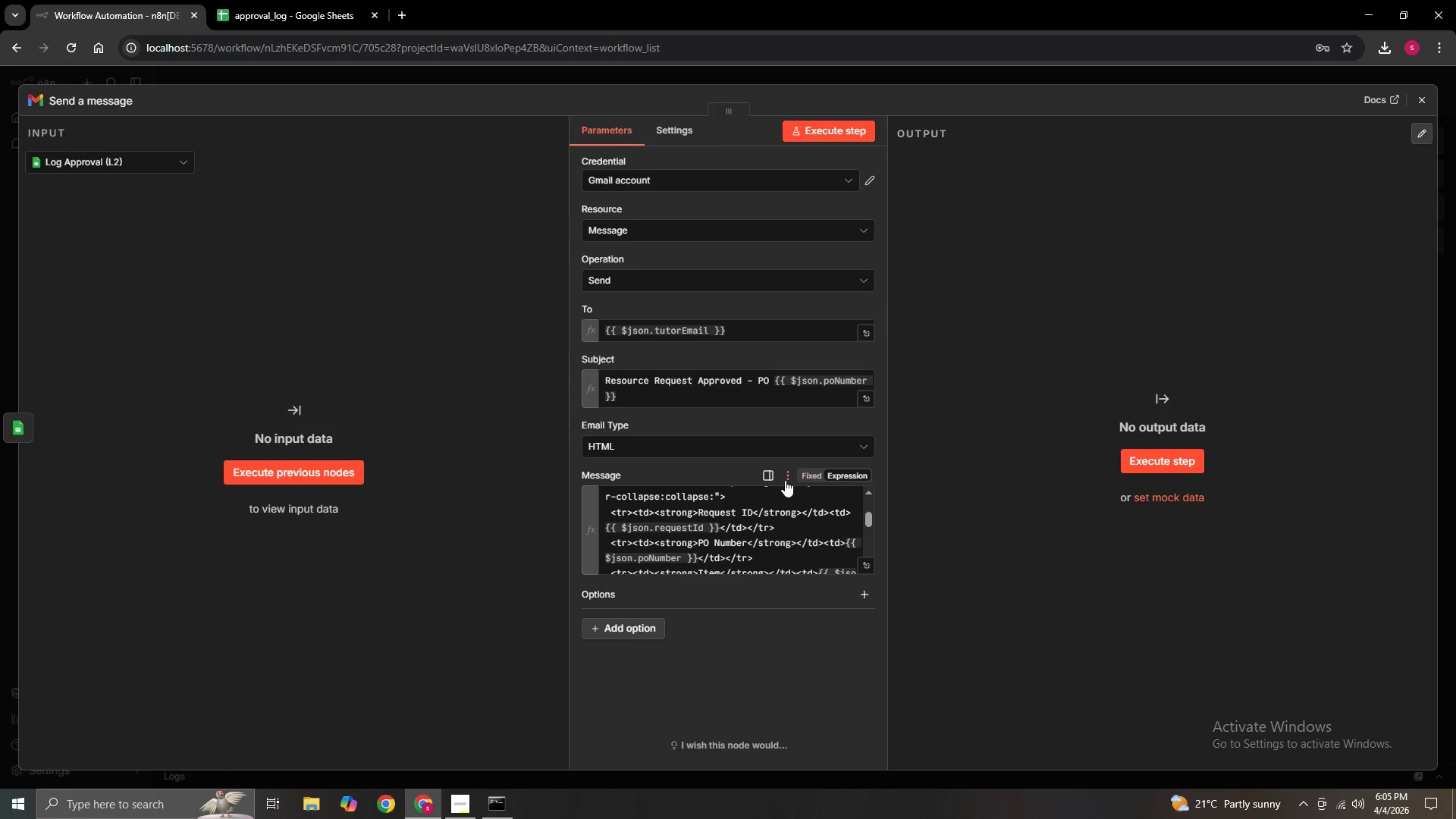 
left_click([764, 473])
 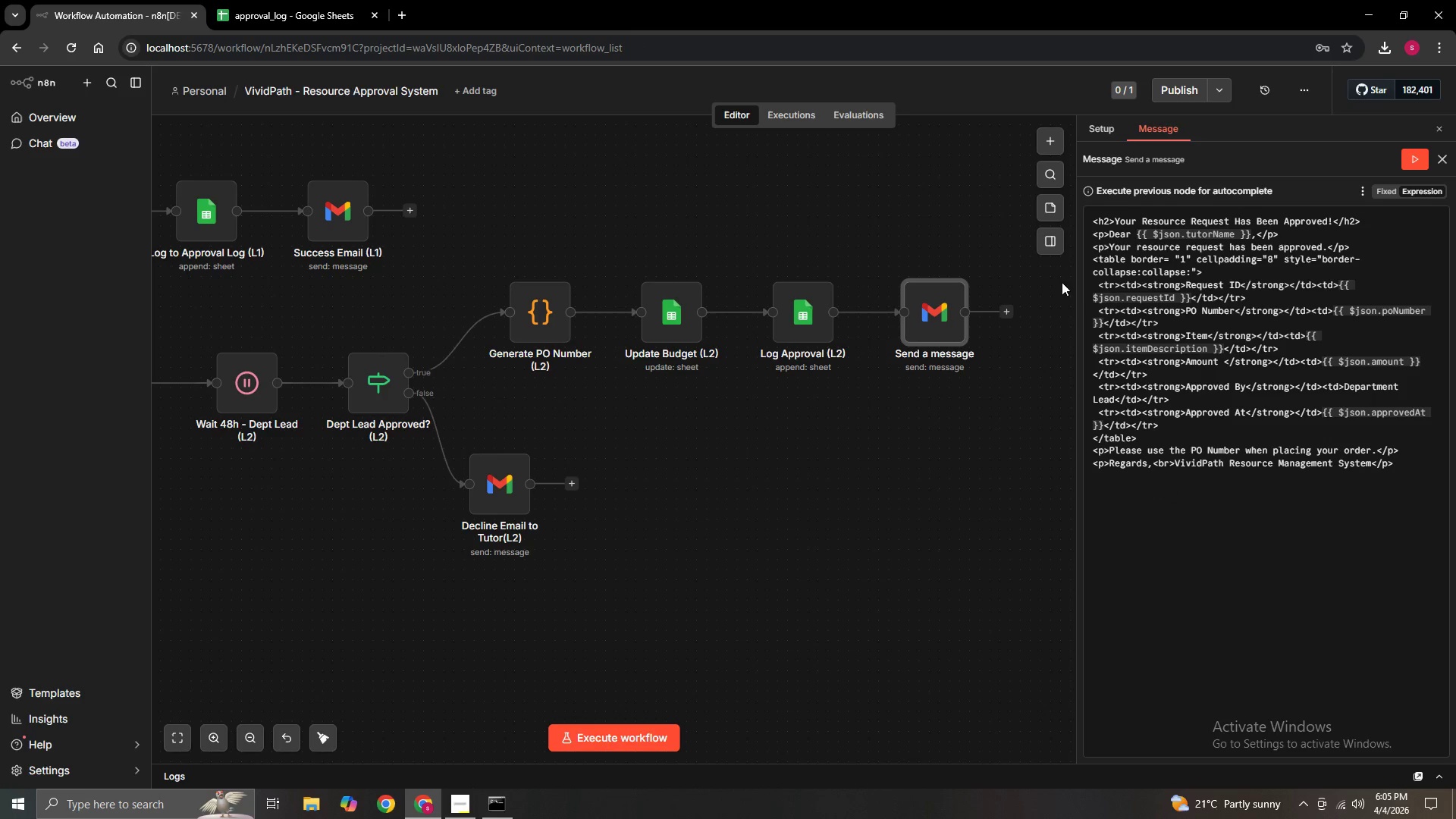 
left_click_drag(start_coordinate=[1077, 289], to_coordinate=[911, 292])
 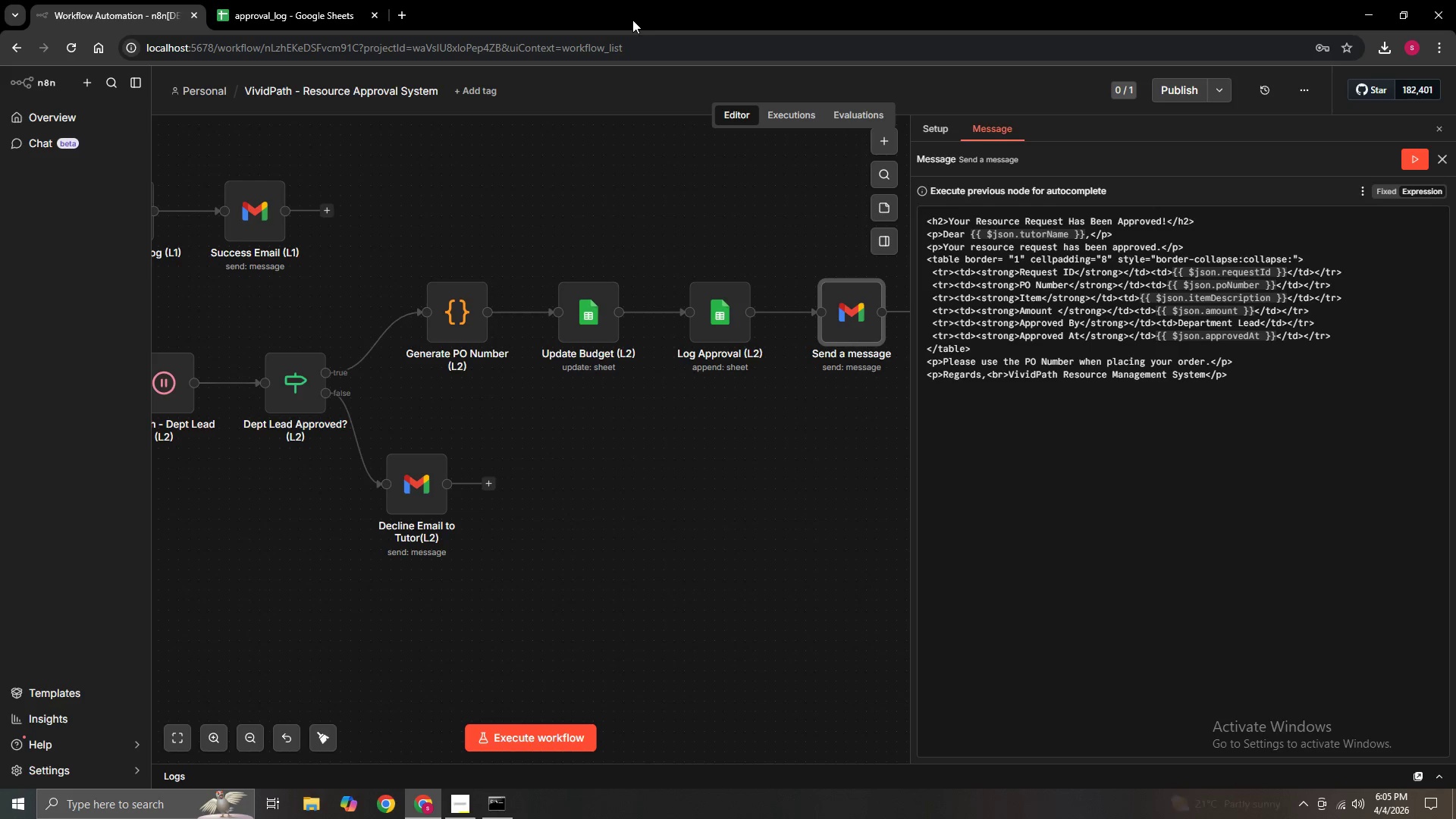 
wait(20.5)
 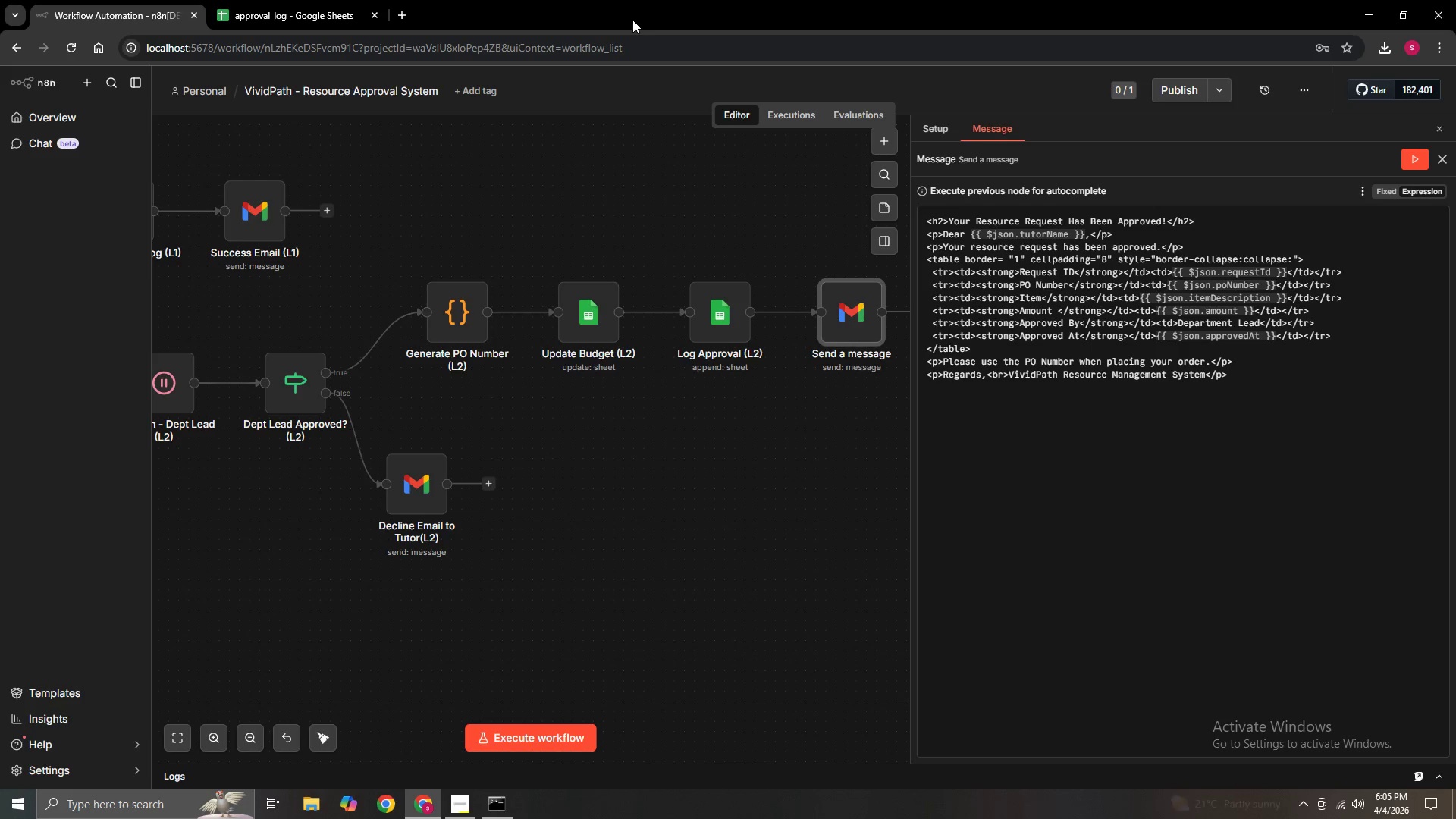 
left_click([573, 533])
 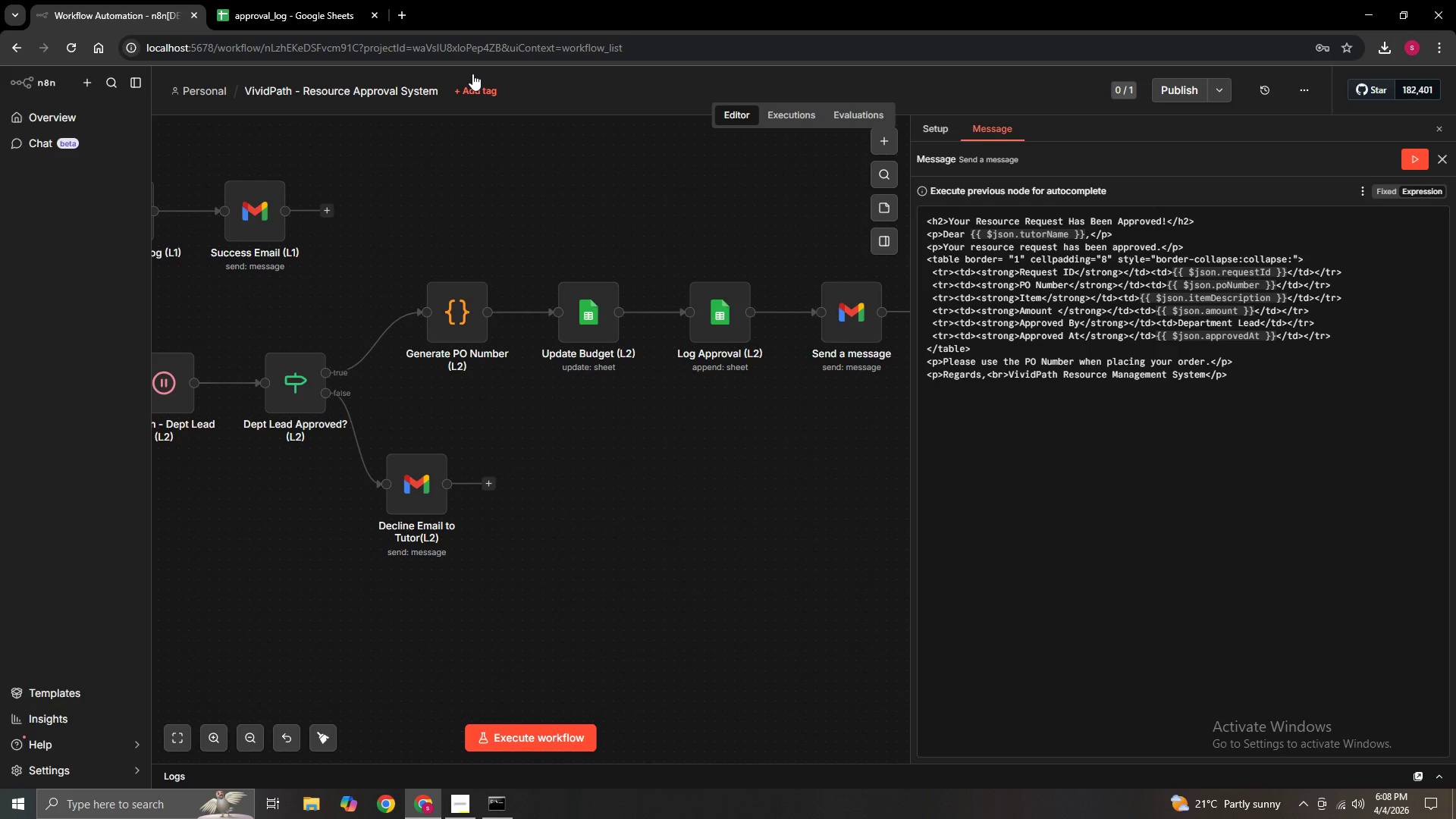 
wait(150.7)
 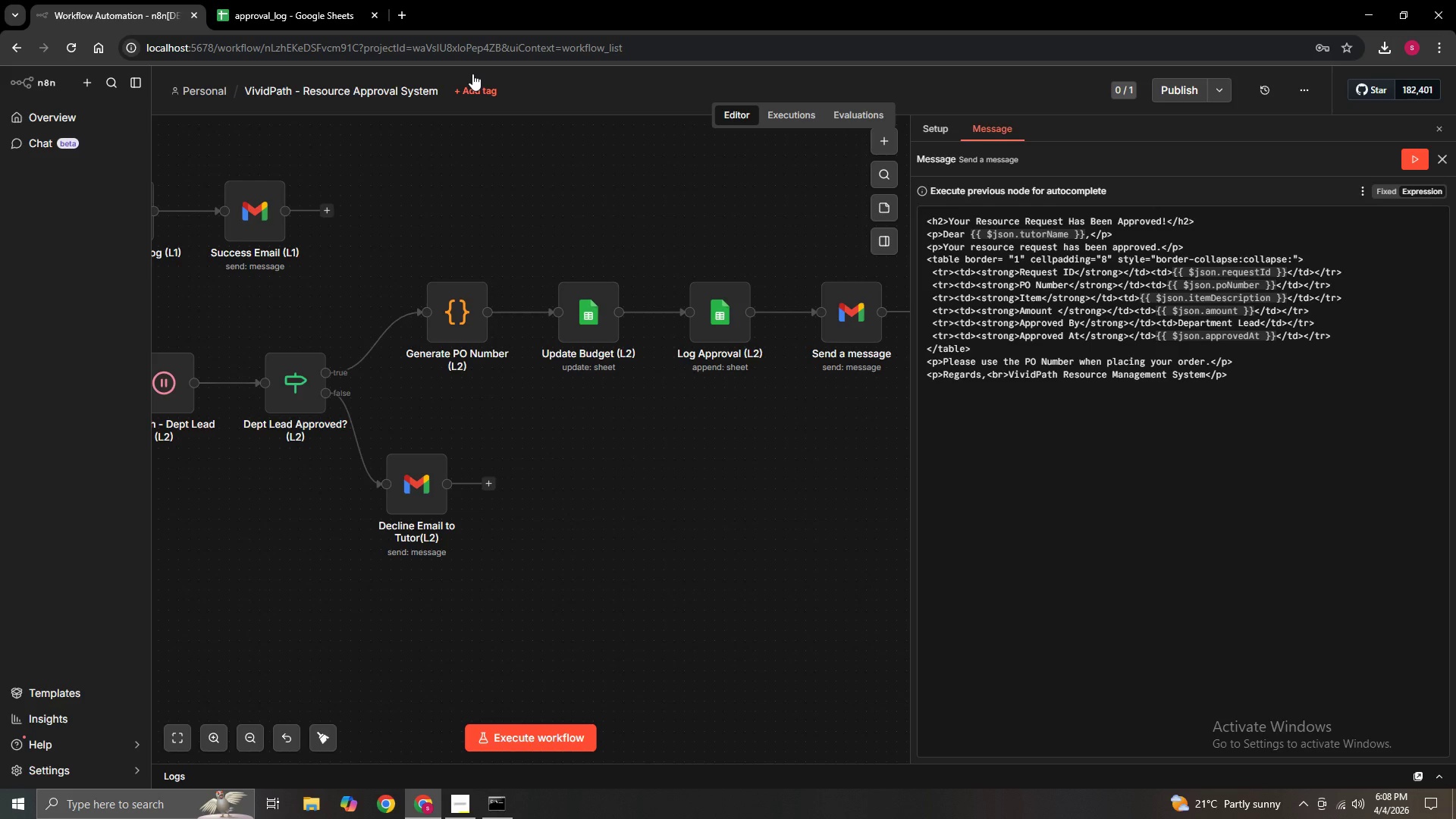 
double_click([1449, 157])
 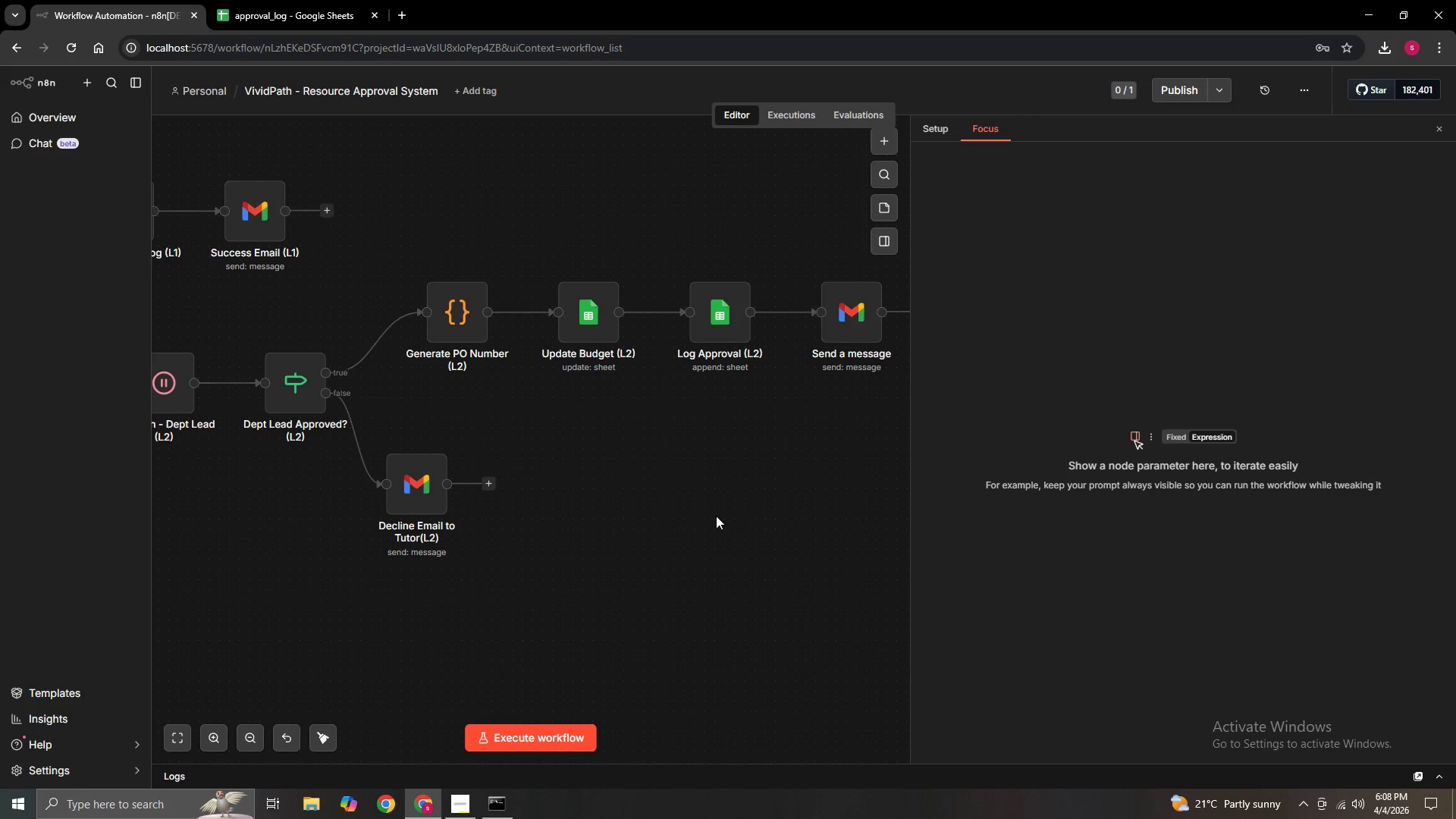 
key(Control+ControlLeft)
 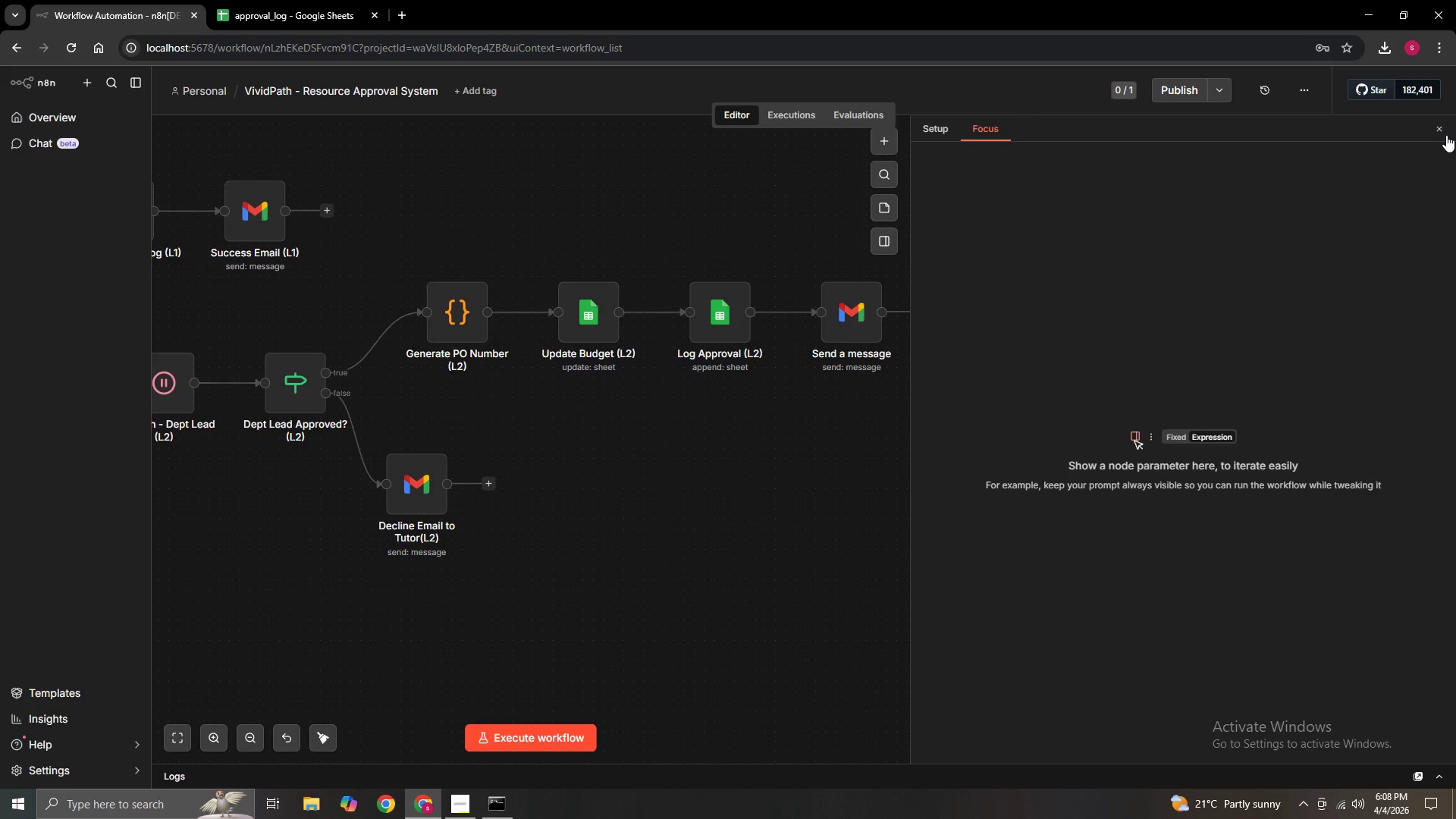 
left_click([1439, 128])
 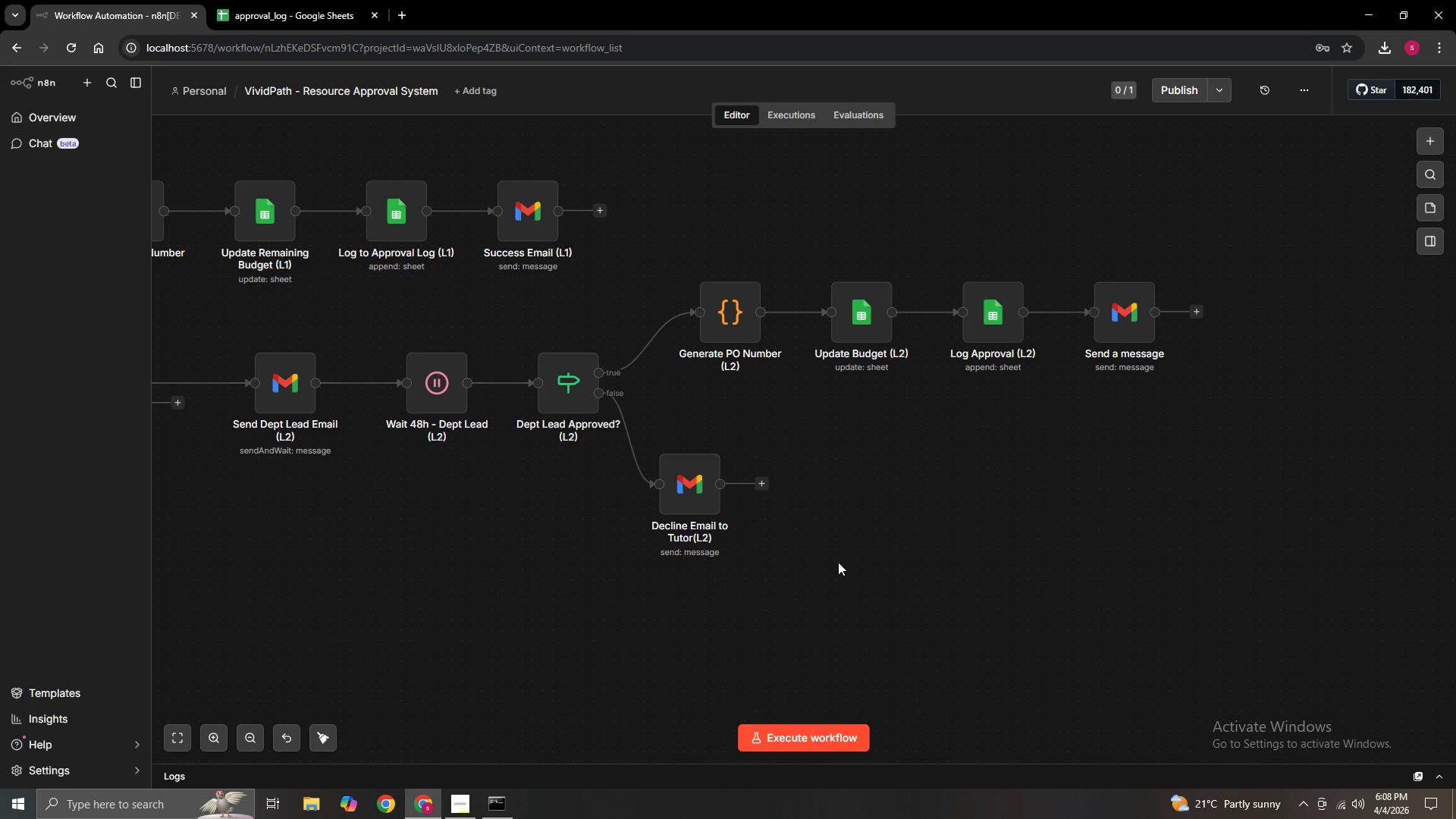 
hold_key(key=ControlLeft, duration=0.97)
left_click_drag(start_coordinate=[839, 548], to_coordinate=[1109, 563])
 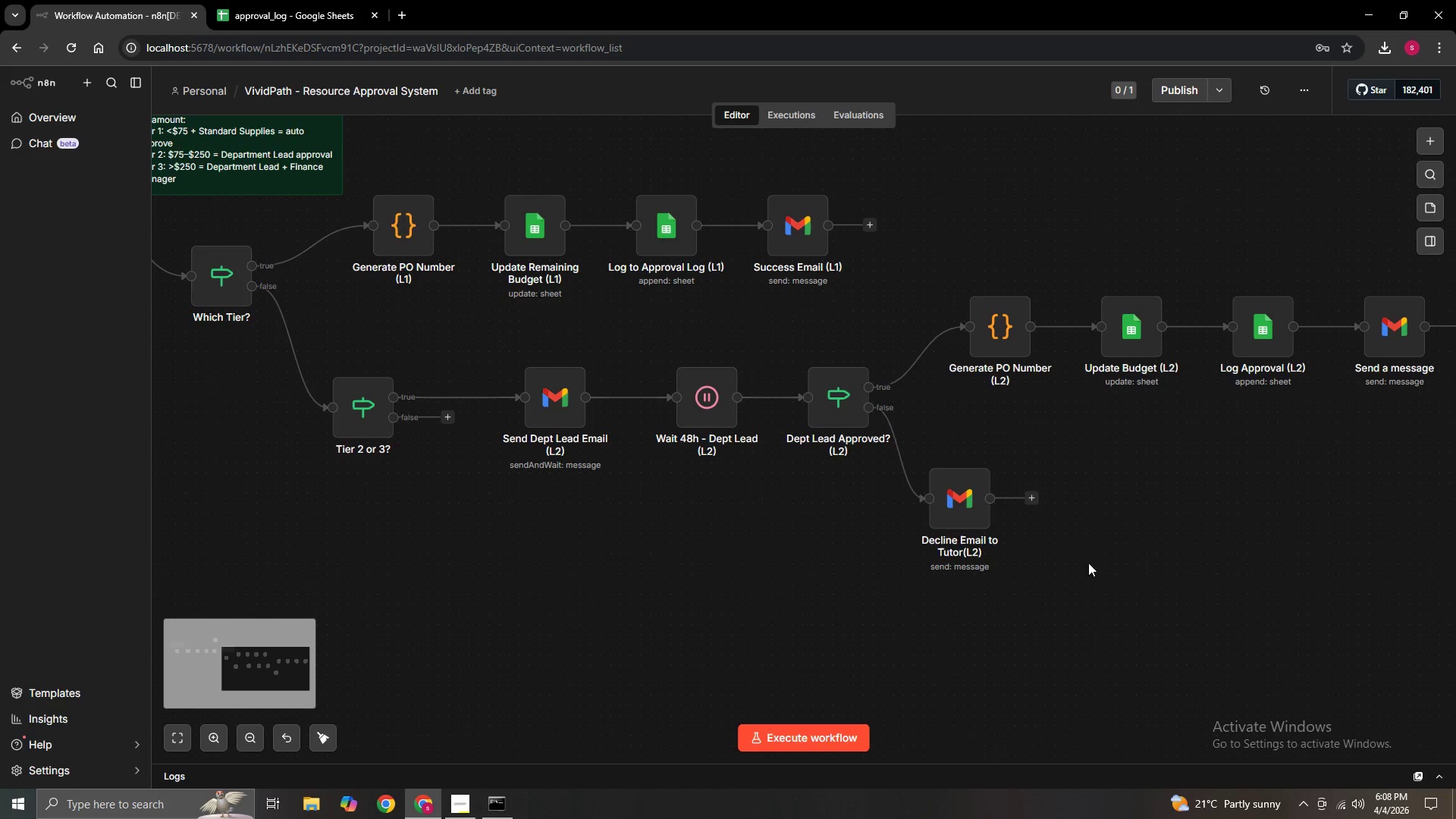 
hold_key(key=ControlLeft, duration=13.38)
double_click([712, 409])
 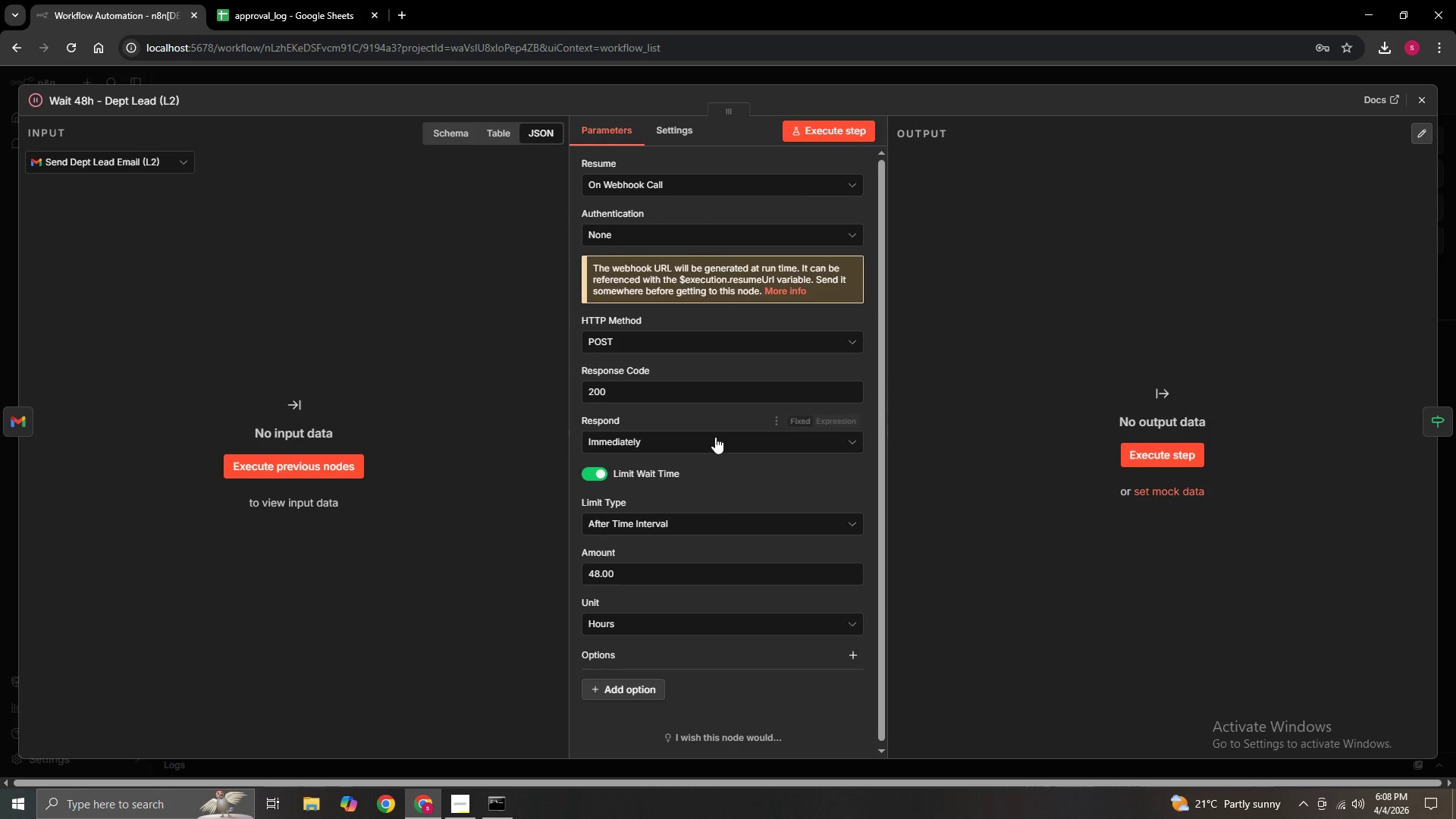 
scroll: coordinate [716, 580], scroll_direction: down, amount: 2.0
 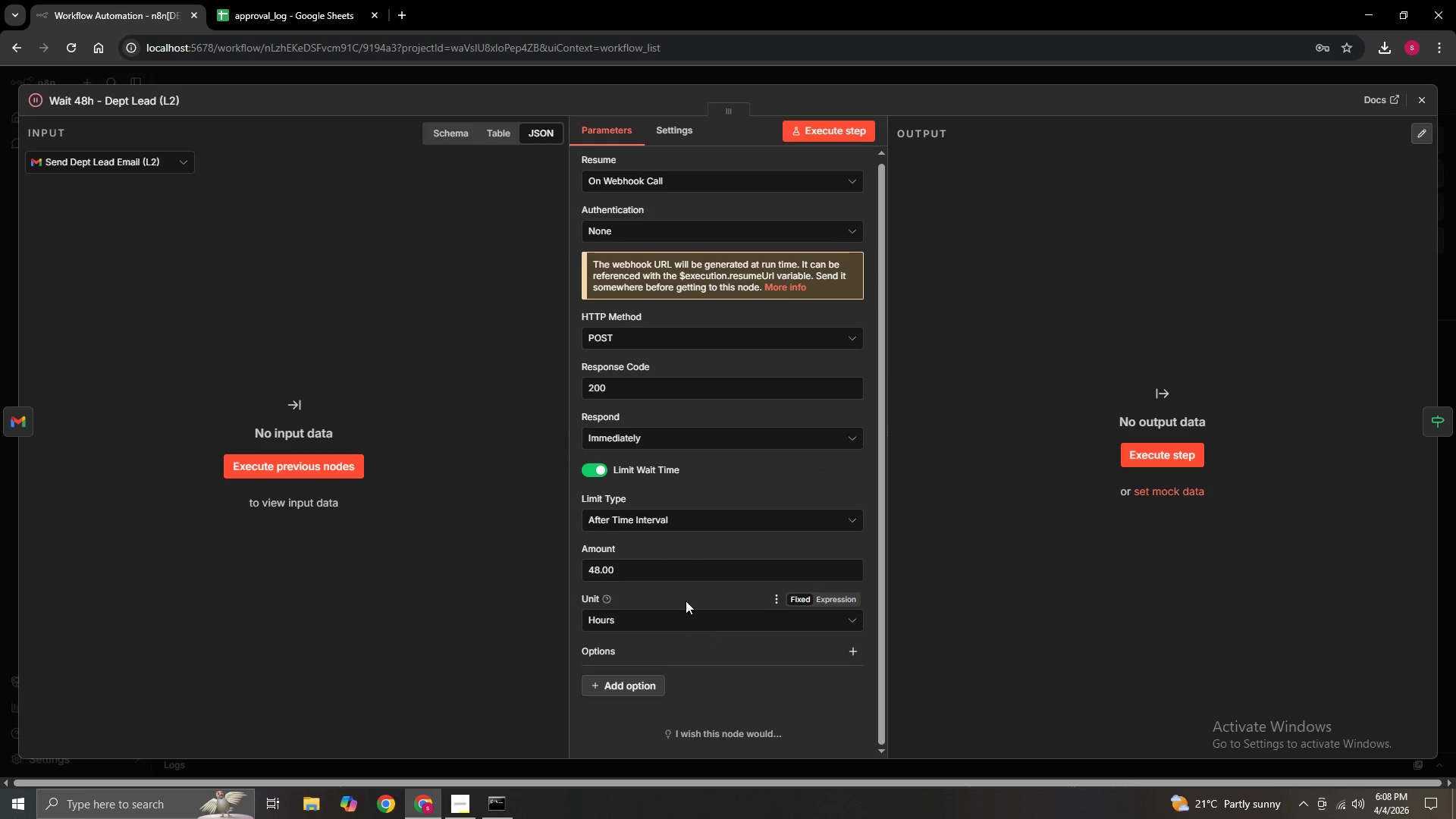 
scroll: coordinate [682, 550], scroll_direction: up, amount: 4.0
 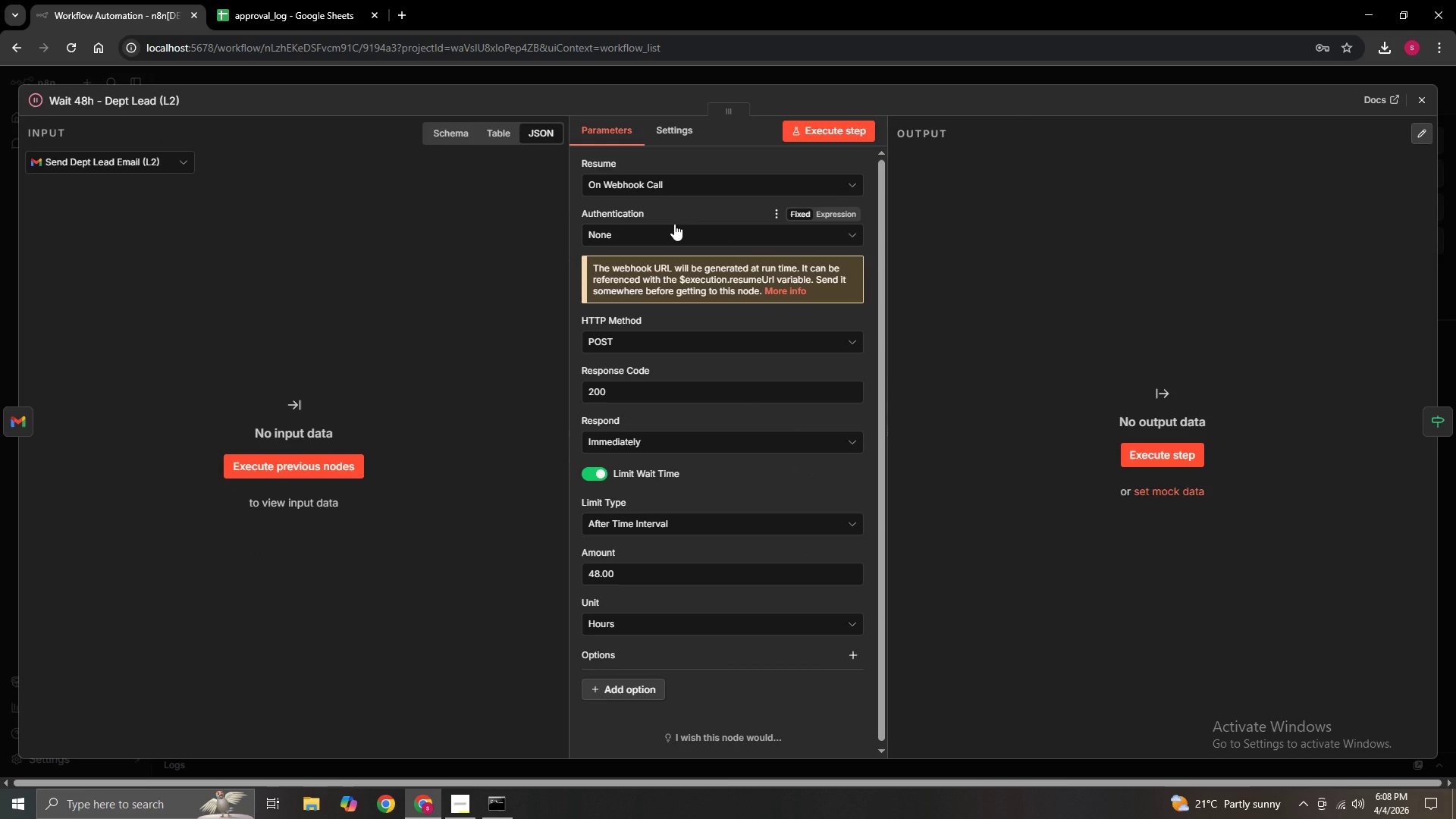 
left_click([674, 224])
 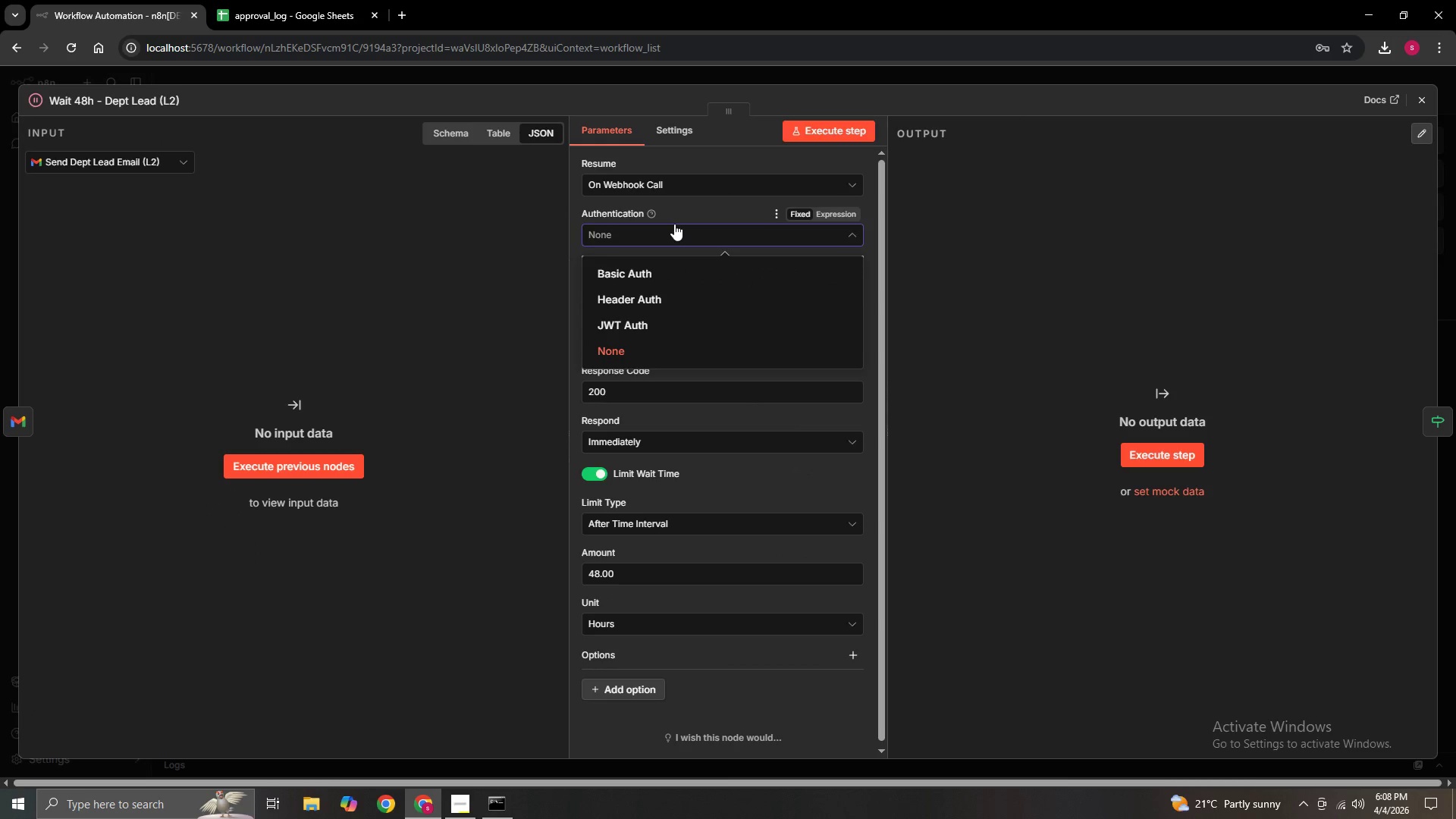 
left_click([674, 224])
 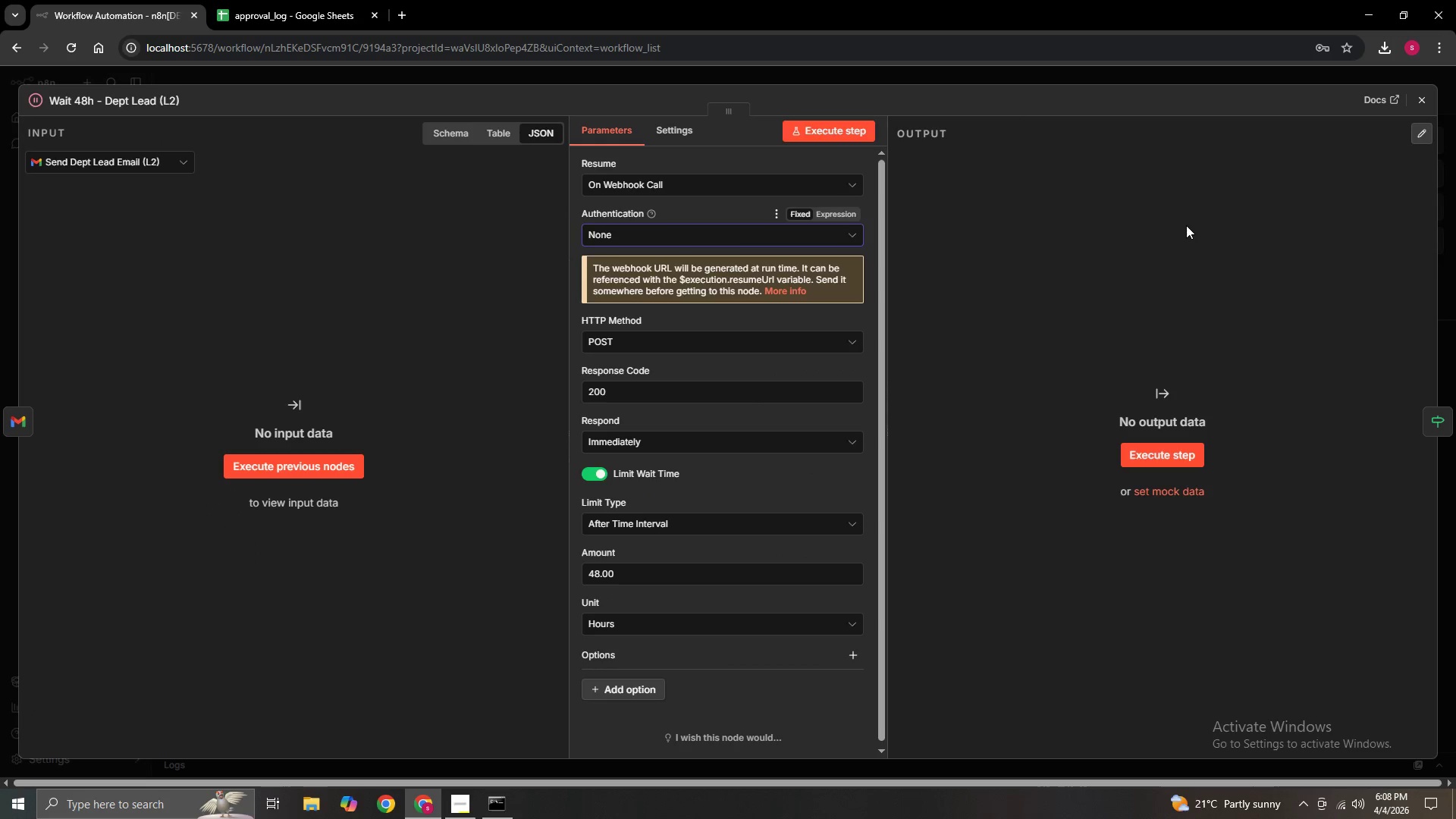 
left_click([1414, 93])
 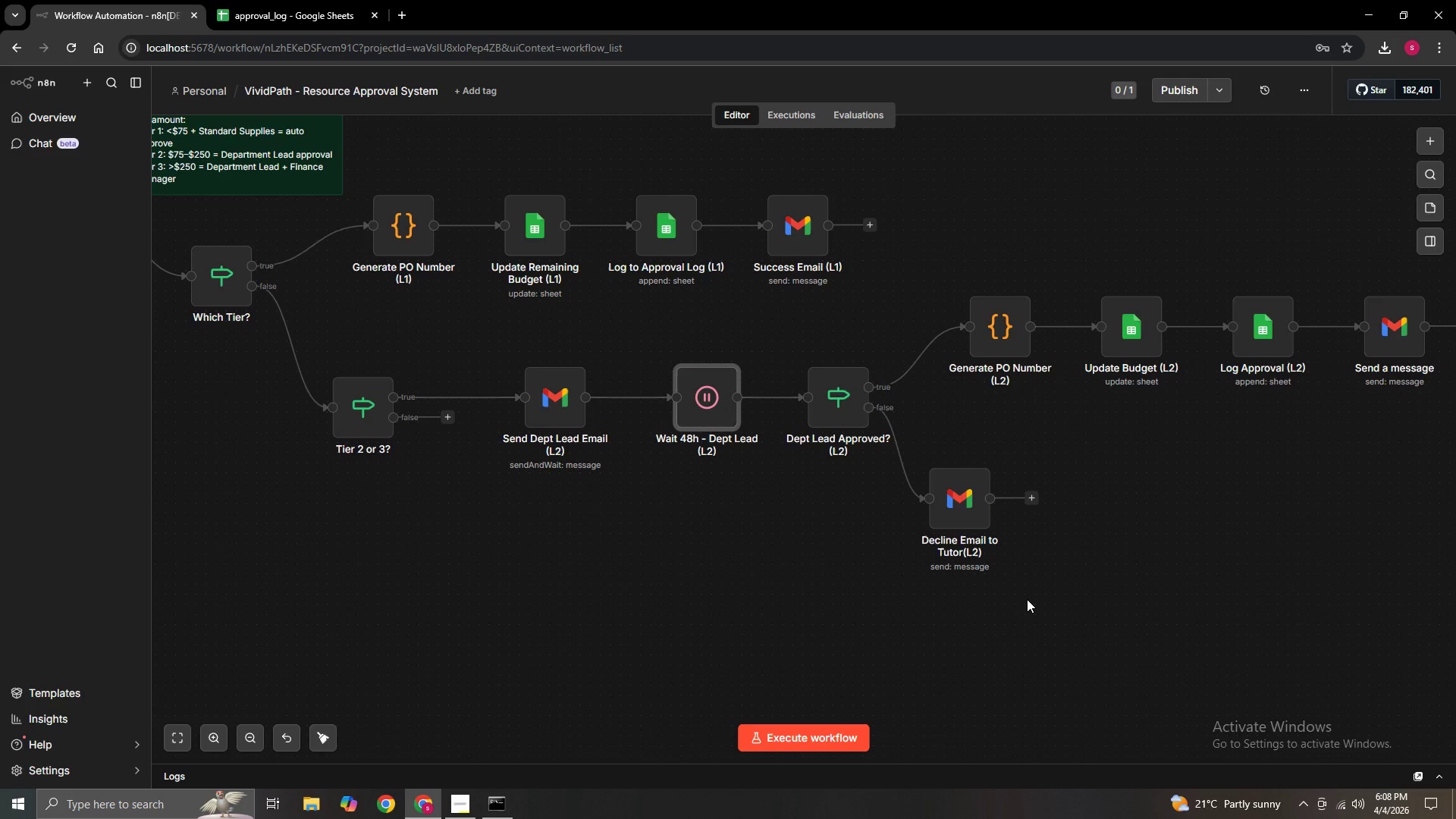 
hold_key(key=ControlLeft, duration=0.75)
left_click_drag(start_coordinate=[1028, 599], to_coordinate=[828, 525])
 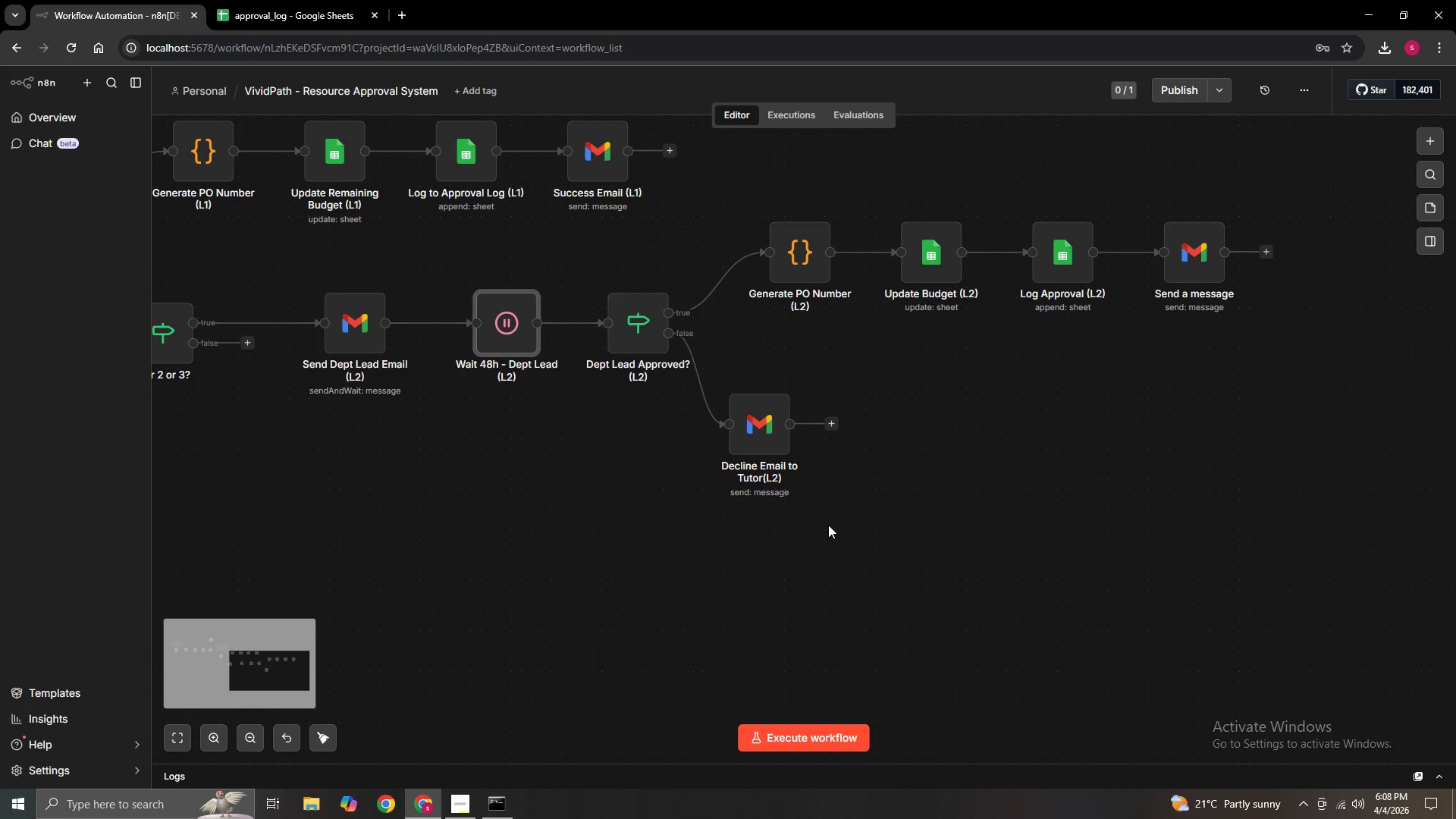 
key(Control+ControlLeft)
 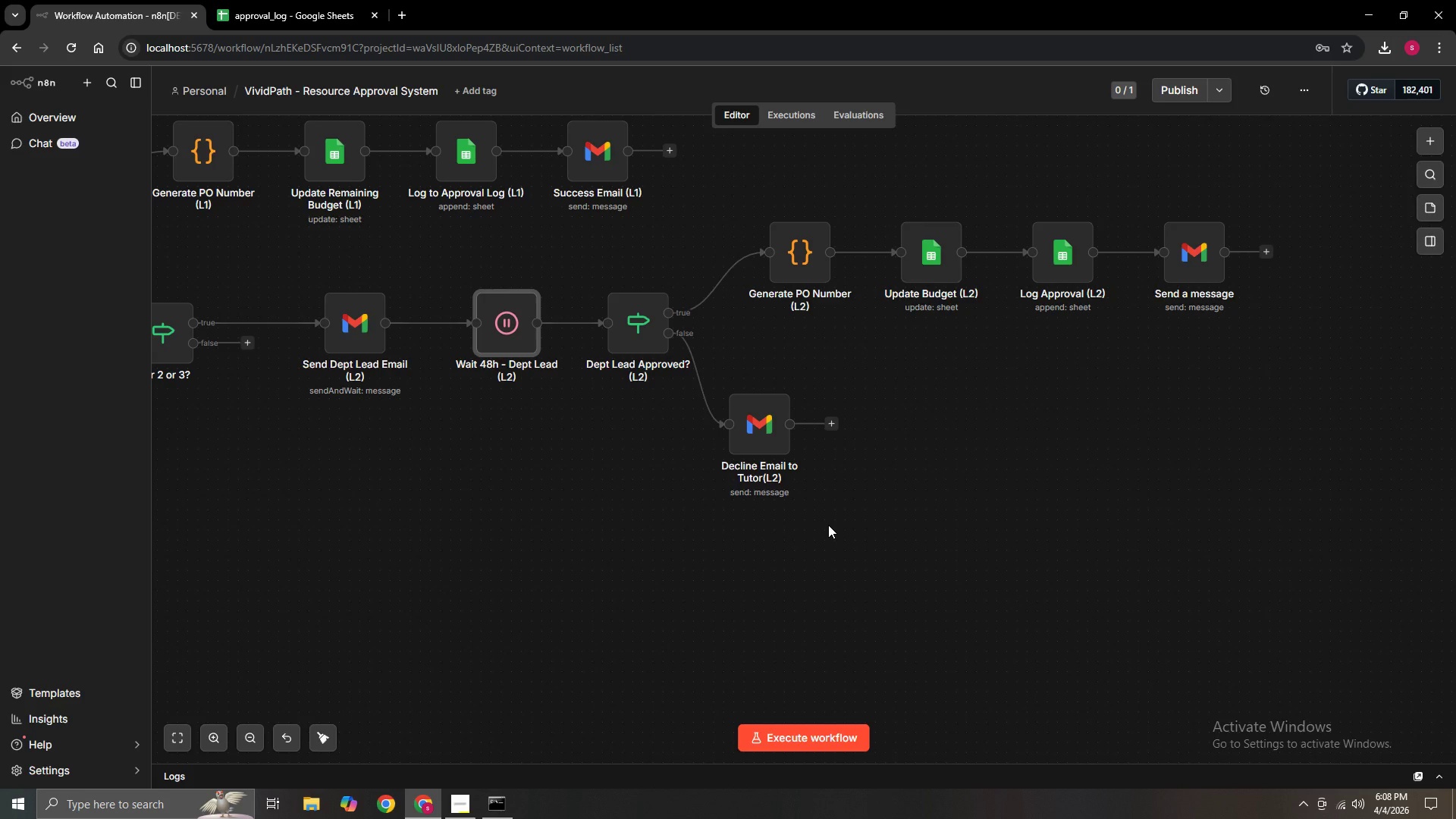 
wait(20.02)
 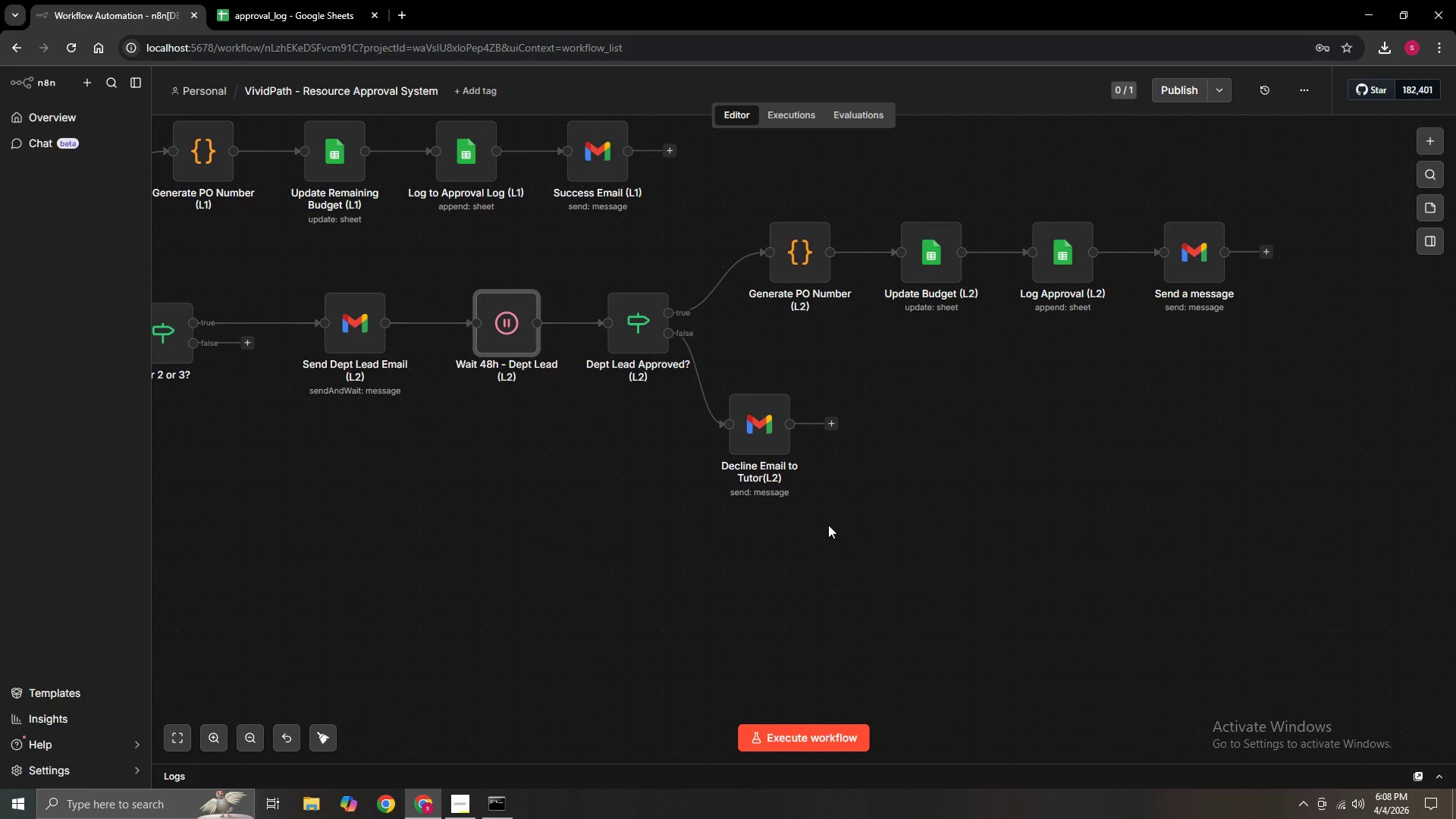 
left_click([406, 15])
 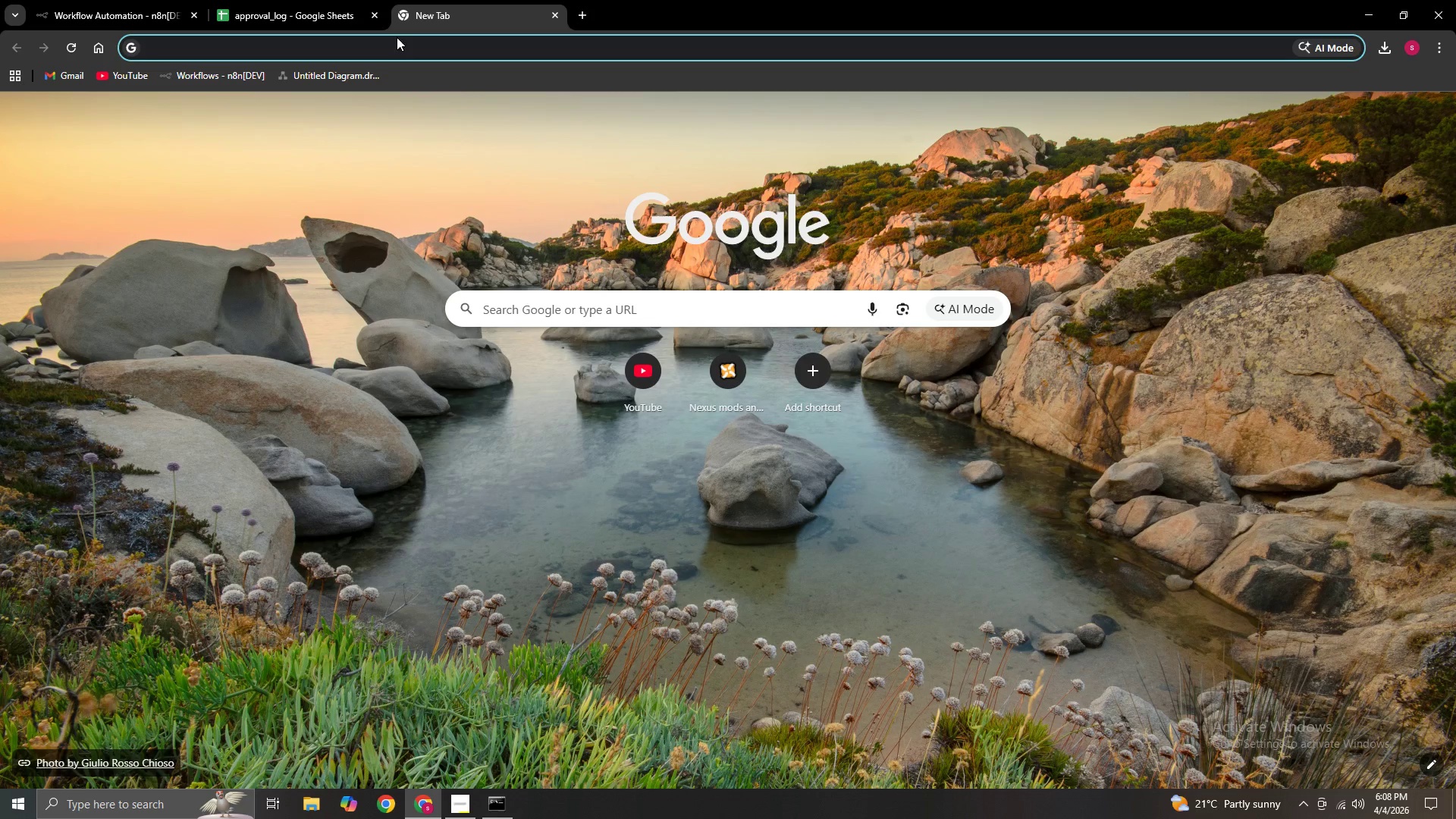 
left_click([394, 39])
 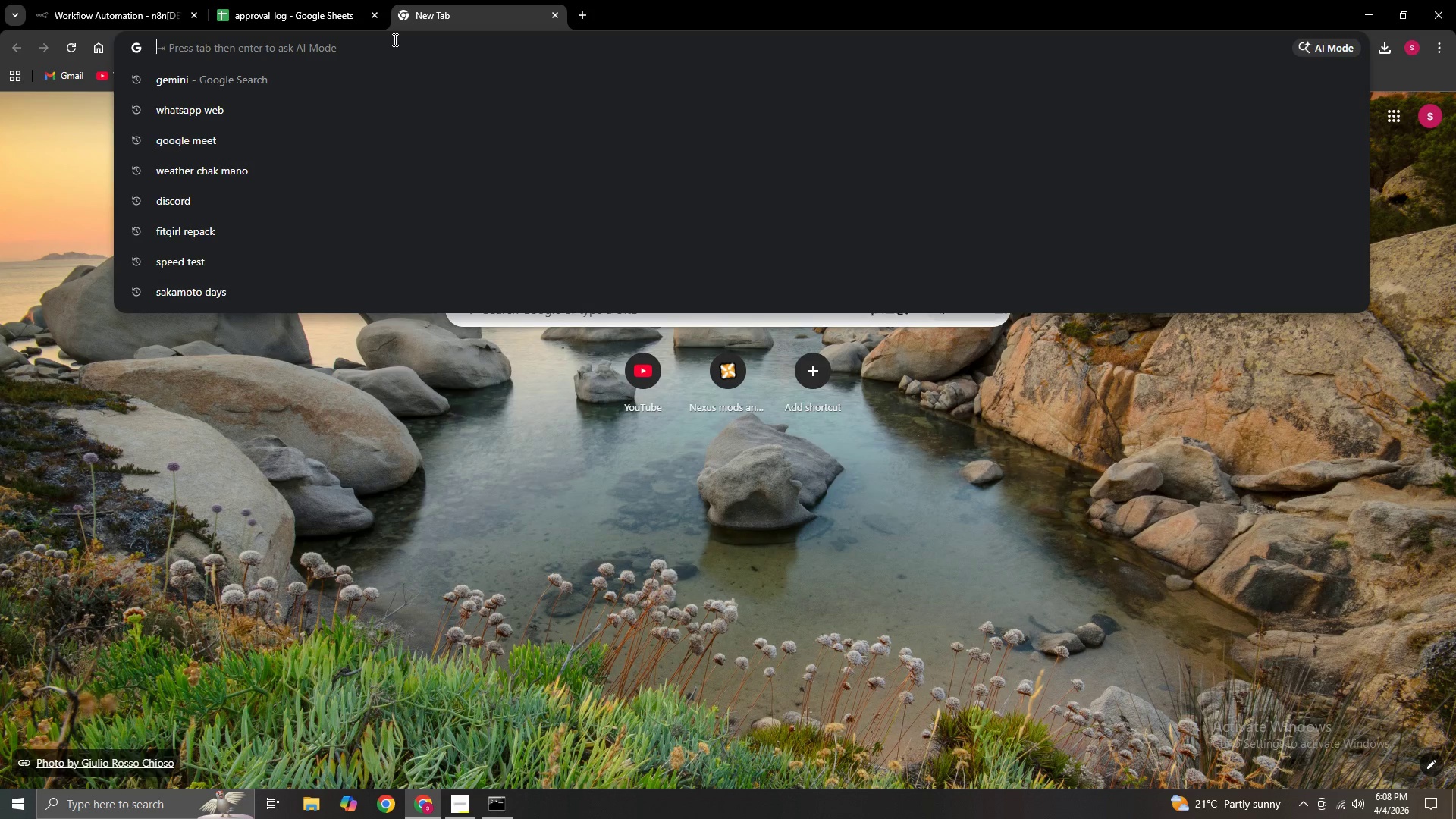 
type(hobb)
key(Backspace)
key(Backspace)
 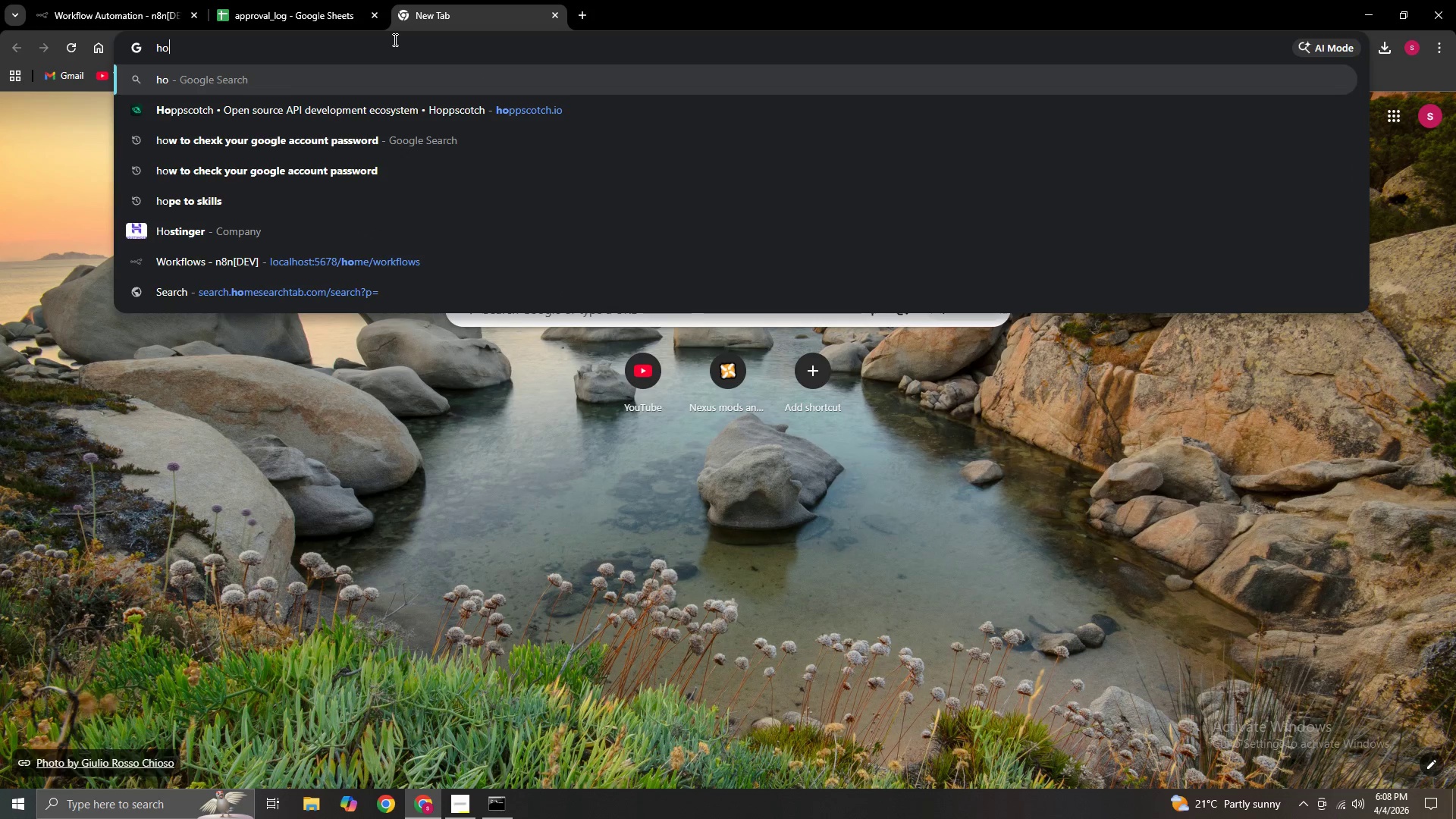 
key(ArrowDown)
 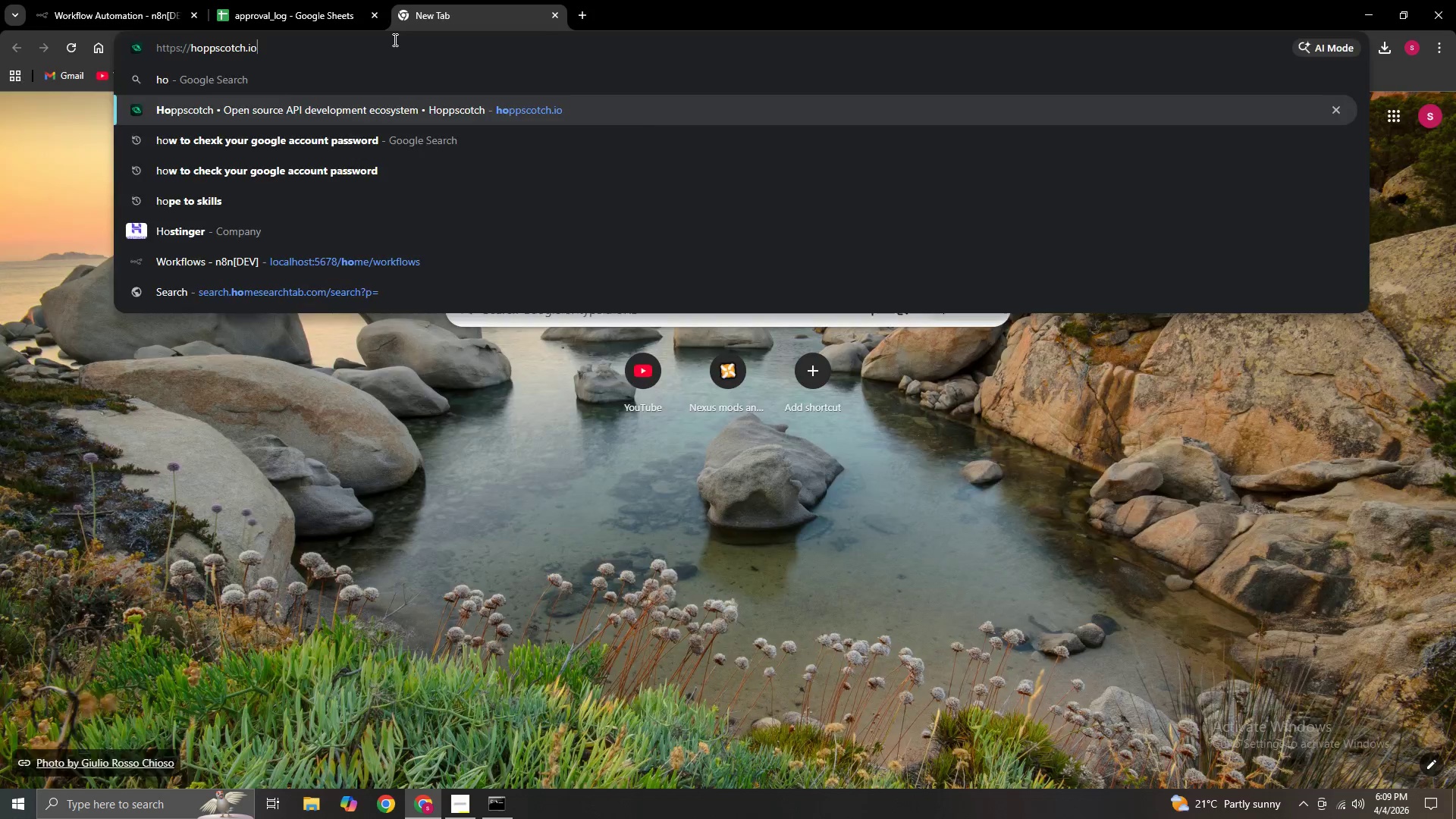 
key(Enter)
 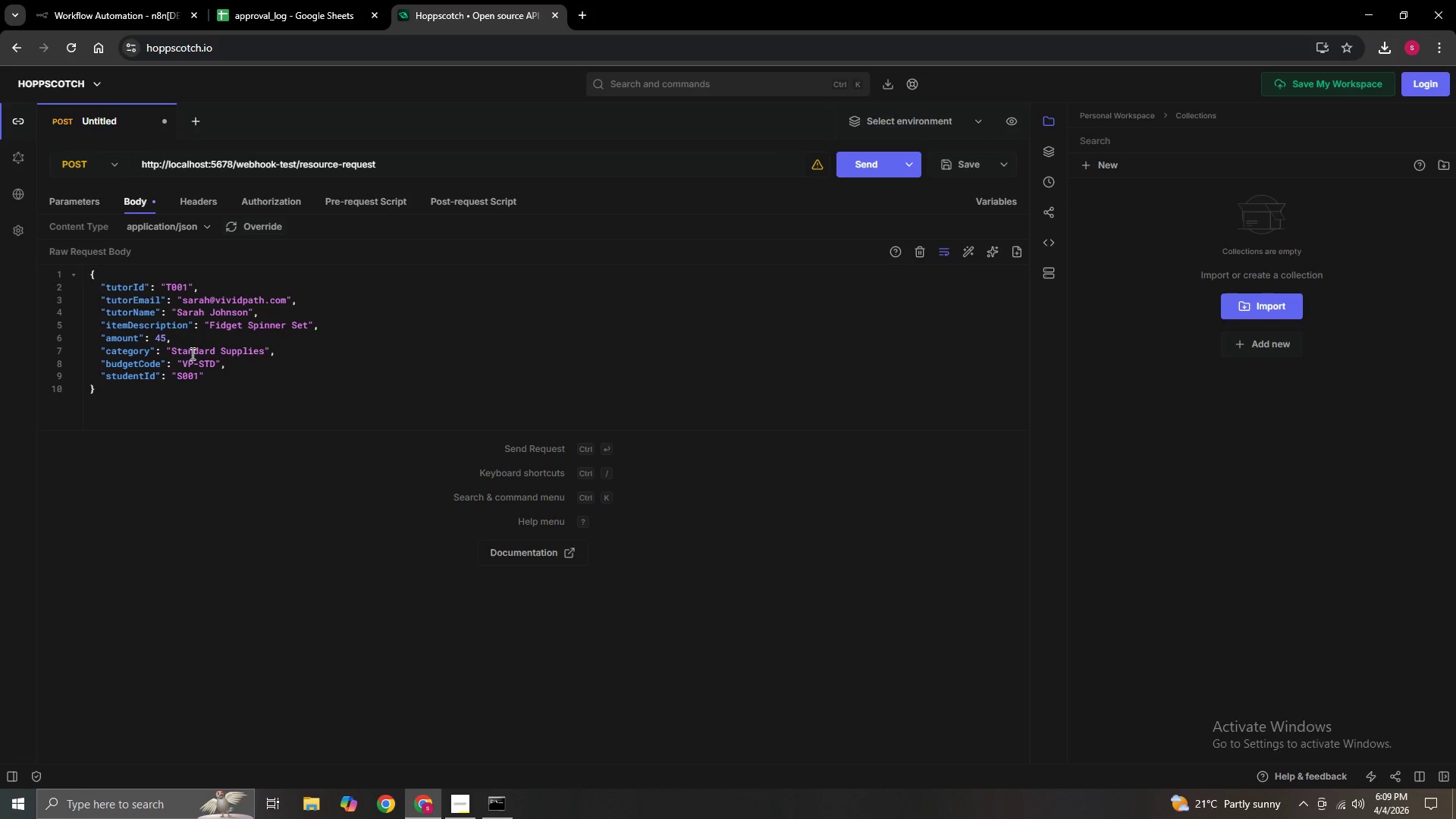 
wait(7.05)
 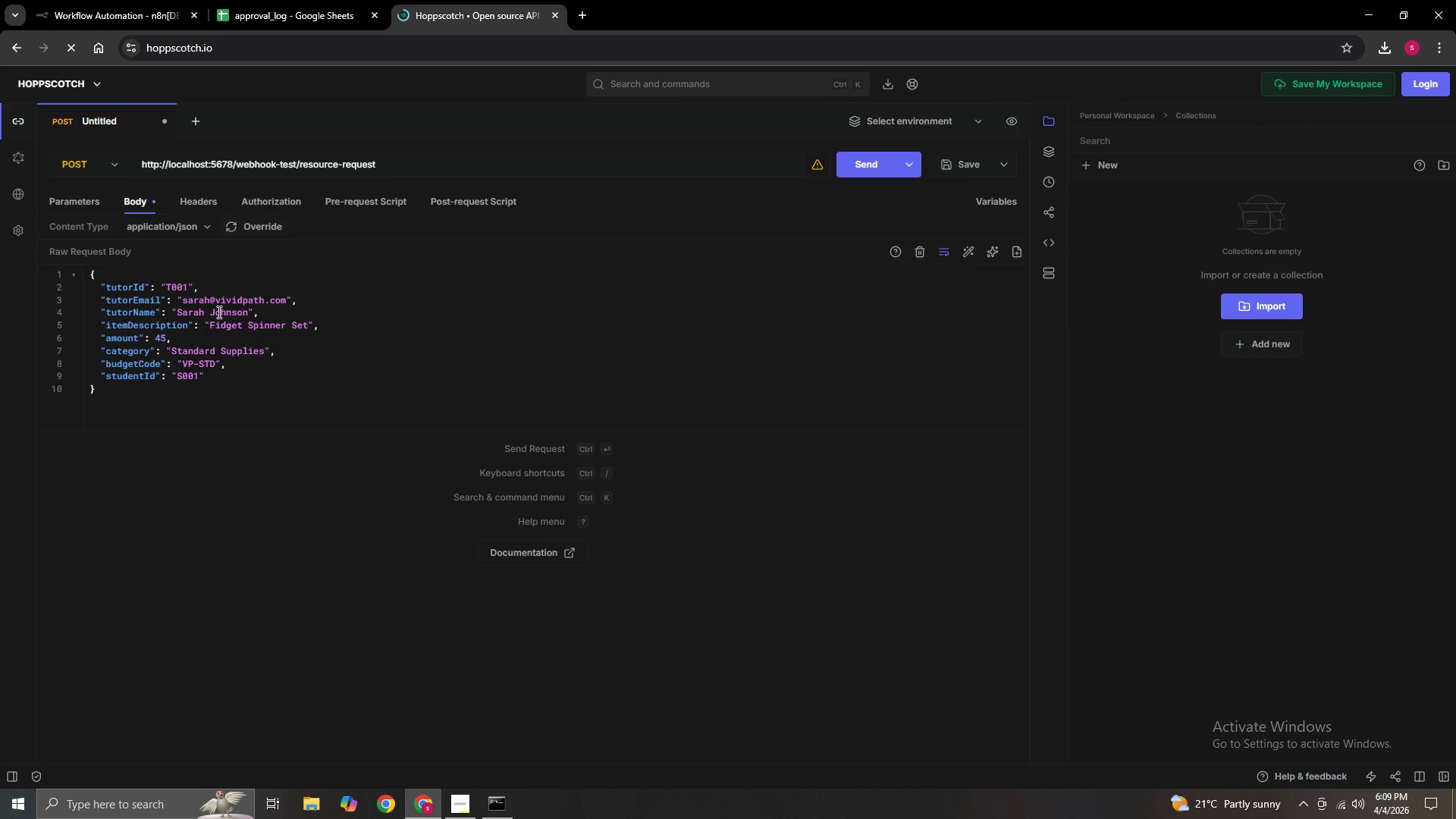 
left_click([128, 19])
 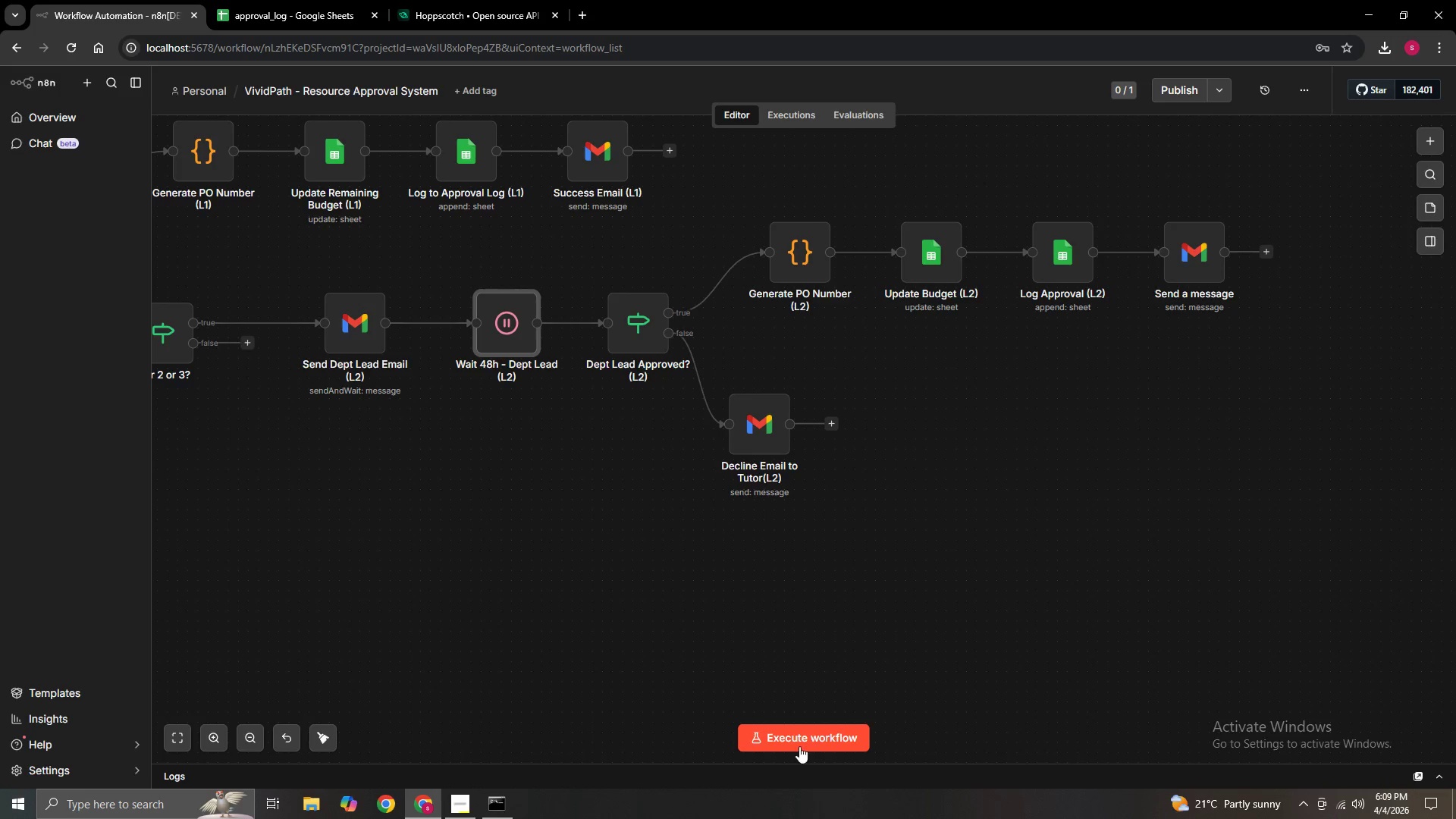 
left_click([798, 745])
 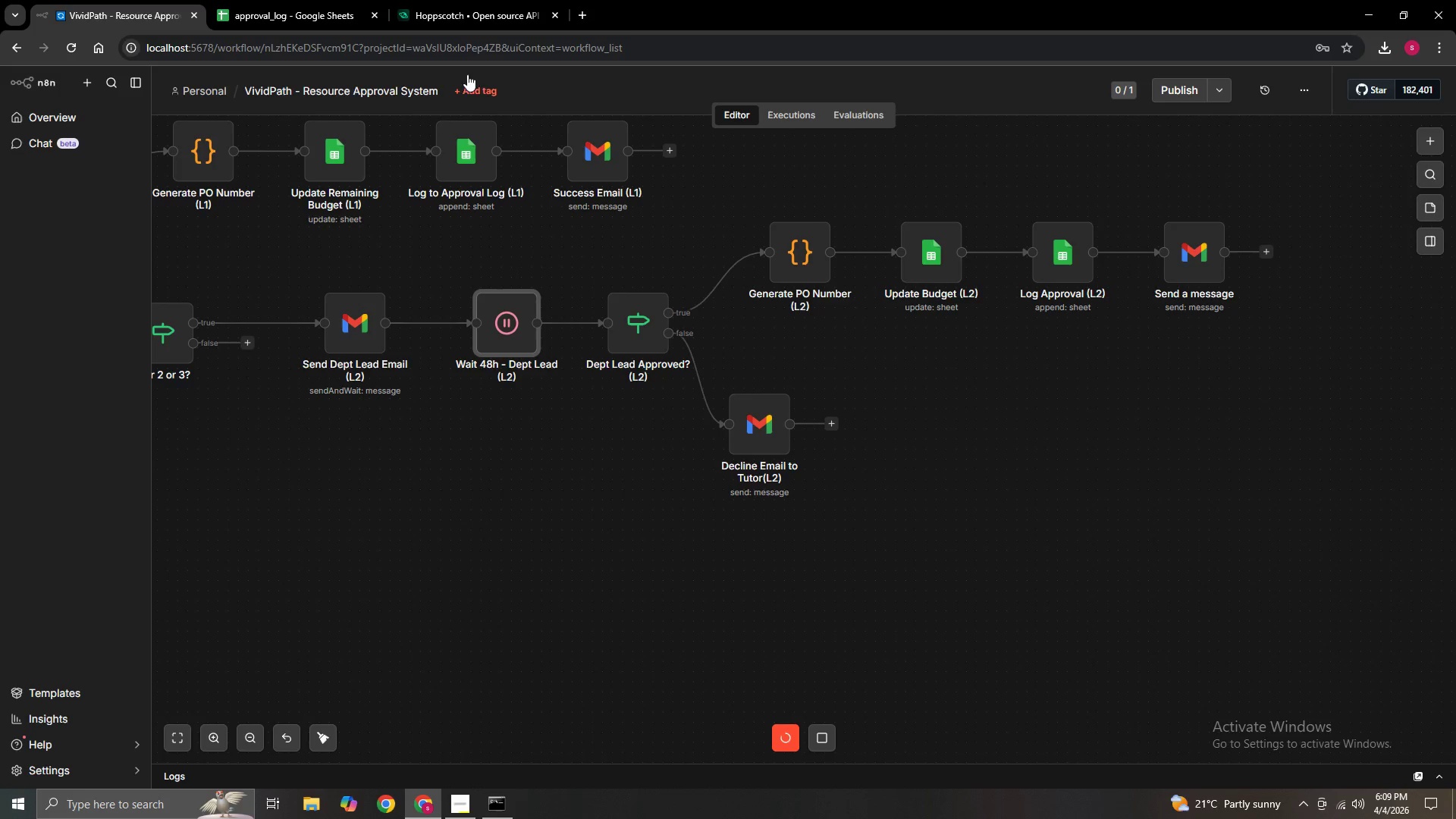 
left_click([463, 20])
 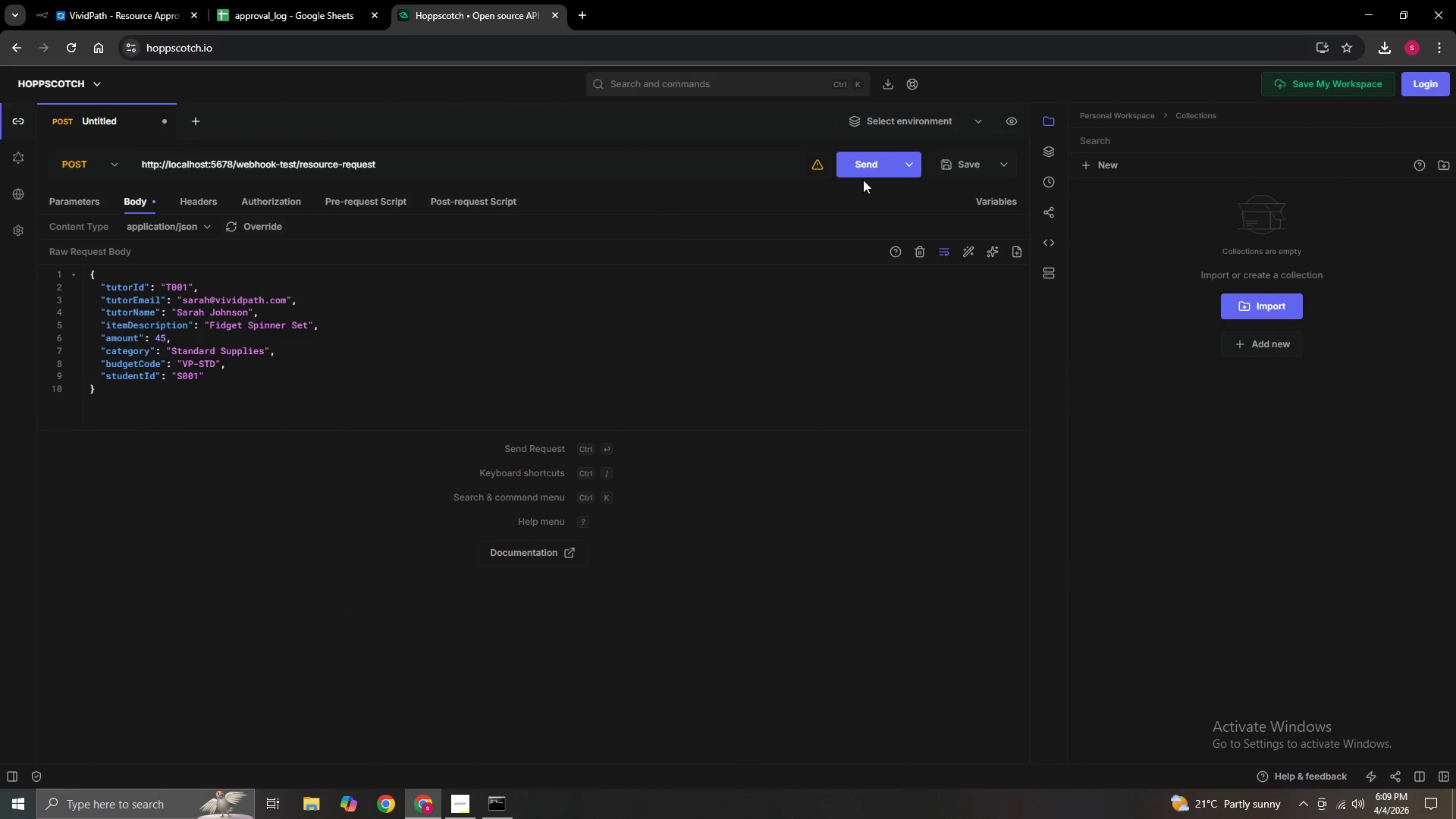 
left_click([865, 174])
 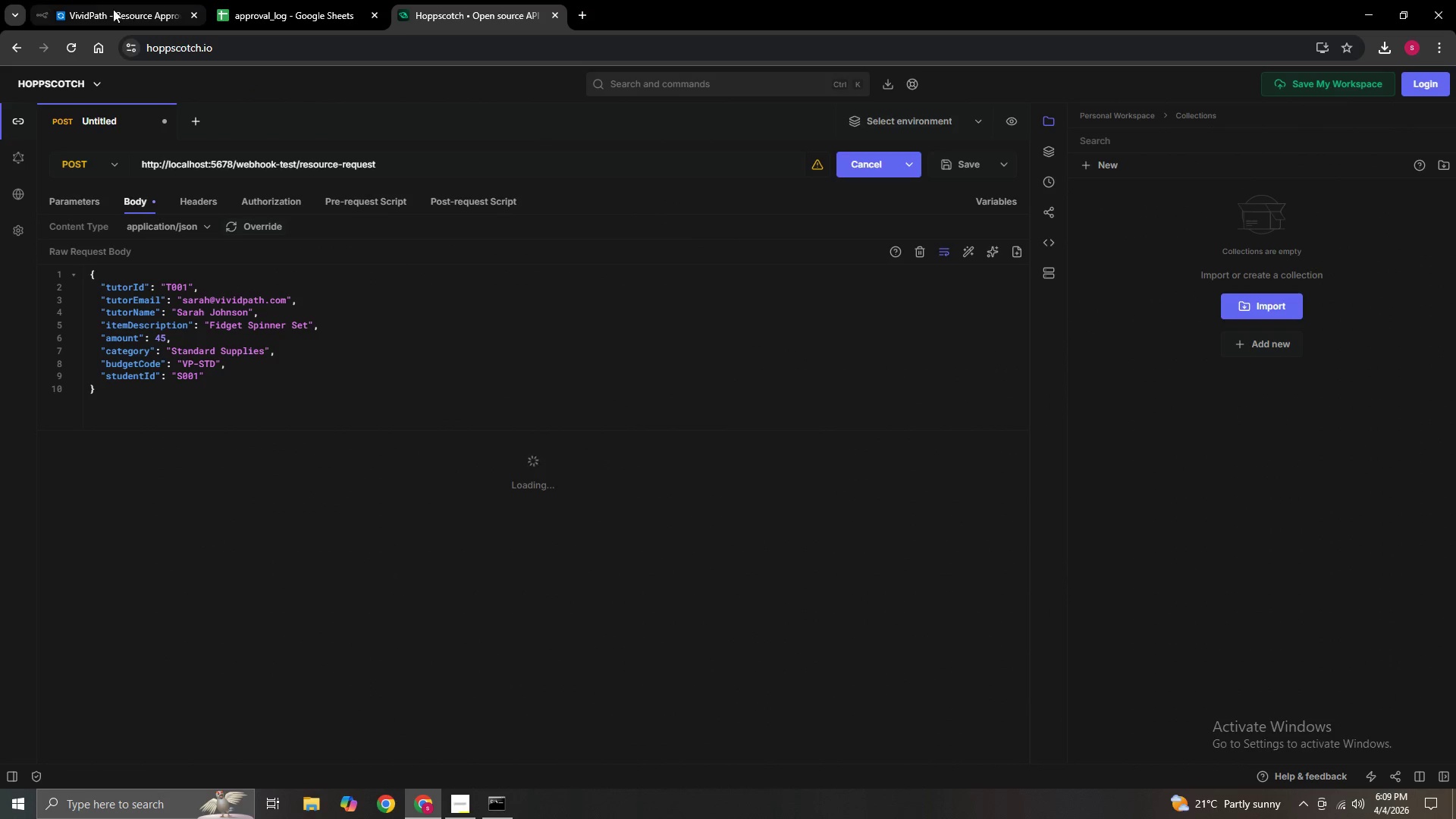 
left_click([119, 9])
 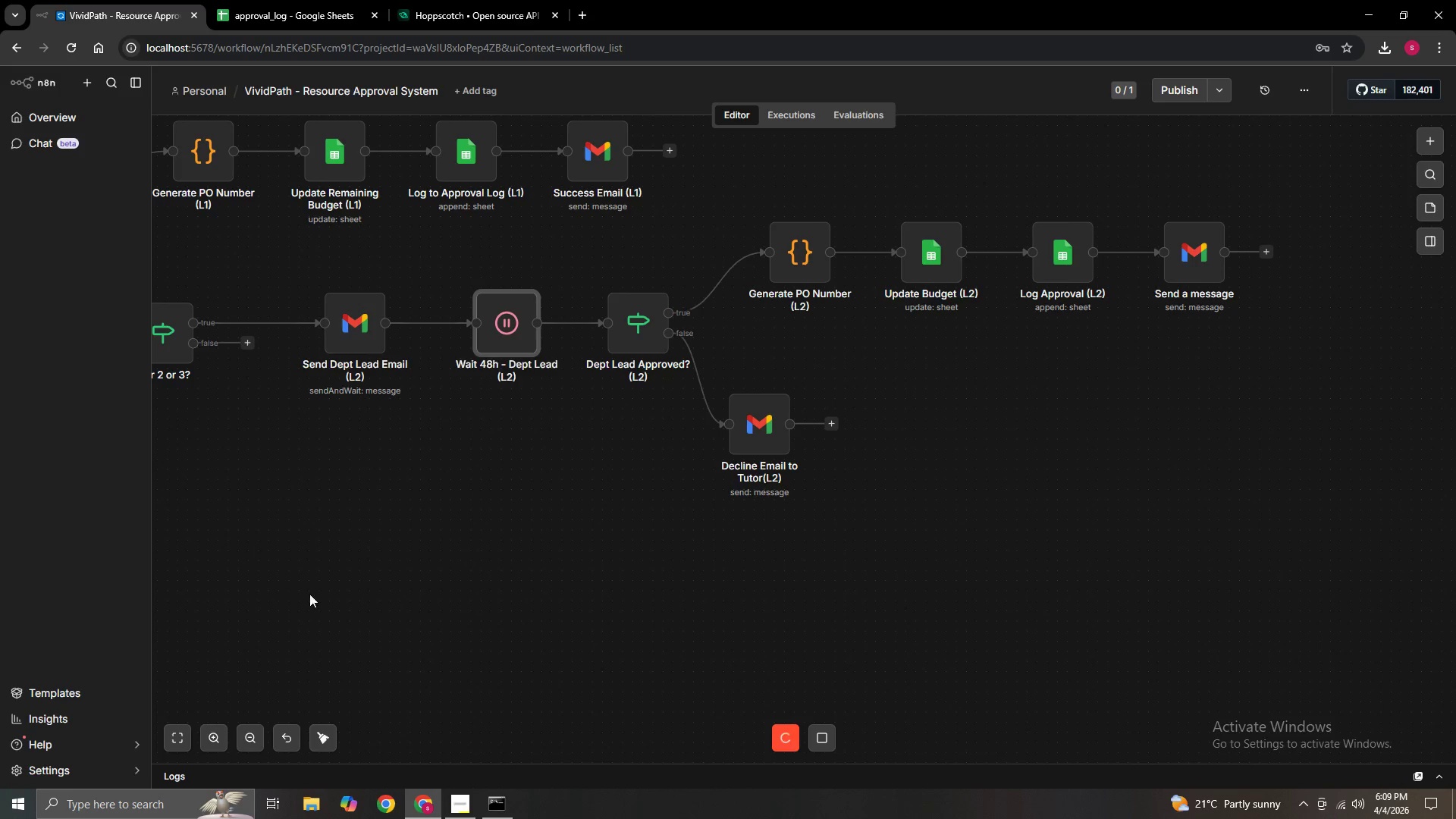 
hold_key(key=ControlLeft, duration=1.5)
scroll: coordinate [322, 596], scroll_direction: down, amount: 3.0
 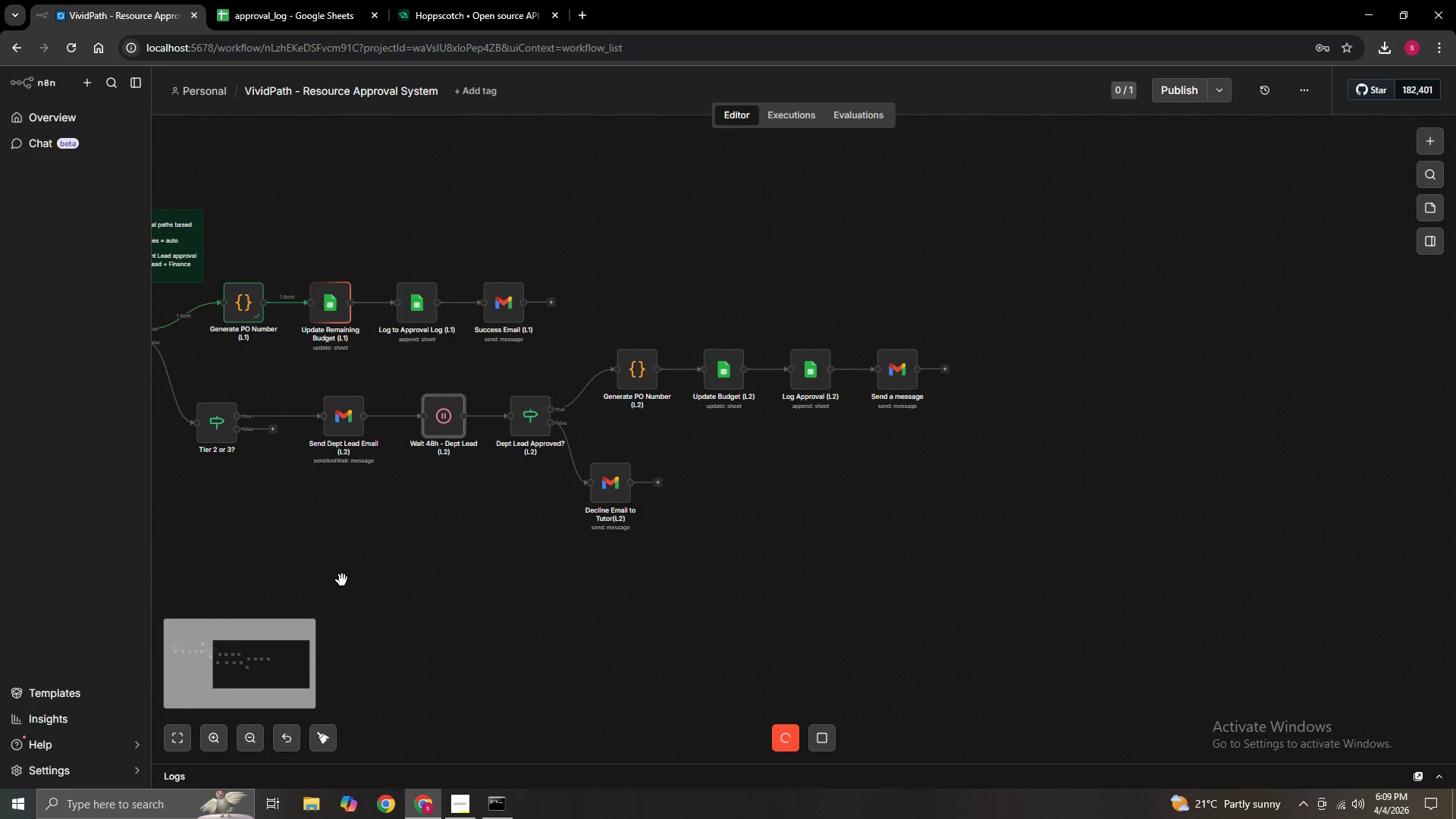 
left_click_drag(start_coordinate=[344, 576], to_coordinate=[872, 628])
 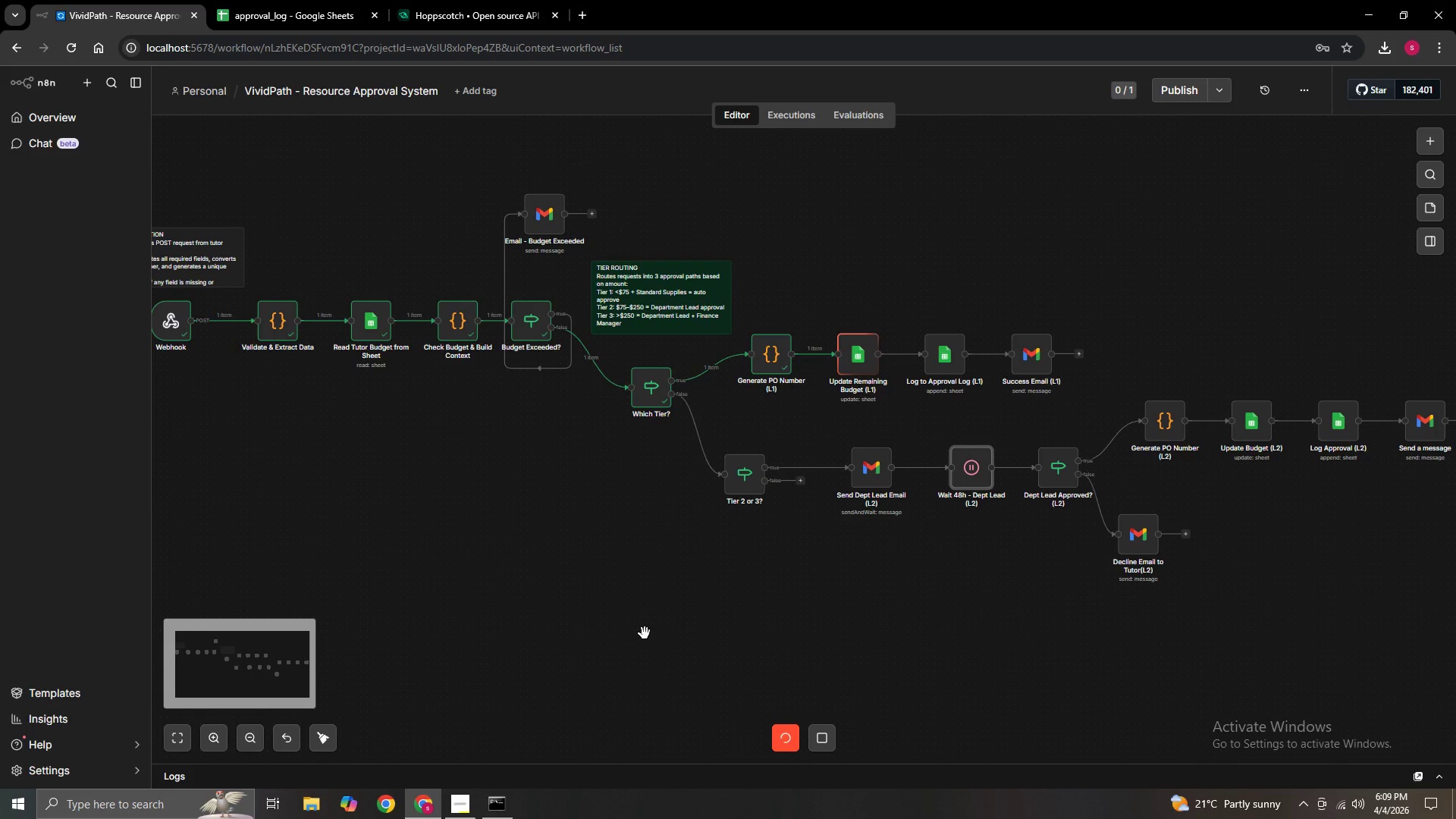 
hold_key(key=ControlLeft, duration=1.52)
 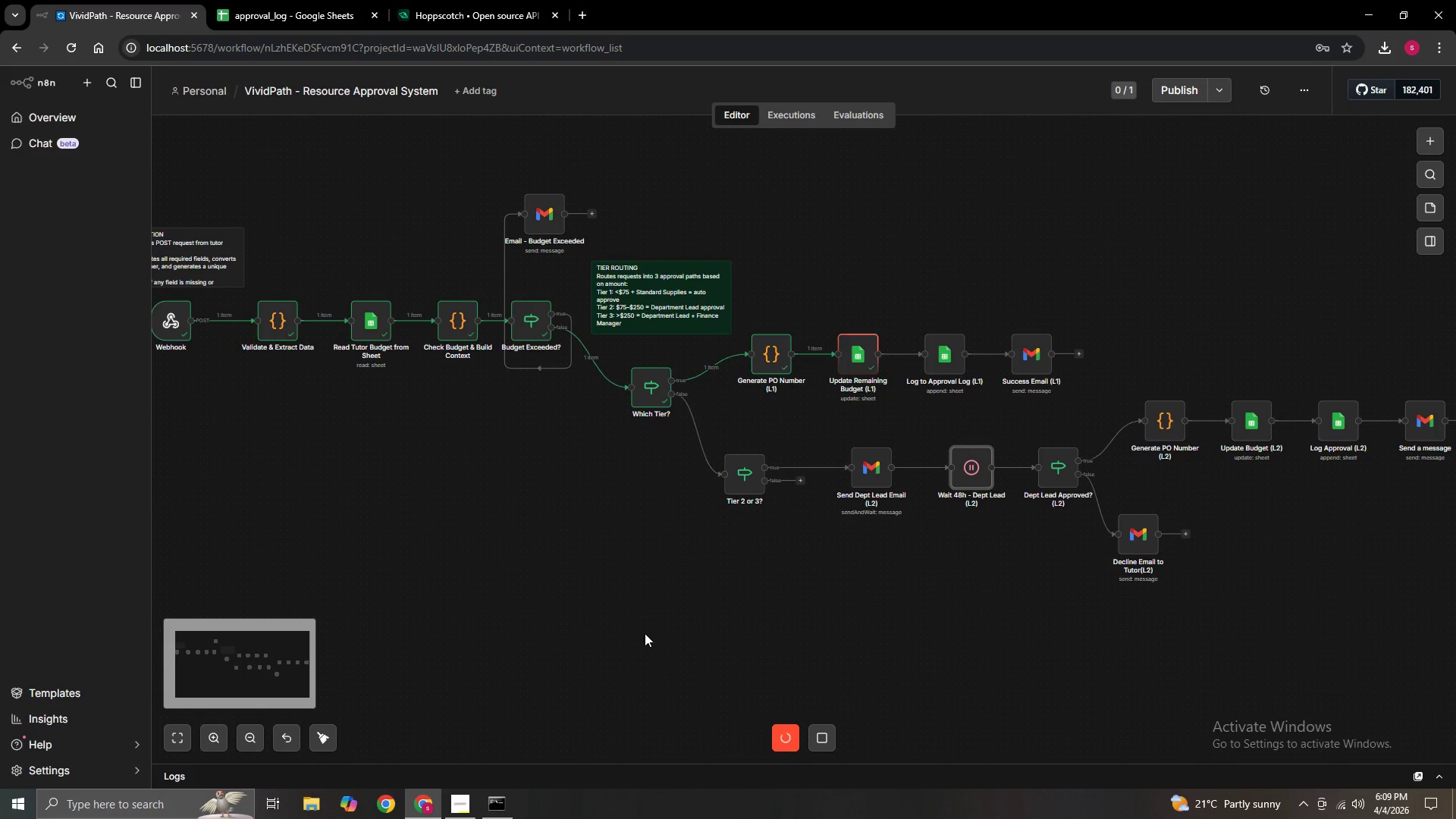 
hold_key(key=ControlLeft, duration=0.38)
 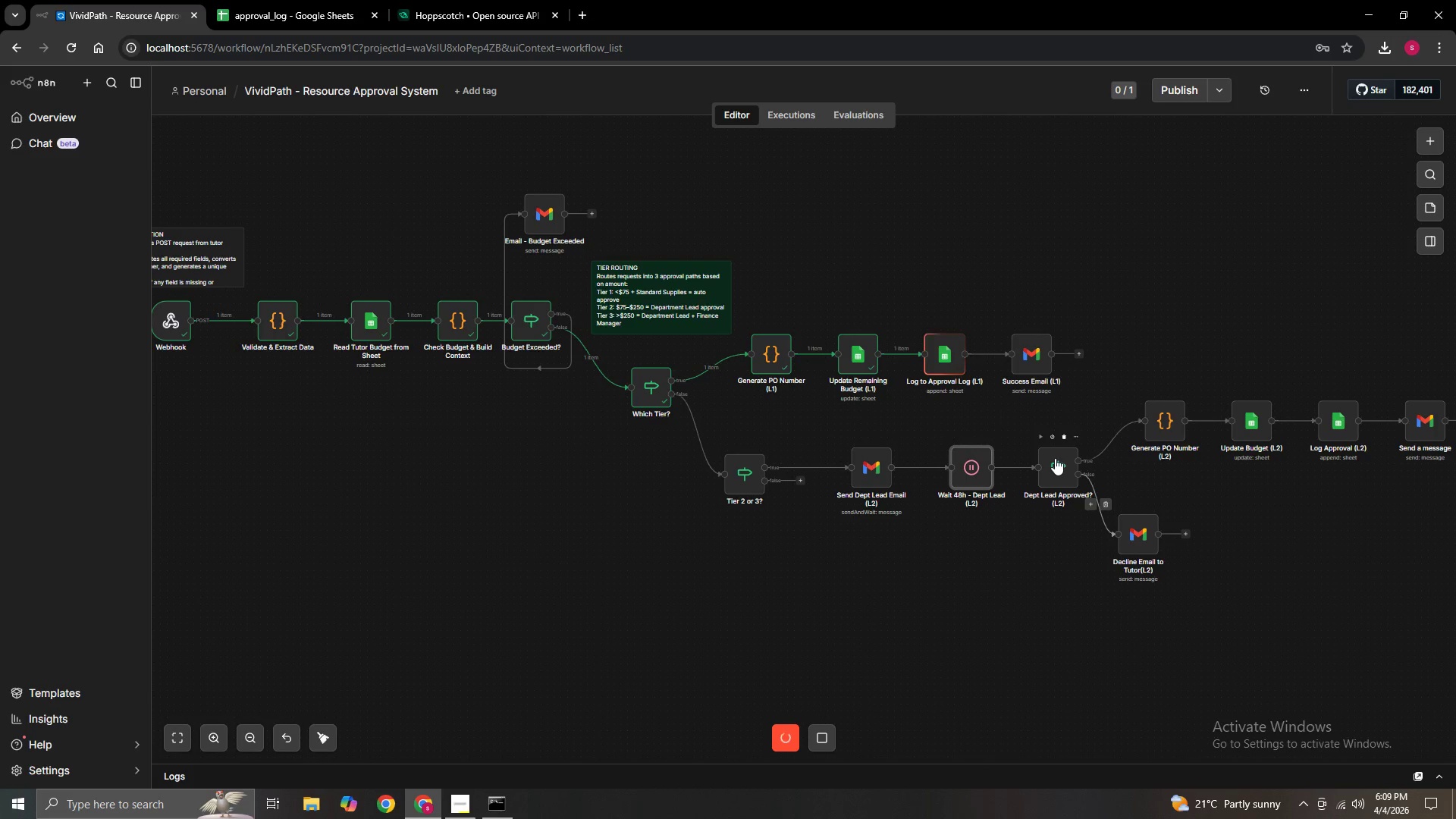 
wait(5.66)
 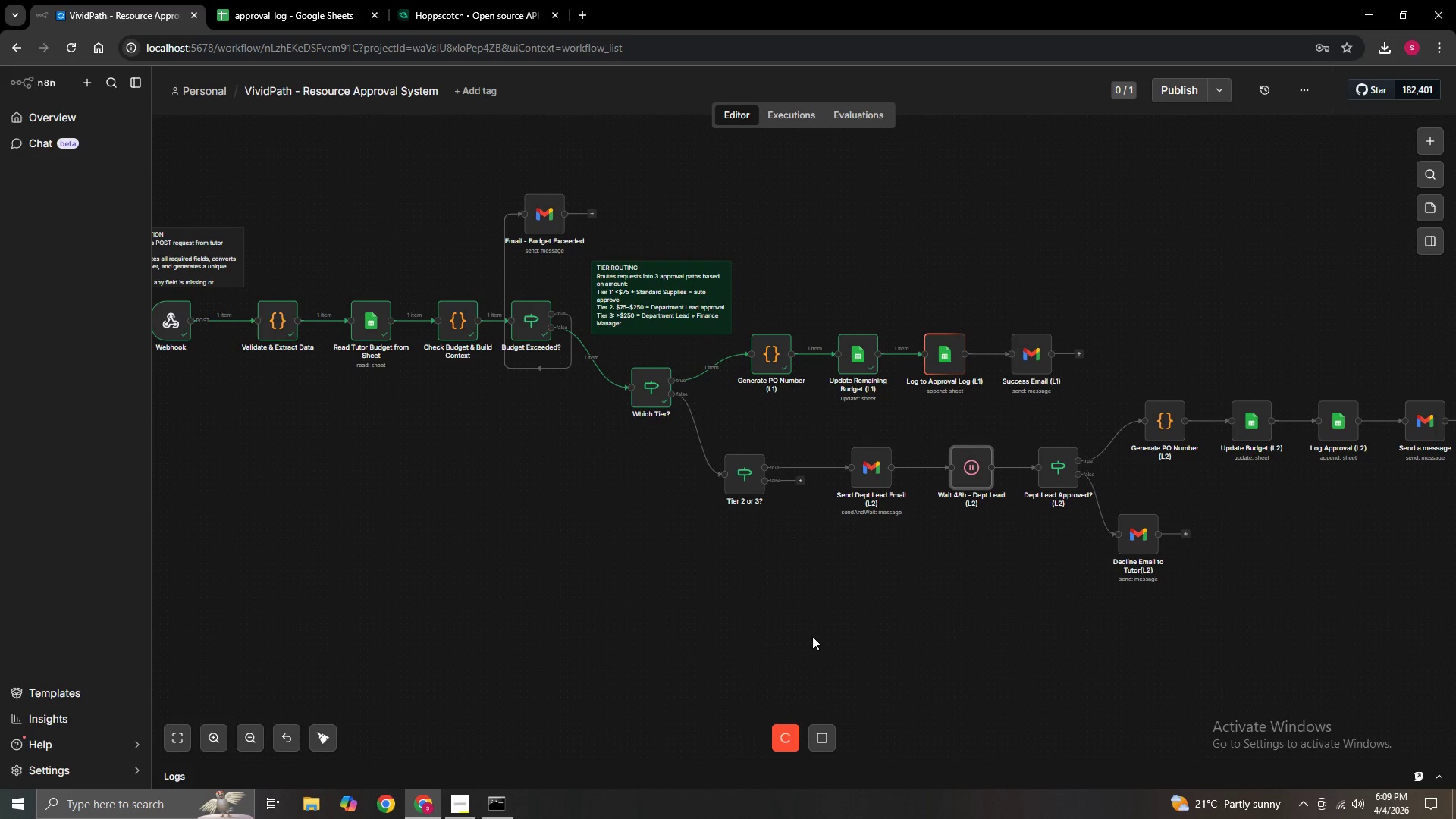 
double_click([1055, 458])
 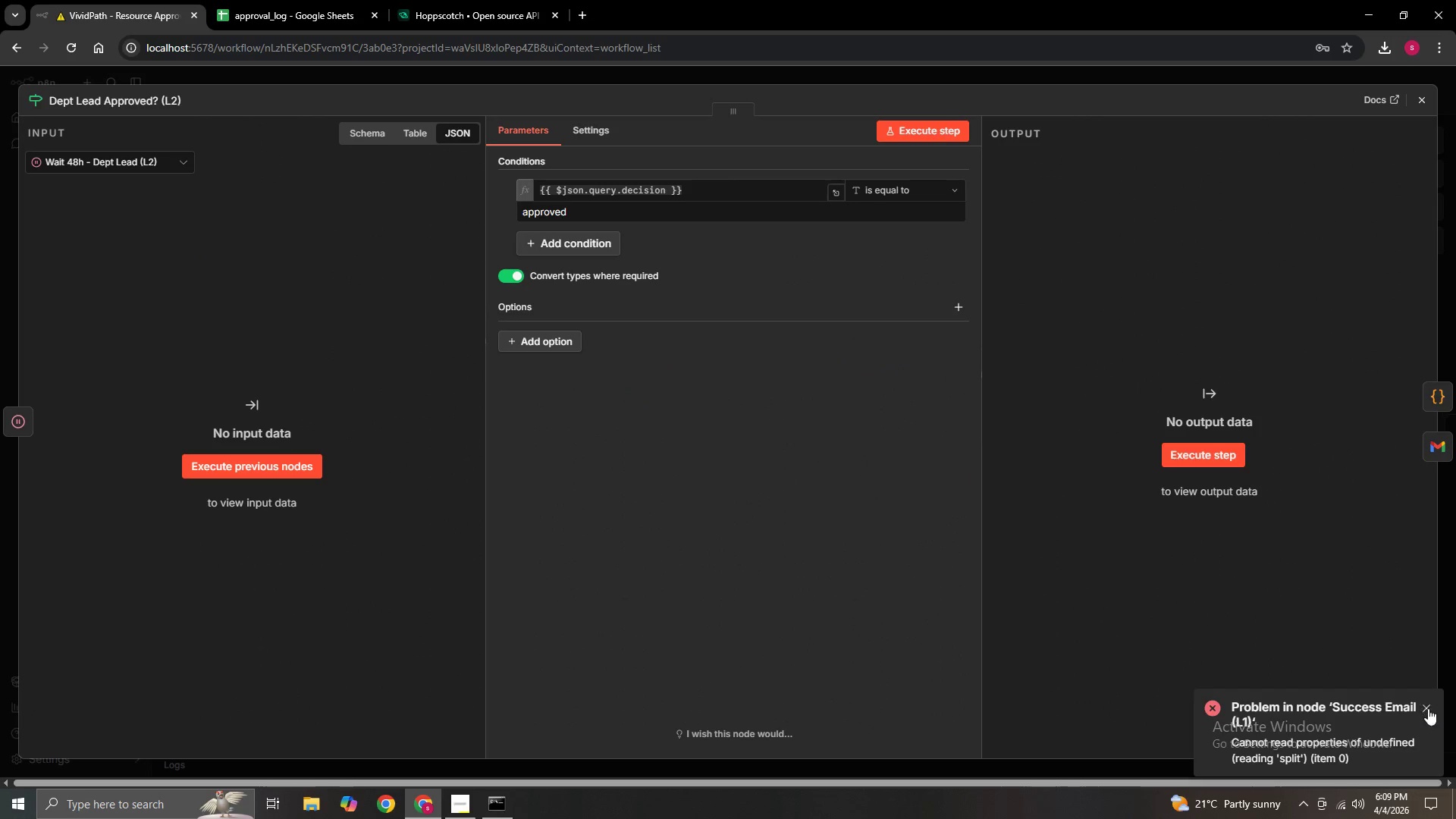 
left_click([1428, 708])
 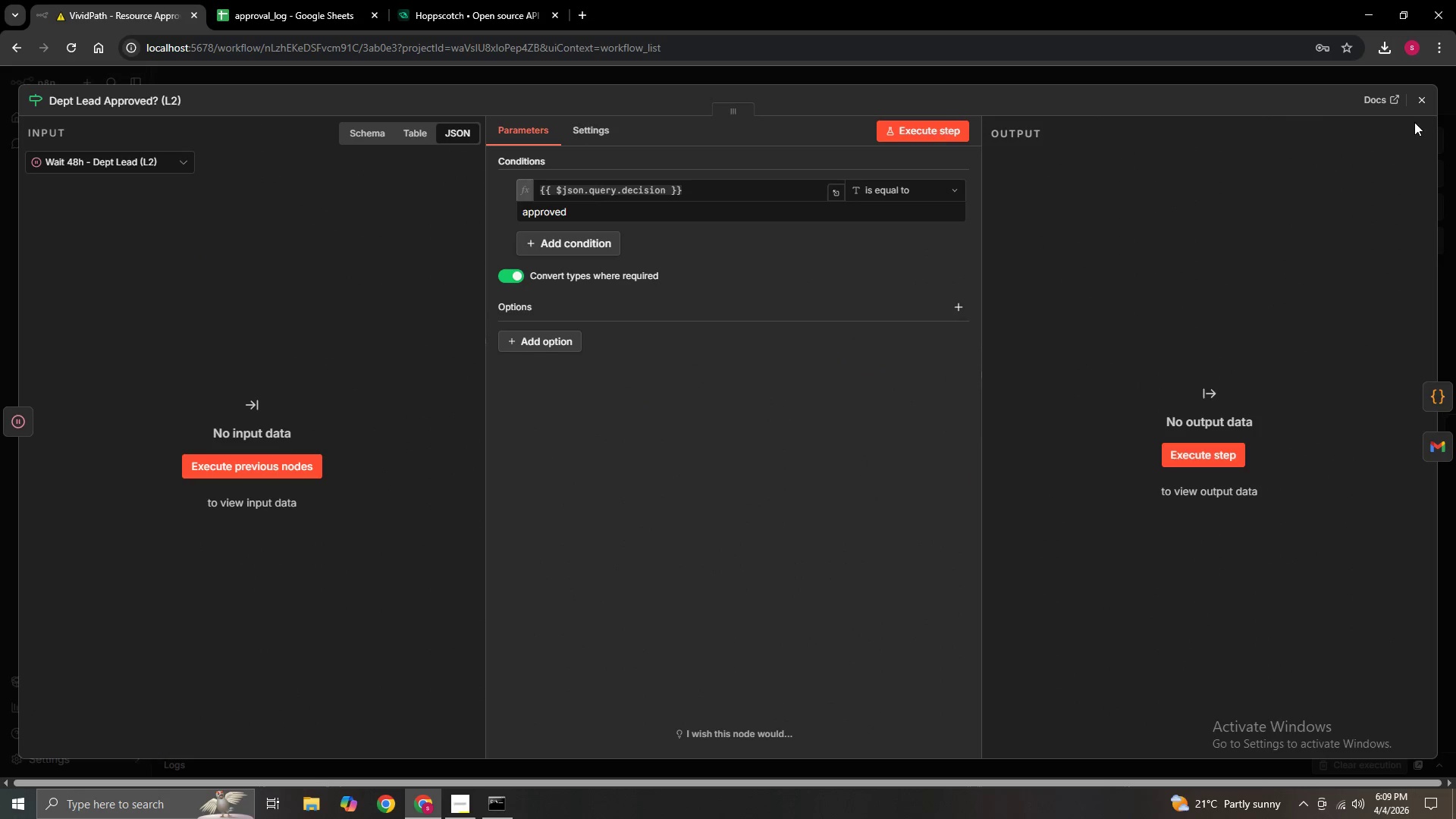 
left_click([1410, 105])
 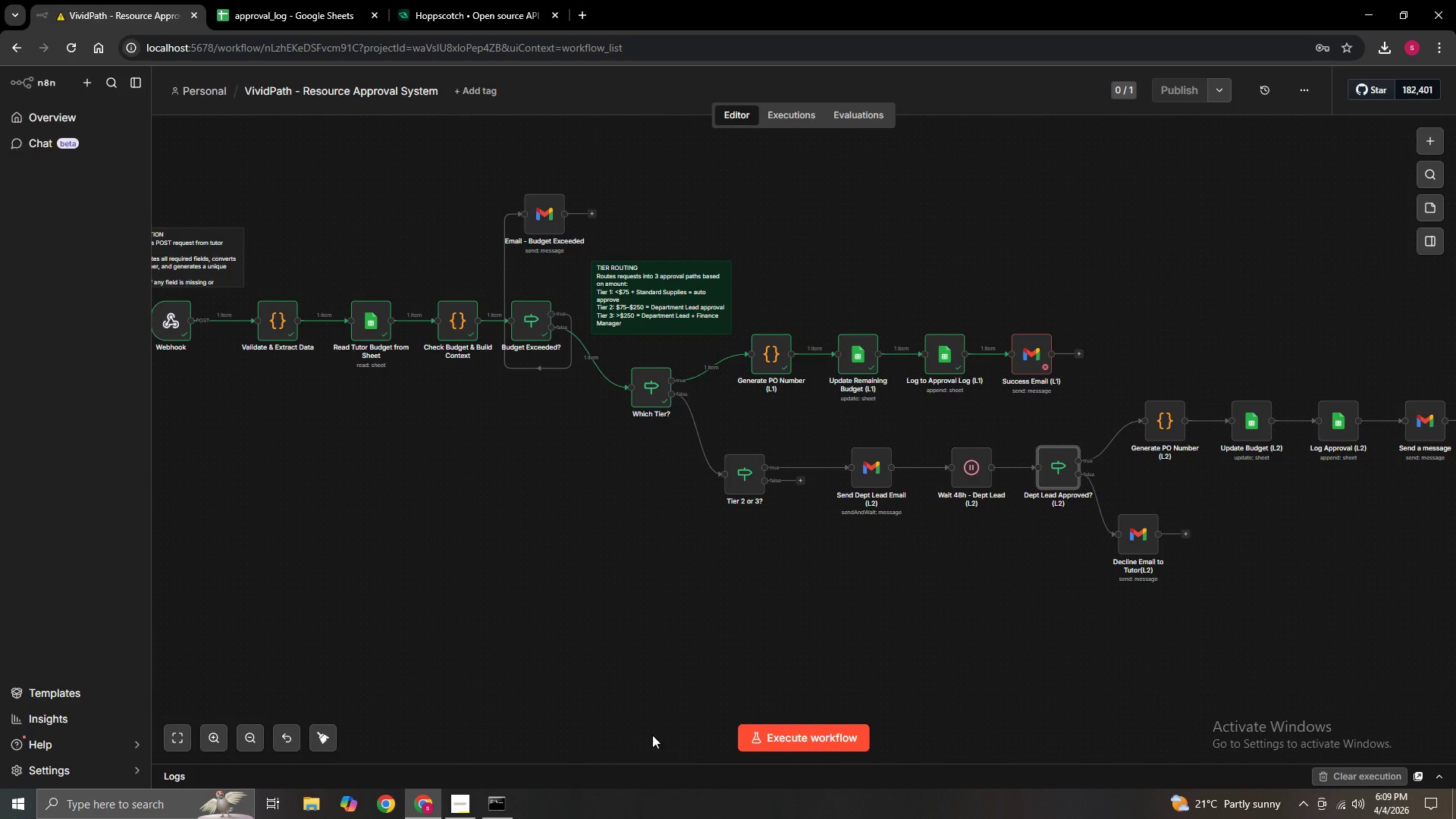 
hold_key(key=ControlLeft, duration=0.94)
left_click_drag(start_coordinate=[654, 694], to_coordinate=[600, 699])
 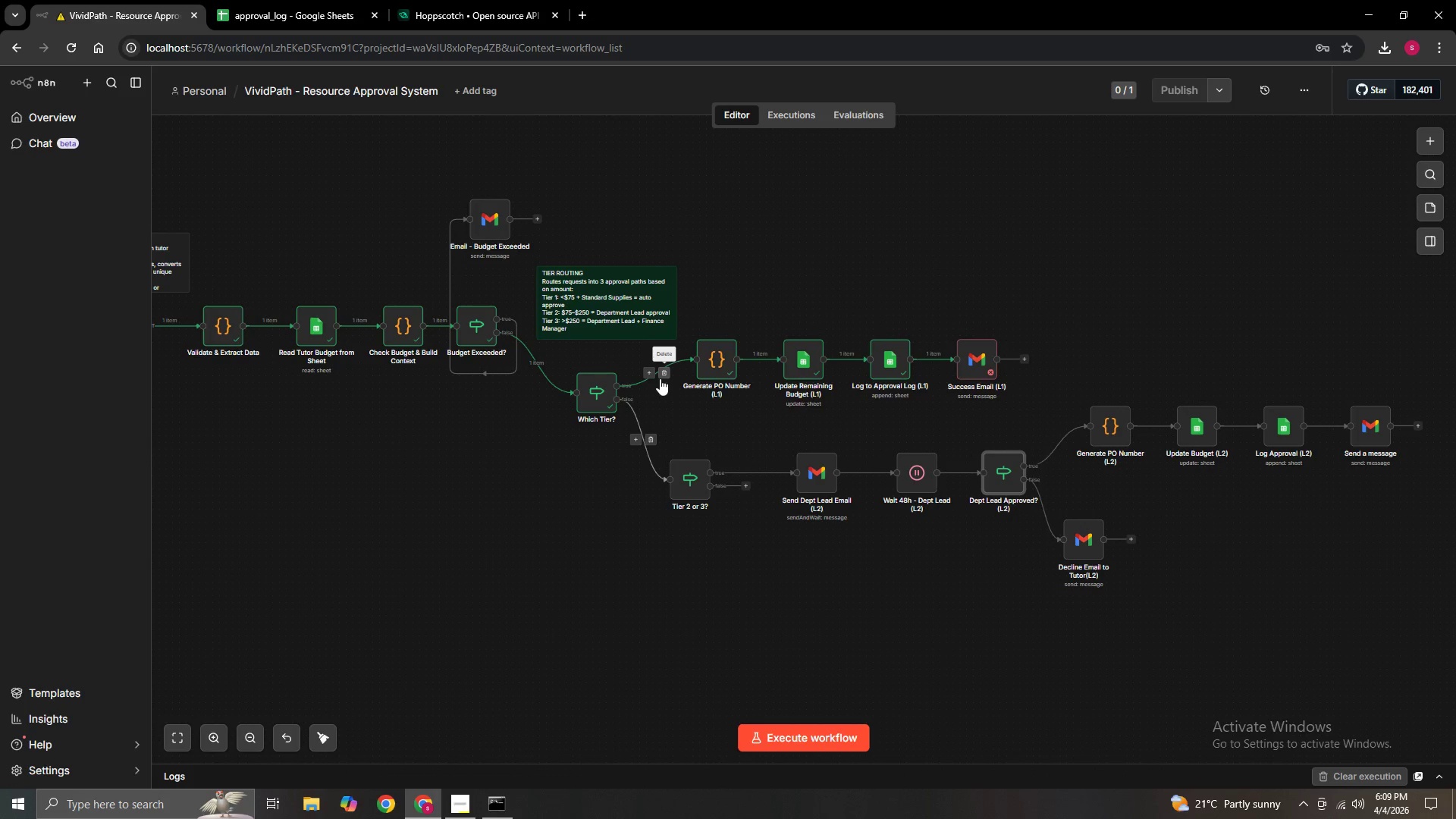 
left_click([664, 375])
 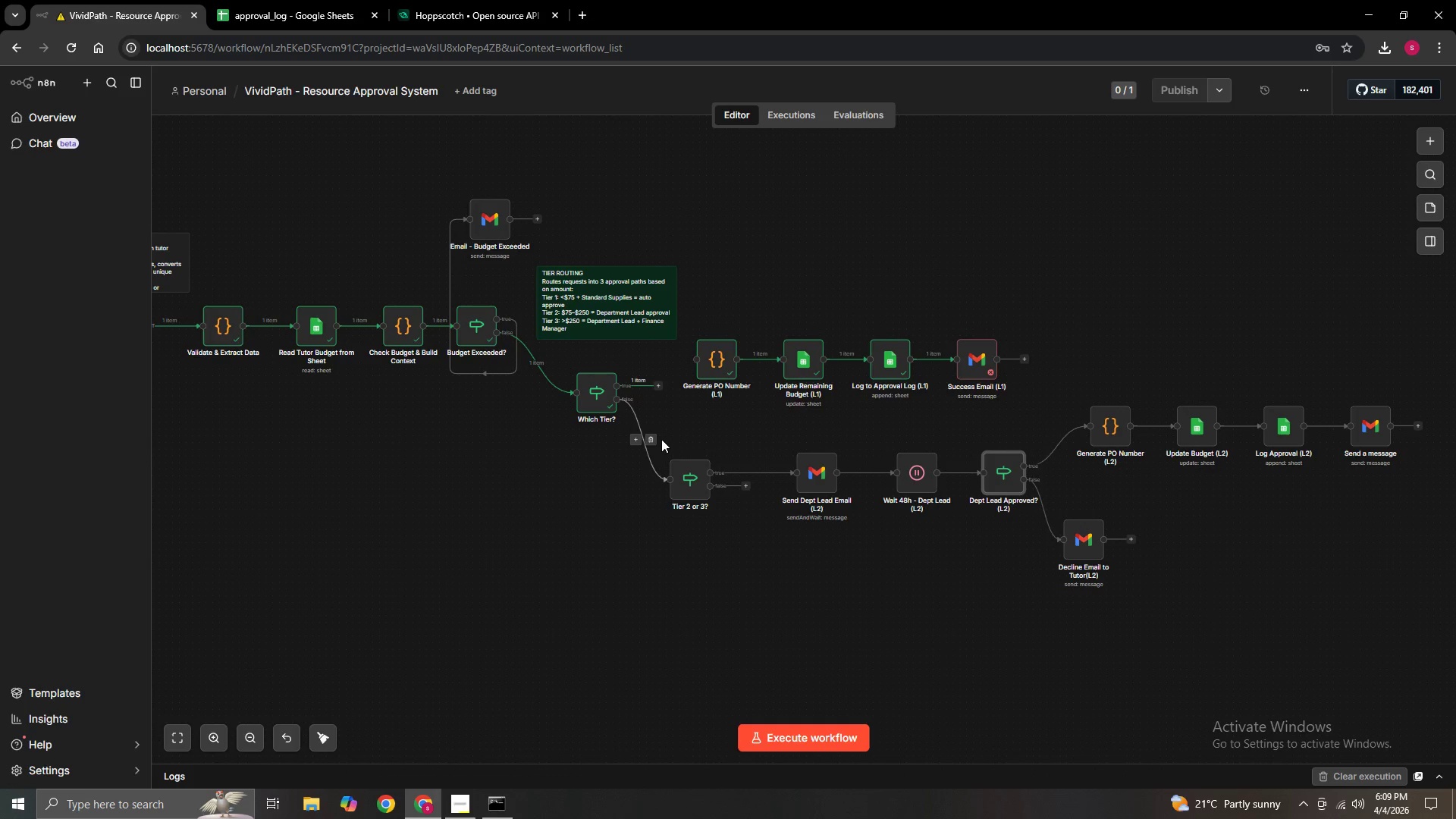 
left_click([649, 439])
 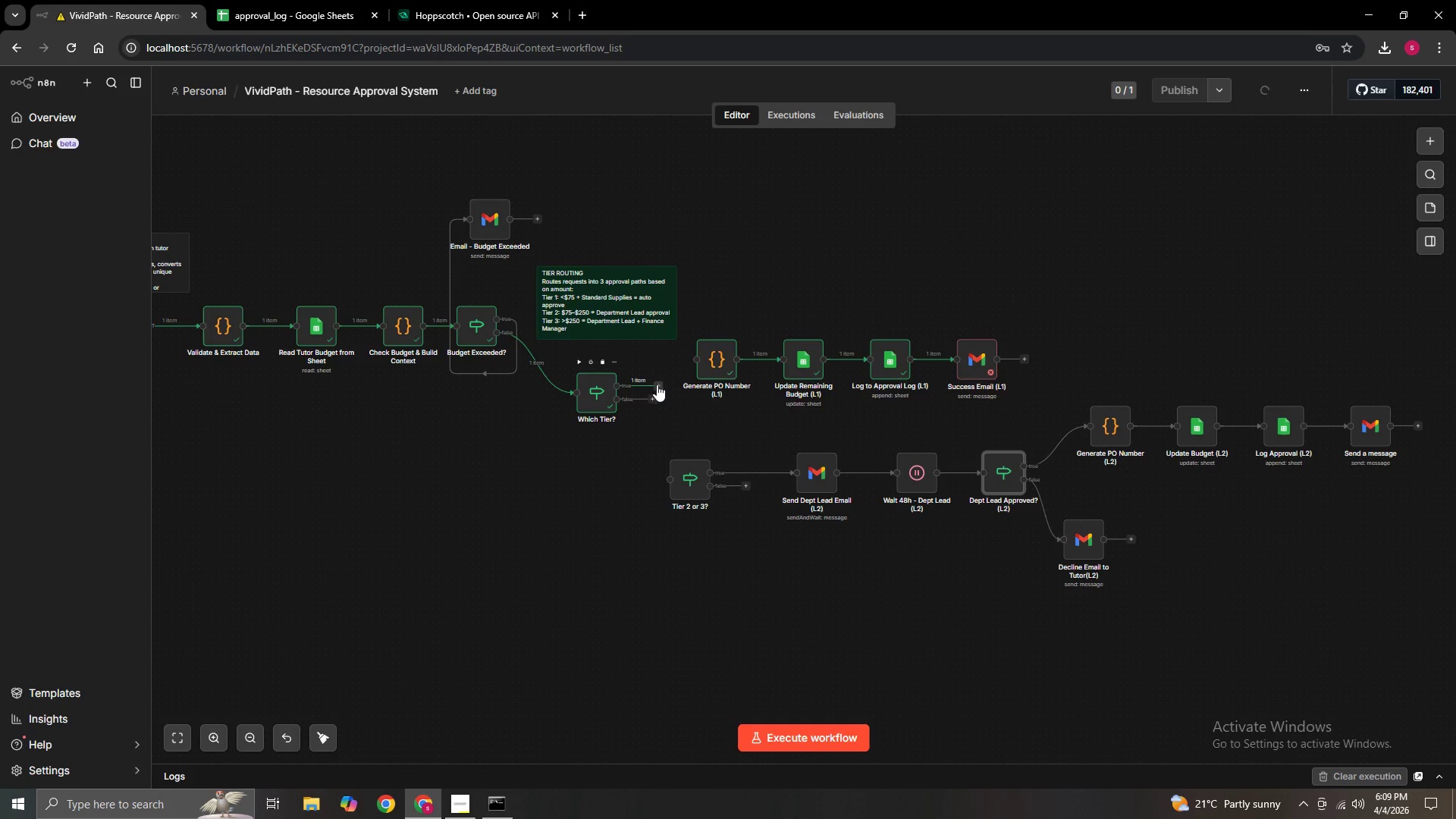 
left_click_drag(start_coordinate=[659, 381], to_coordinate=[665, 480])
 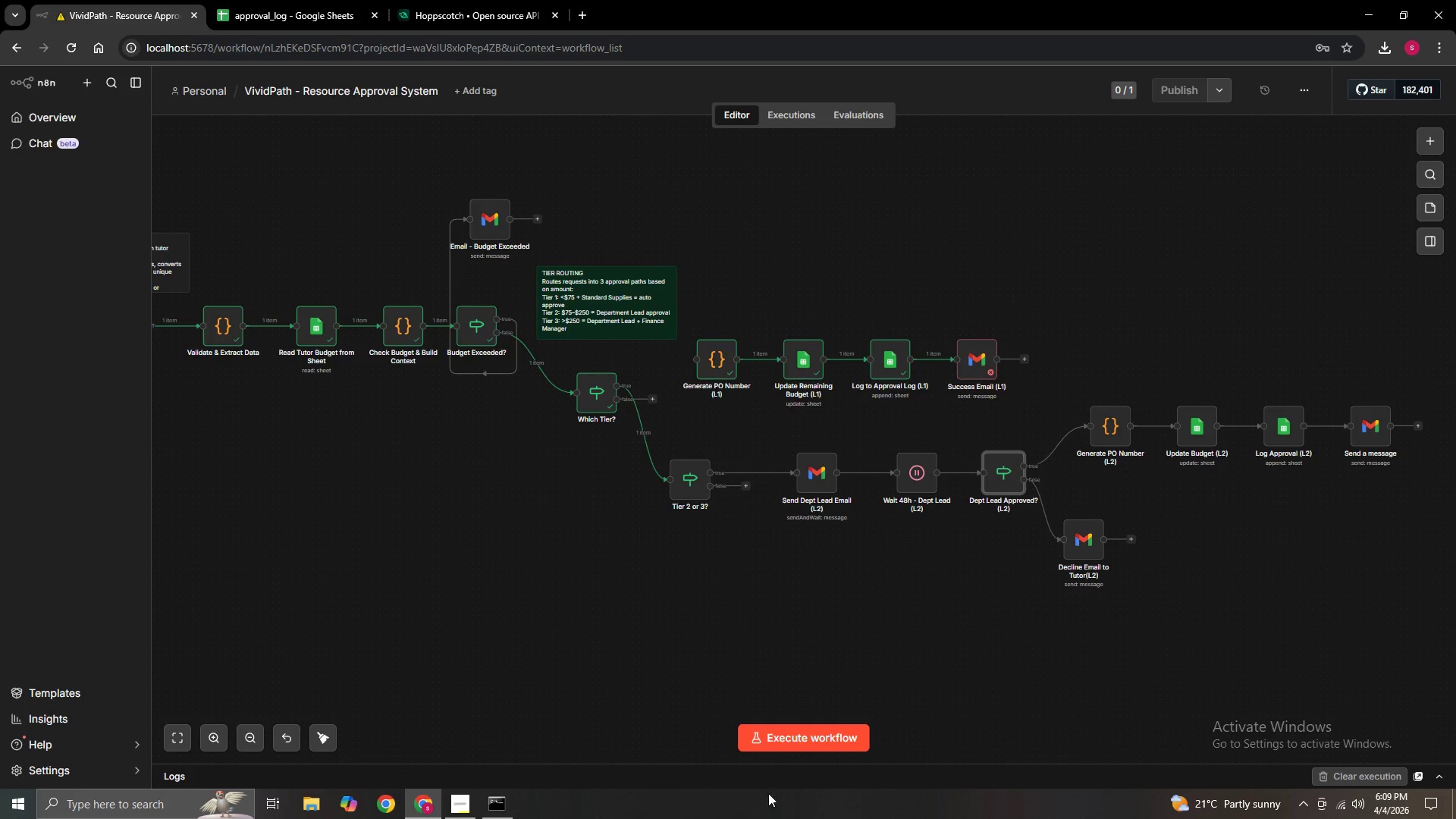 
left_click([802, 736])
 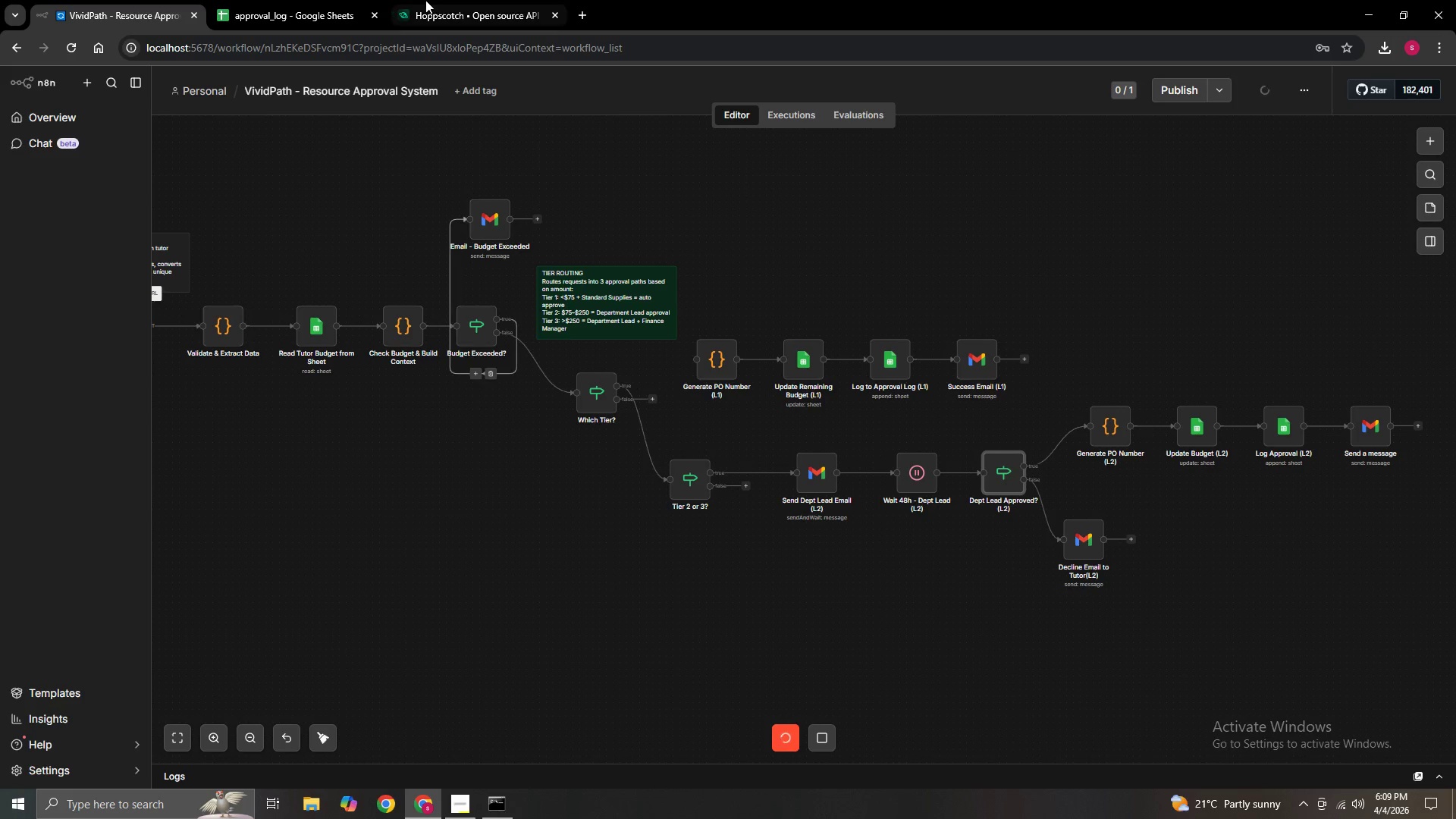 
left_click([438, 0])
 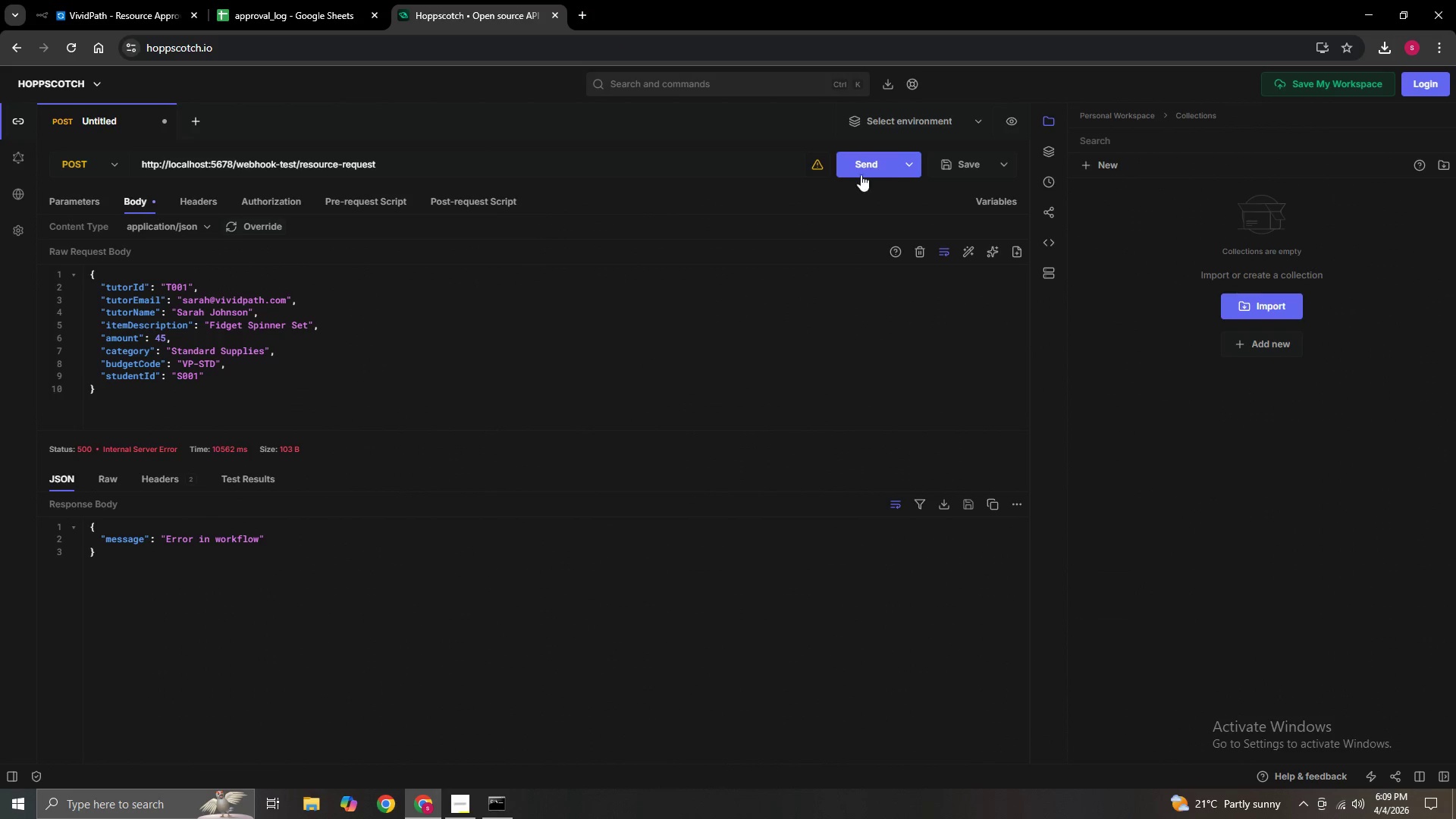 
left_click([861, 168])
 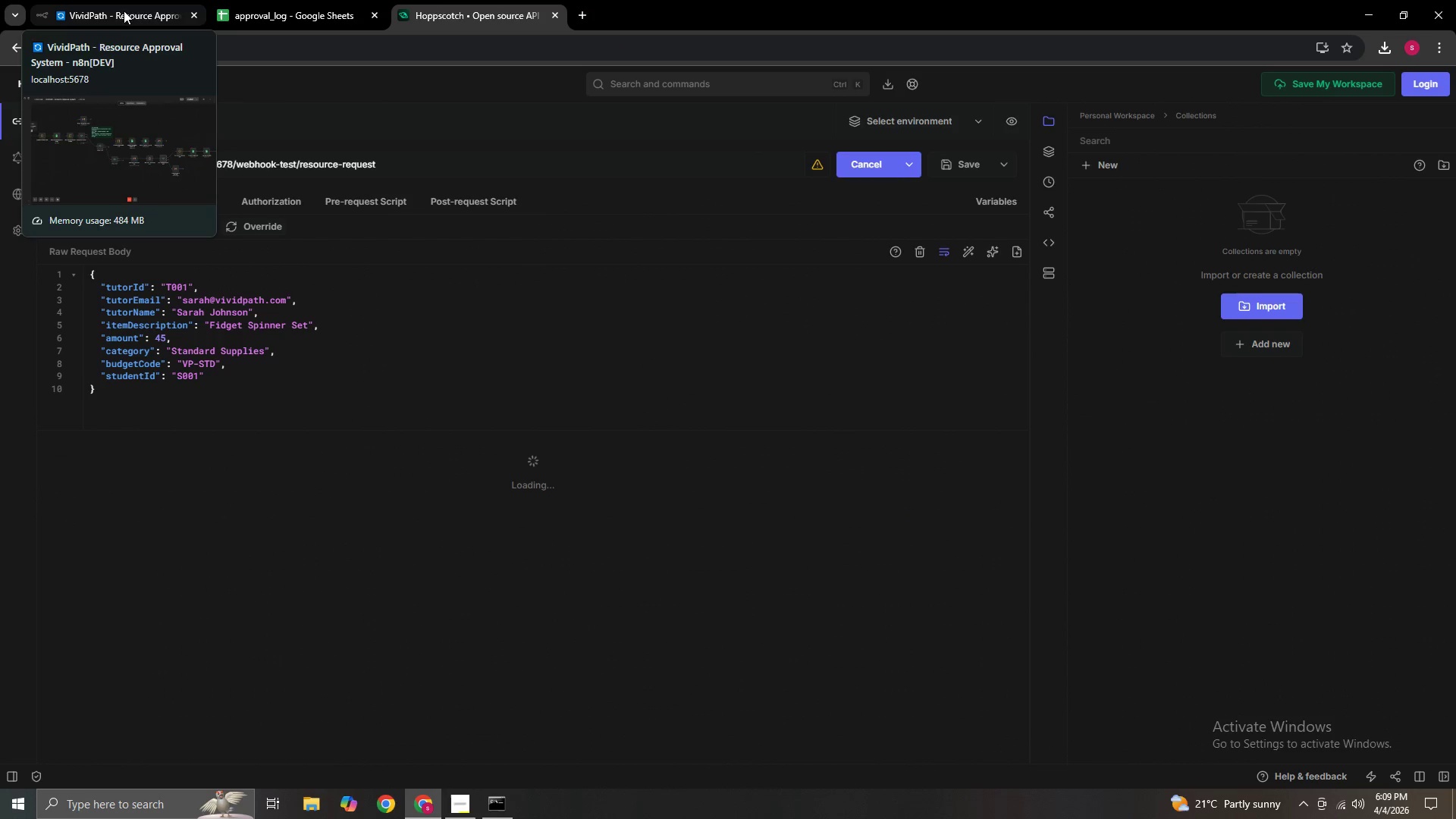 
left_click([124, 11])
 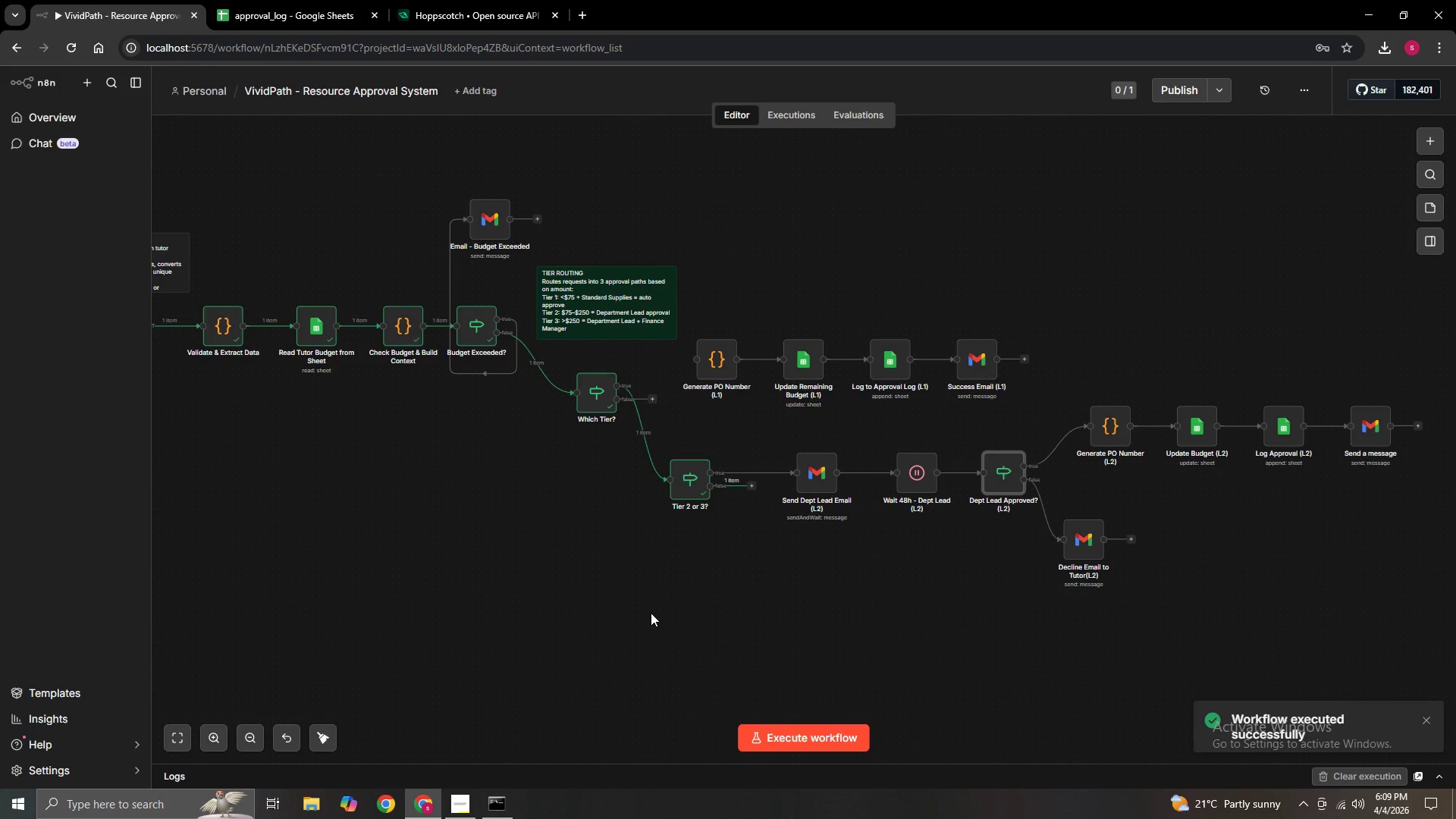 
hold_key(key=ControlLeft, duration=0.77)
left_click_drag(start_coordinate=[771, 622], to_coordinate=[706, 586])
 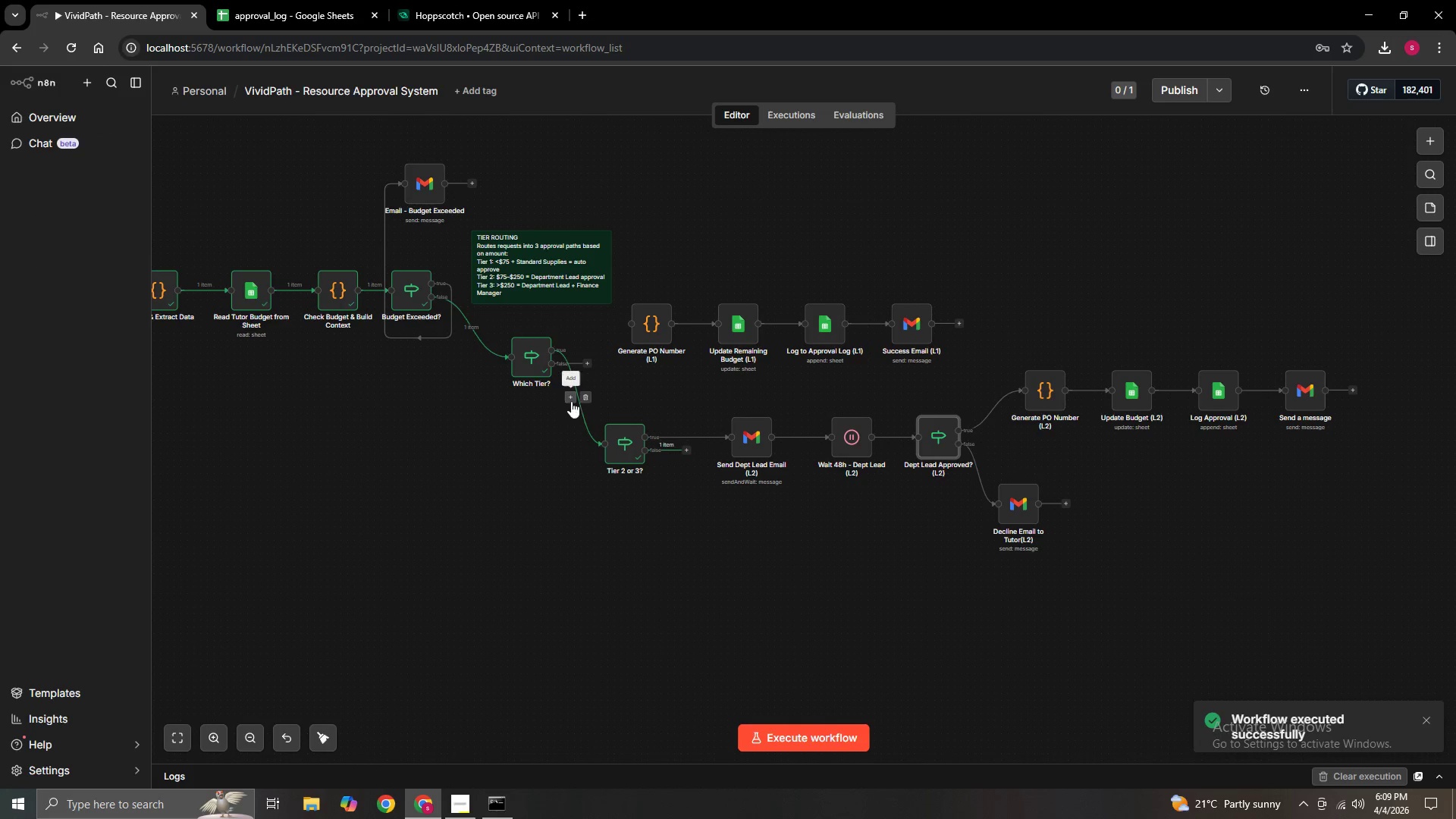 
left_click([579, 398])
 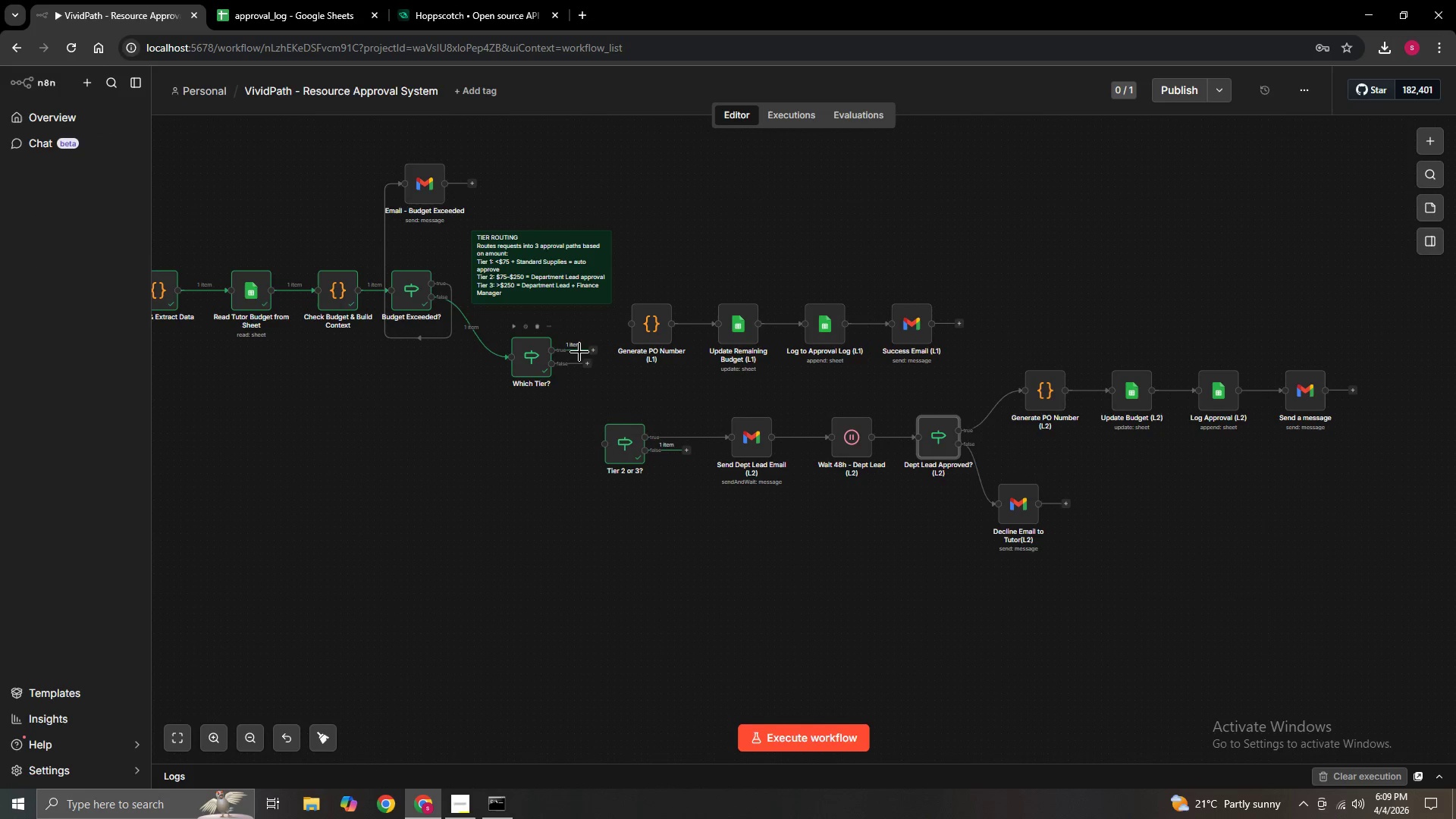 
hold_key(key=ControlLeft, duration=1.17)
left_click_drag(start_coordinate=[589, 352], to_coordinate=[625, 340])
 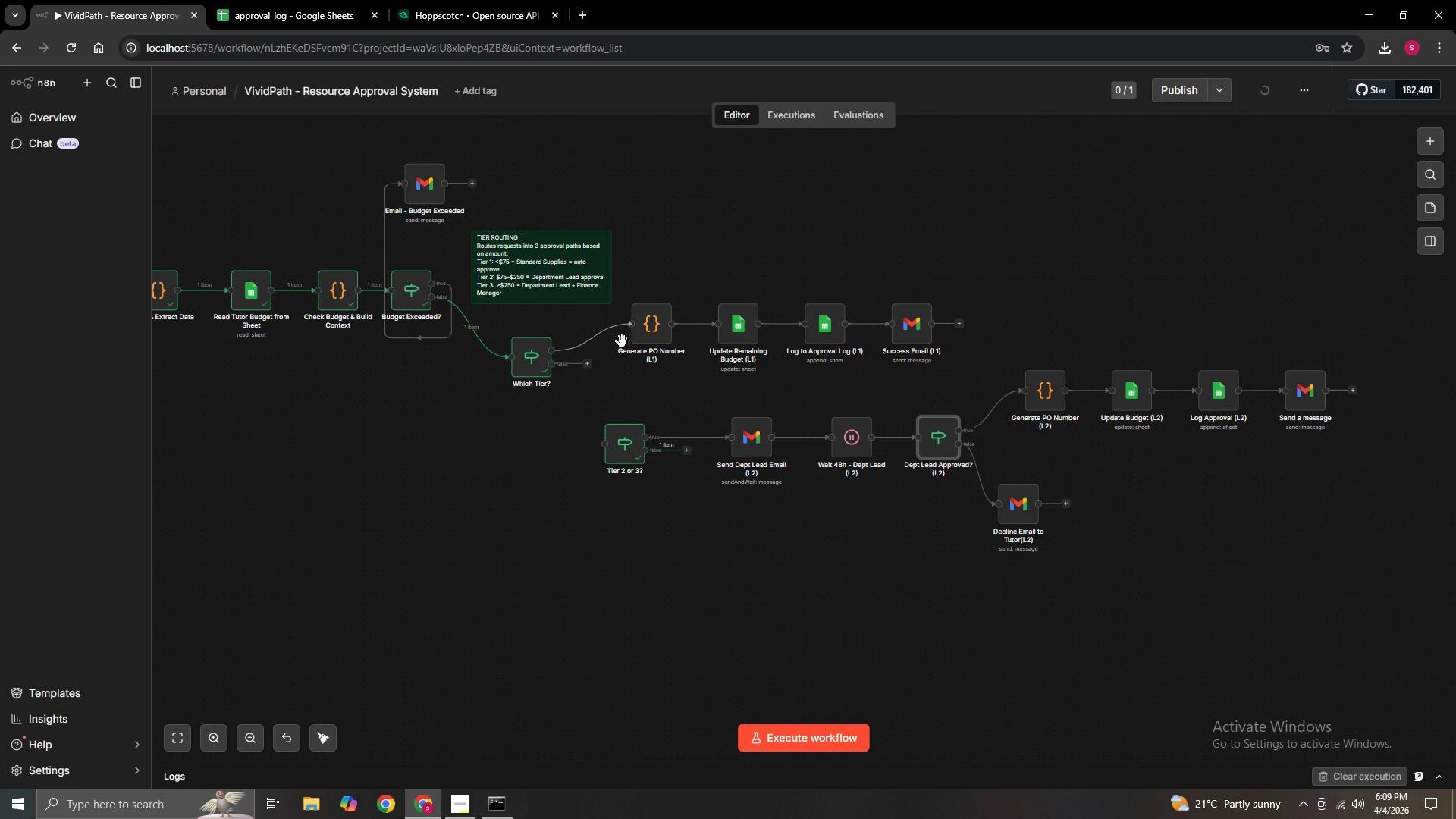 
hold_key(key=ControlLeft, duration=1.5)
left_click_drag(start_coordinate=[586, 362], to_coordinate=[597, 444])
 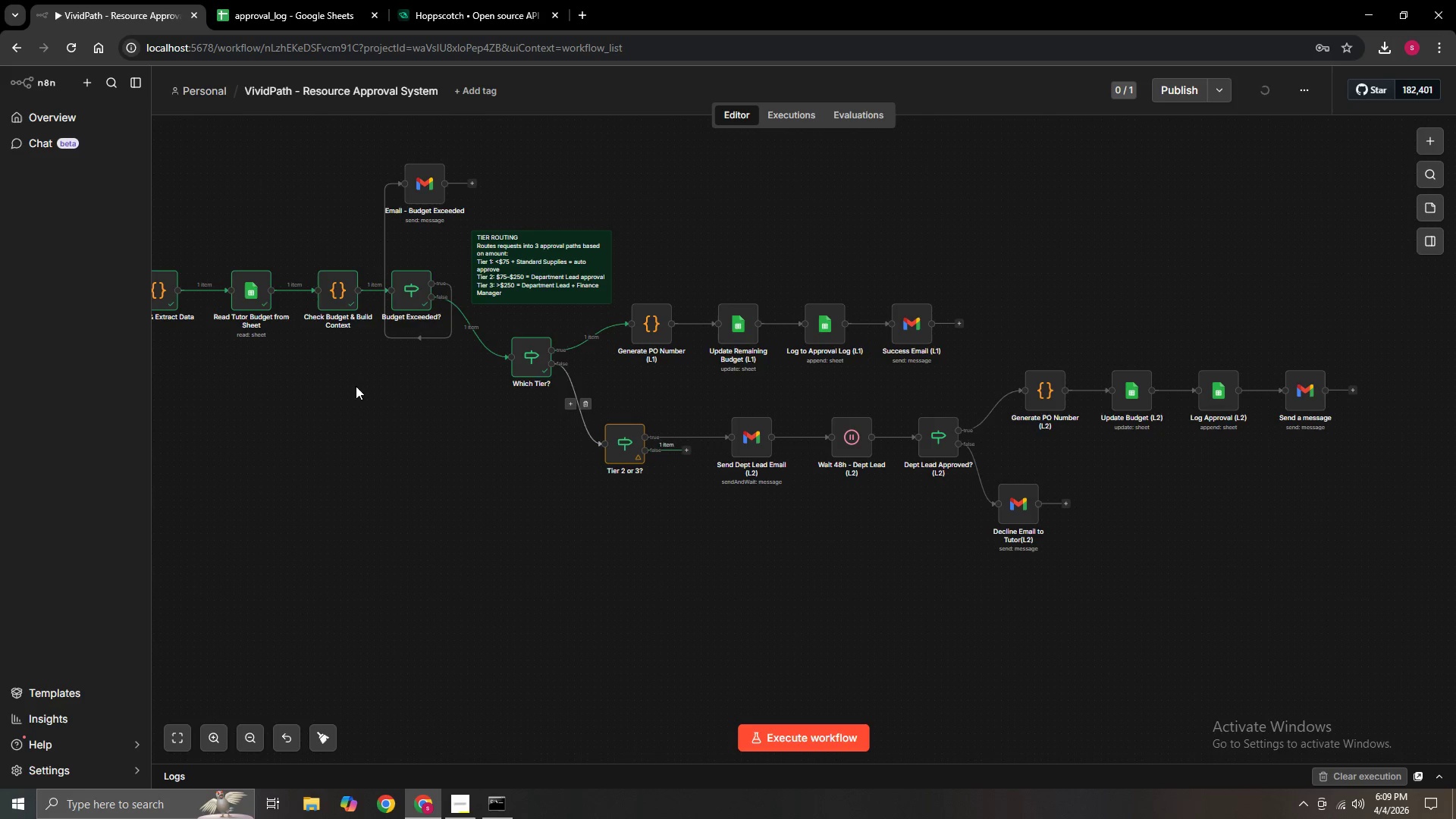 
key(Control+ControlLeft)
 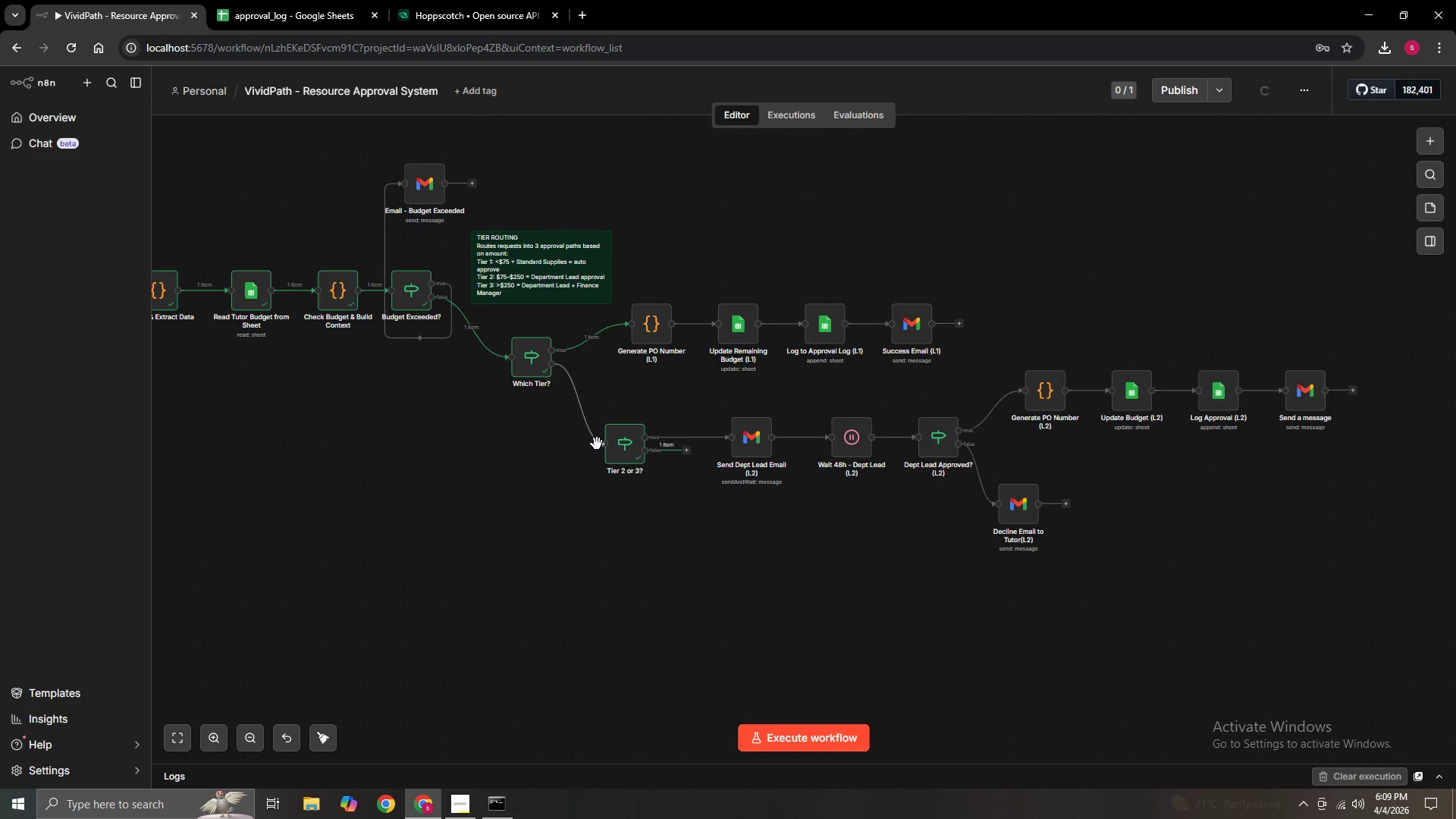 
key(Control+ControlLeft)
 